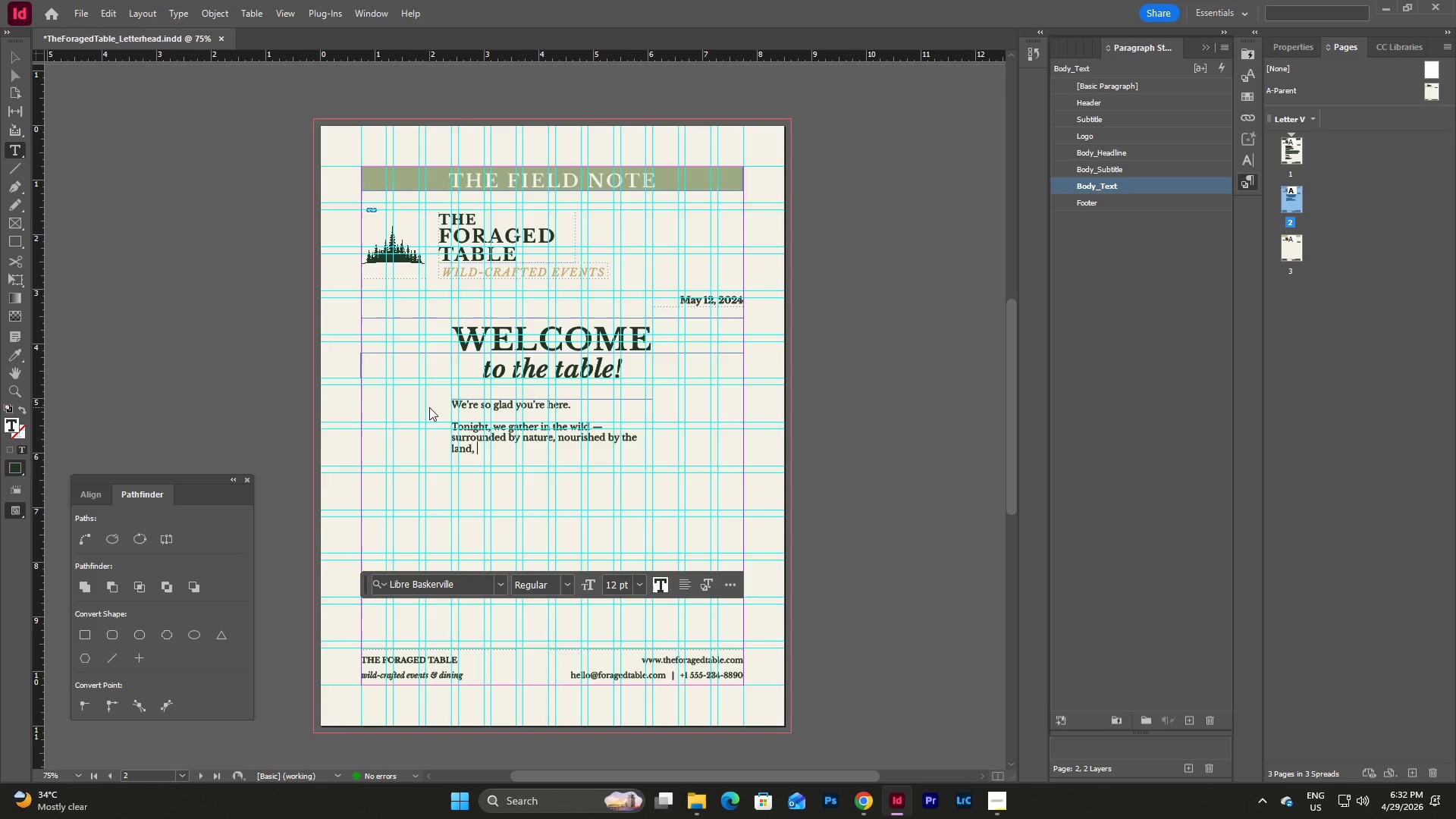 
key(Backspace)
type( and connected by good food and great o)
key(Backspace)
type(company.)
 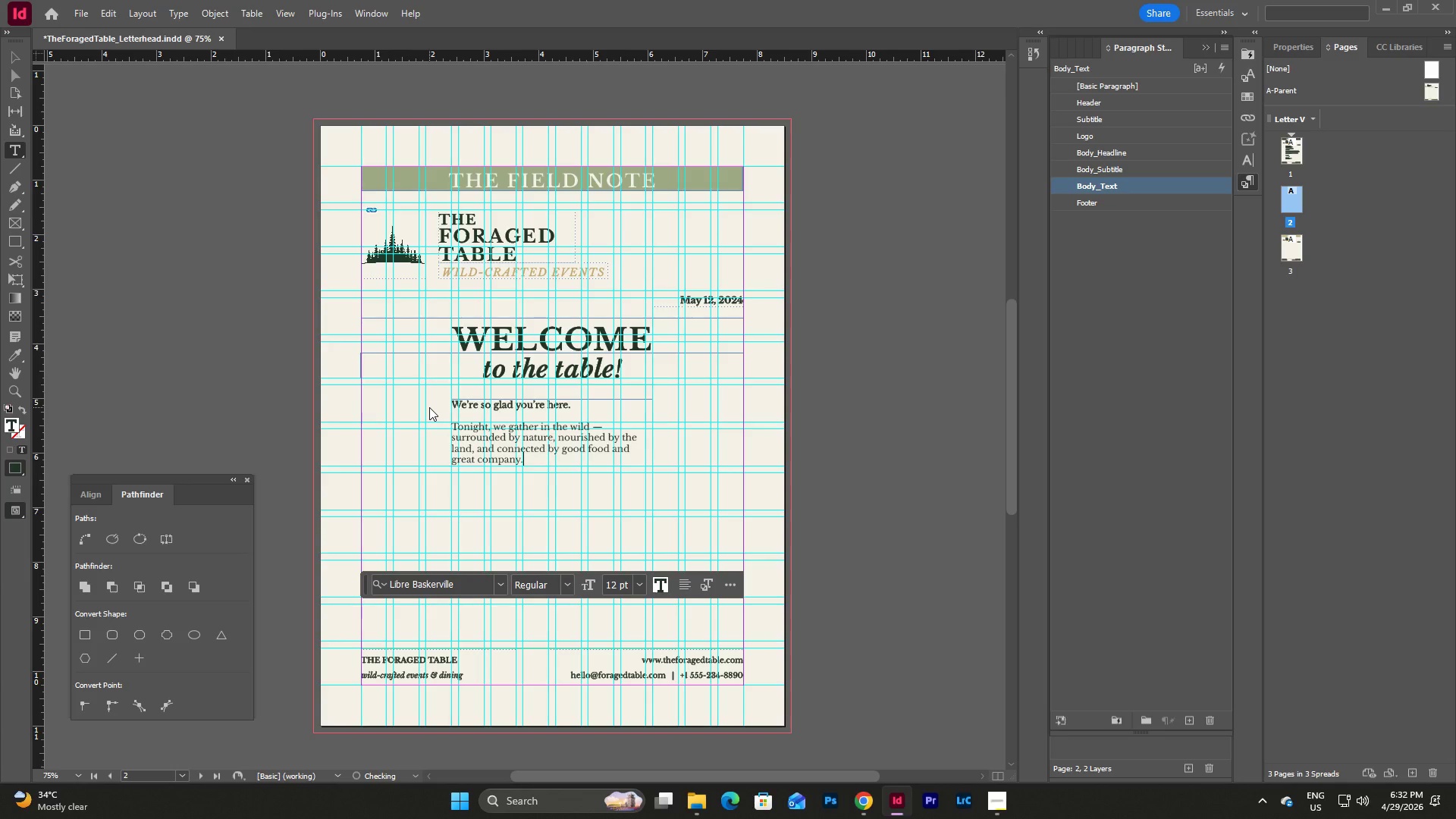 
key(Enter)
 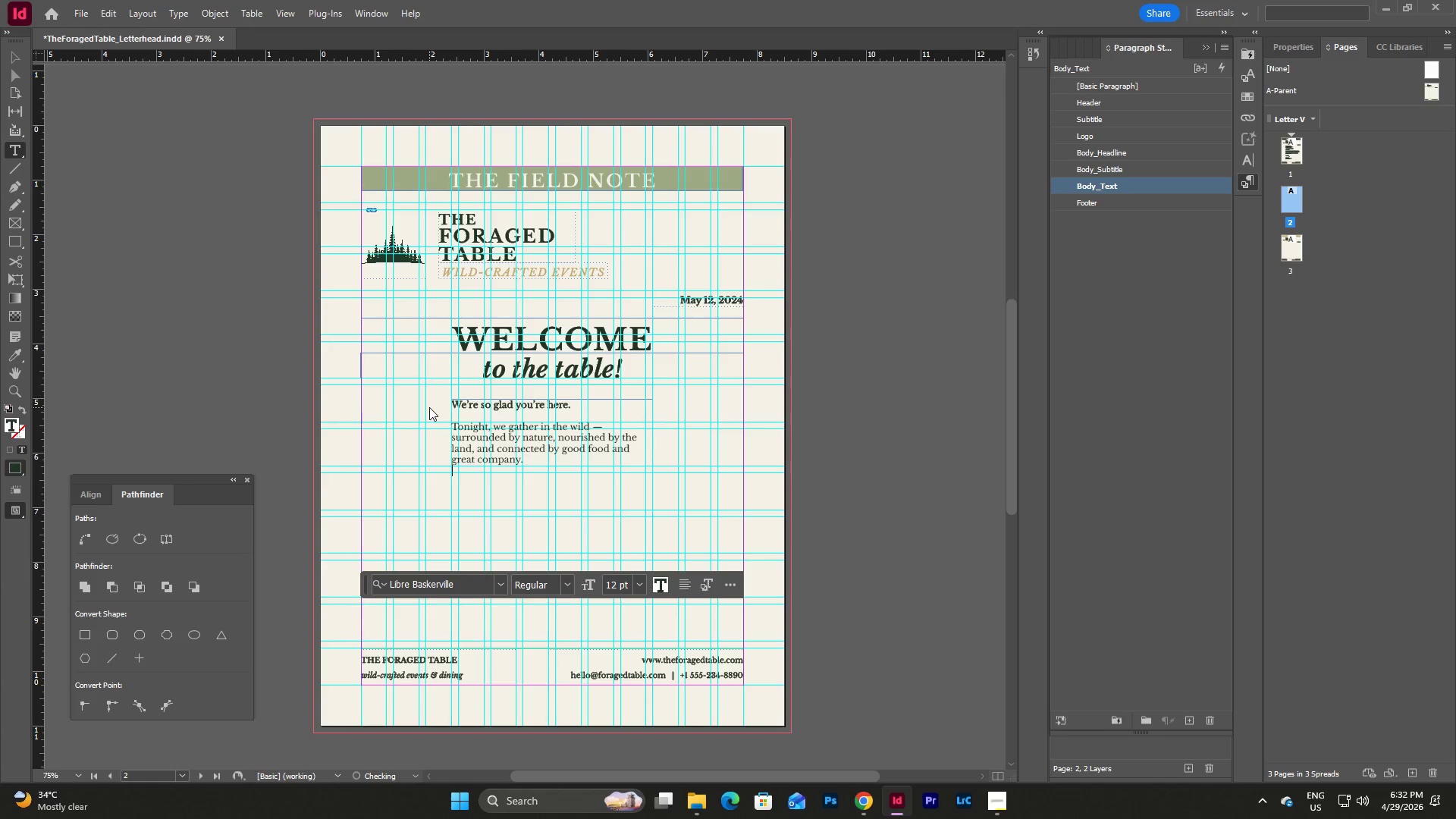 
key(Enter)
 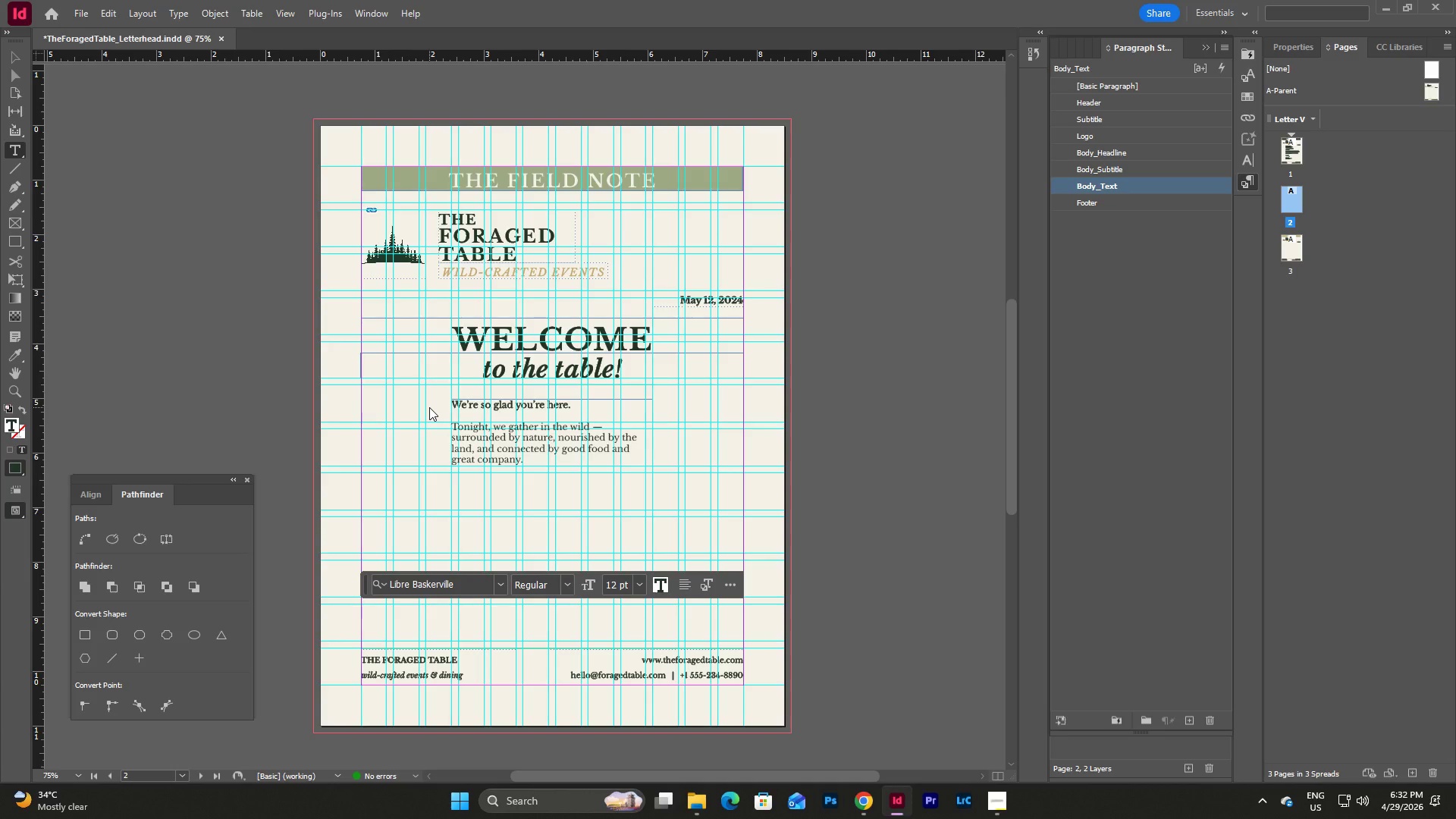 
type(Every element f)
key(Backspace)
type(of this evenig has bee thoughtl)
key(Backspace)
key(Backspace)
type(tfully foraged and artfully prepared to honor this place and the season.)
 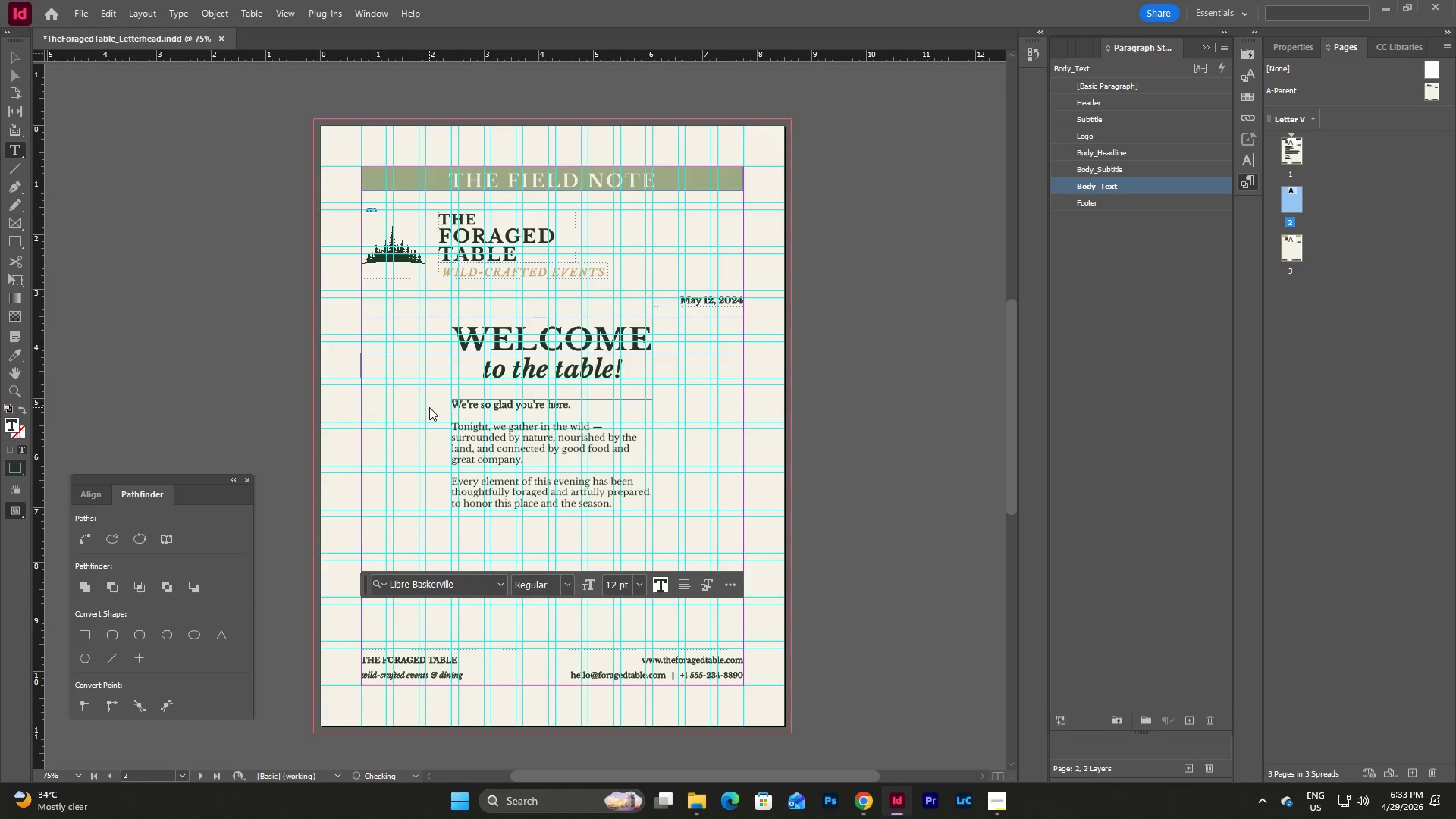 
key(Enter)
 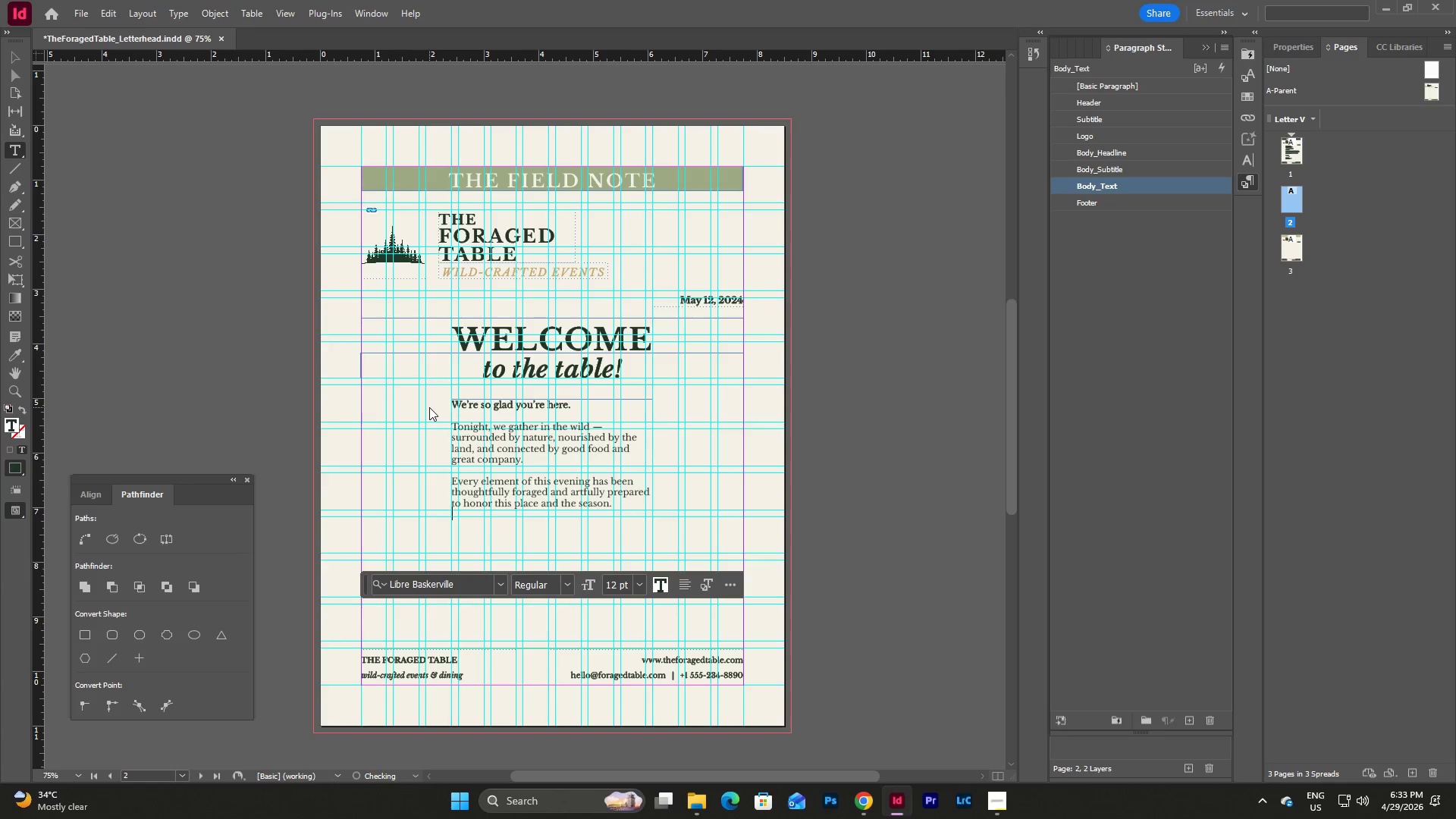 
key(Enter)
 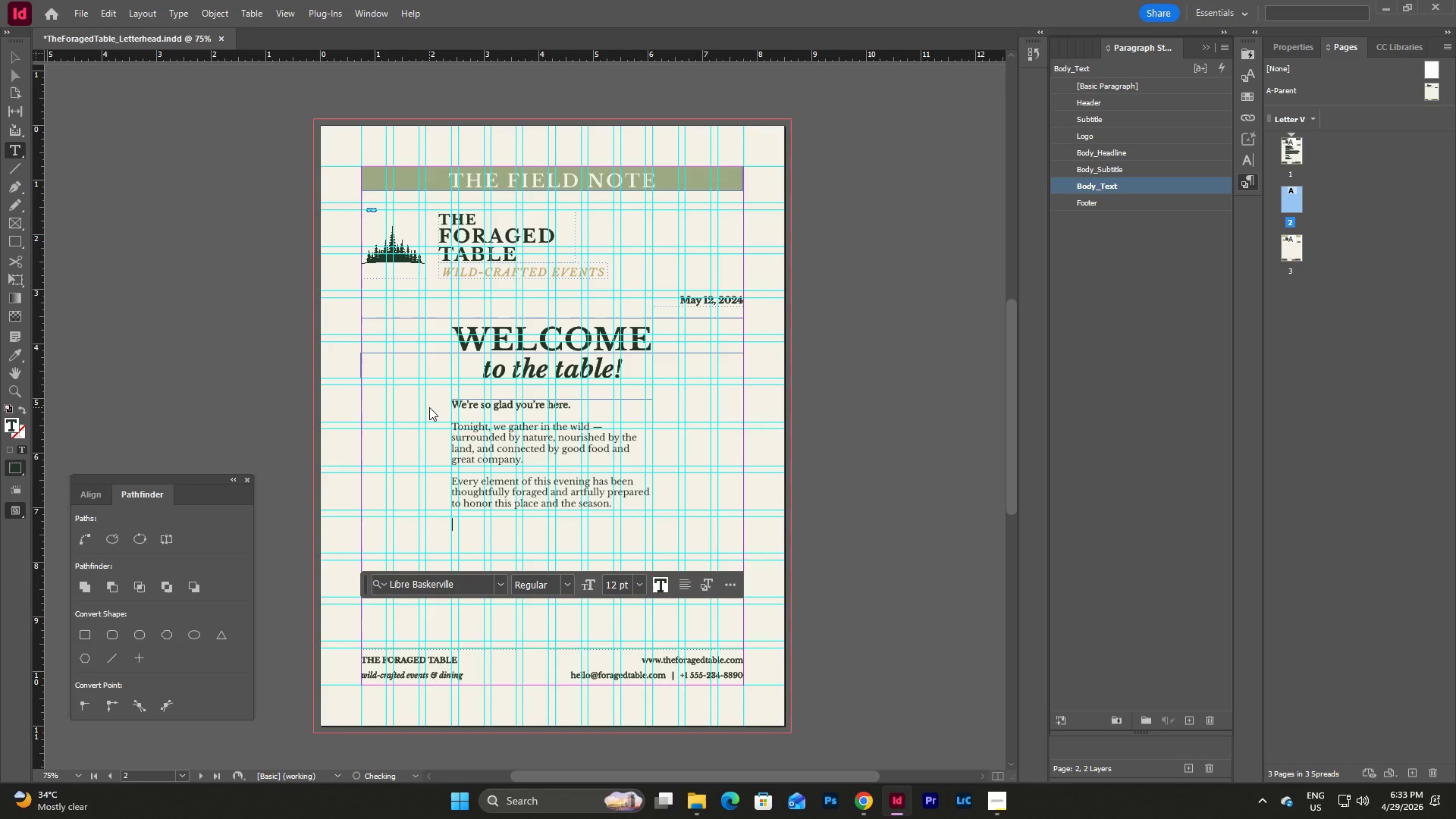 
type(Eat weel)
key(Backspace)
key(Backspace)
type(ll. Be present. Stay a while.)
 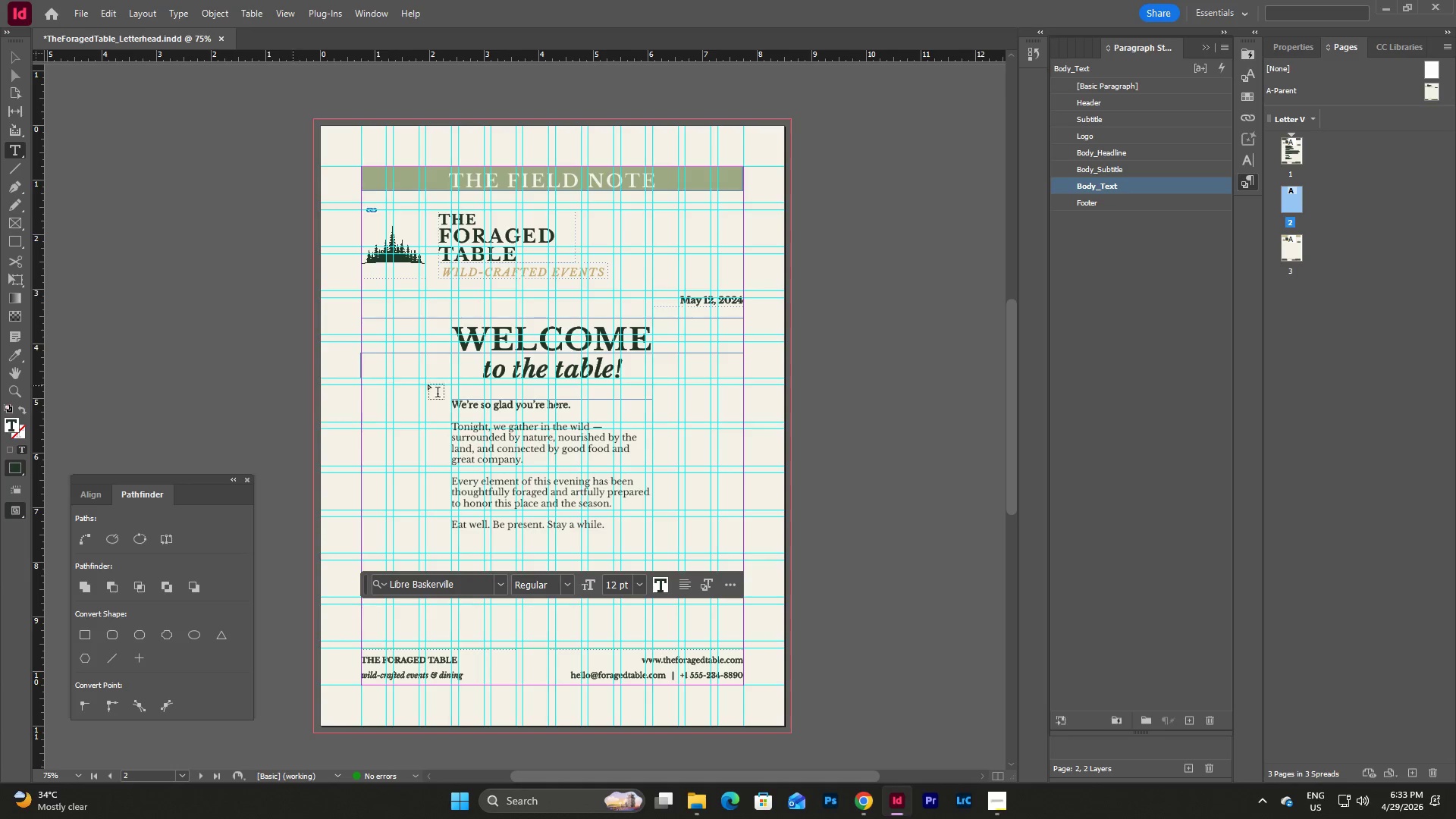 
key(Escape)
 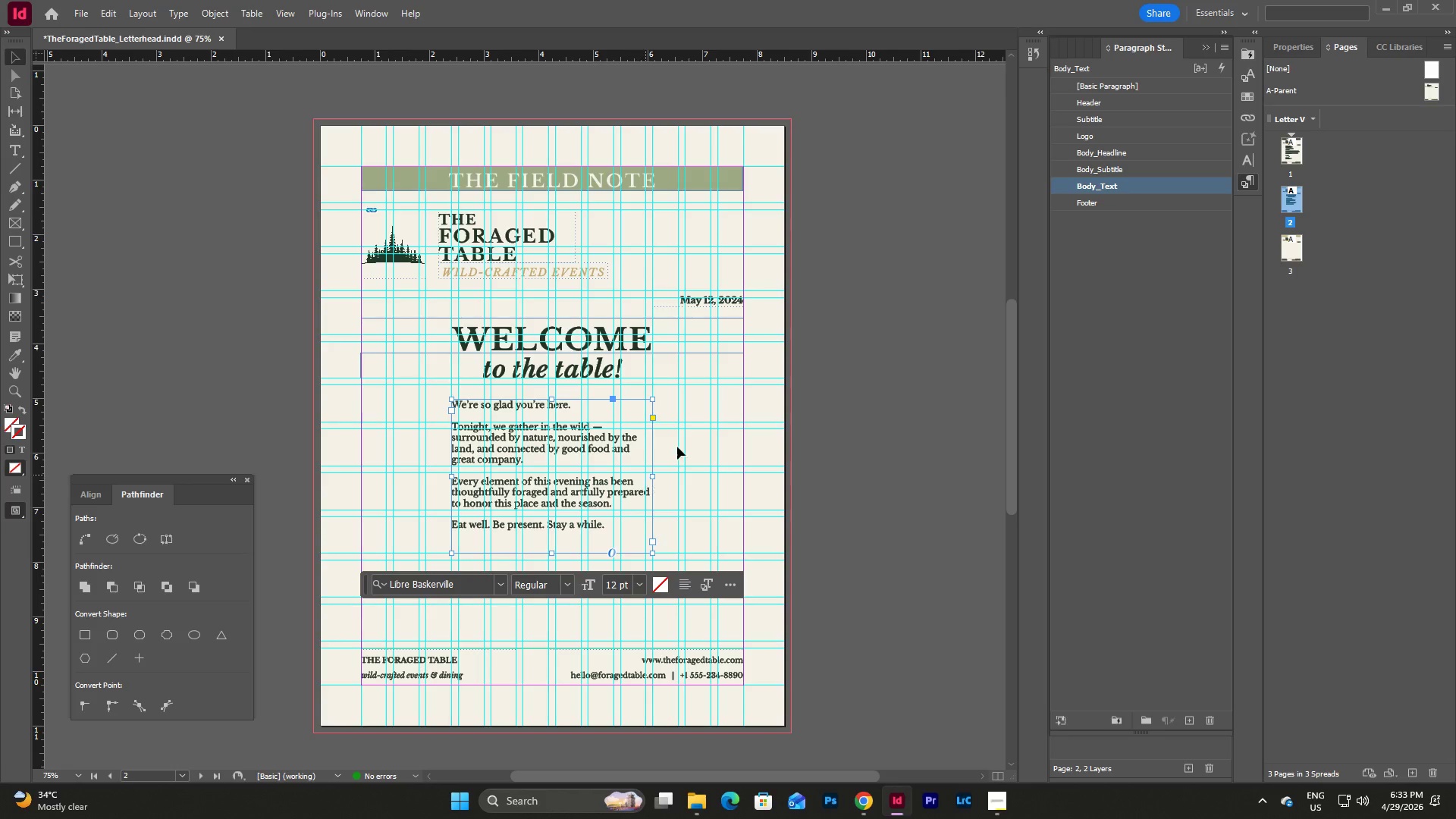 
scroll: coordinate [717, 322], scroll_direction: down, amount: 1.0
 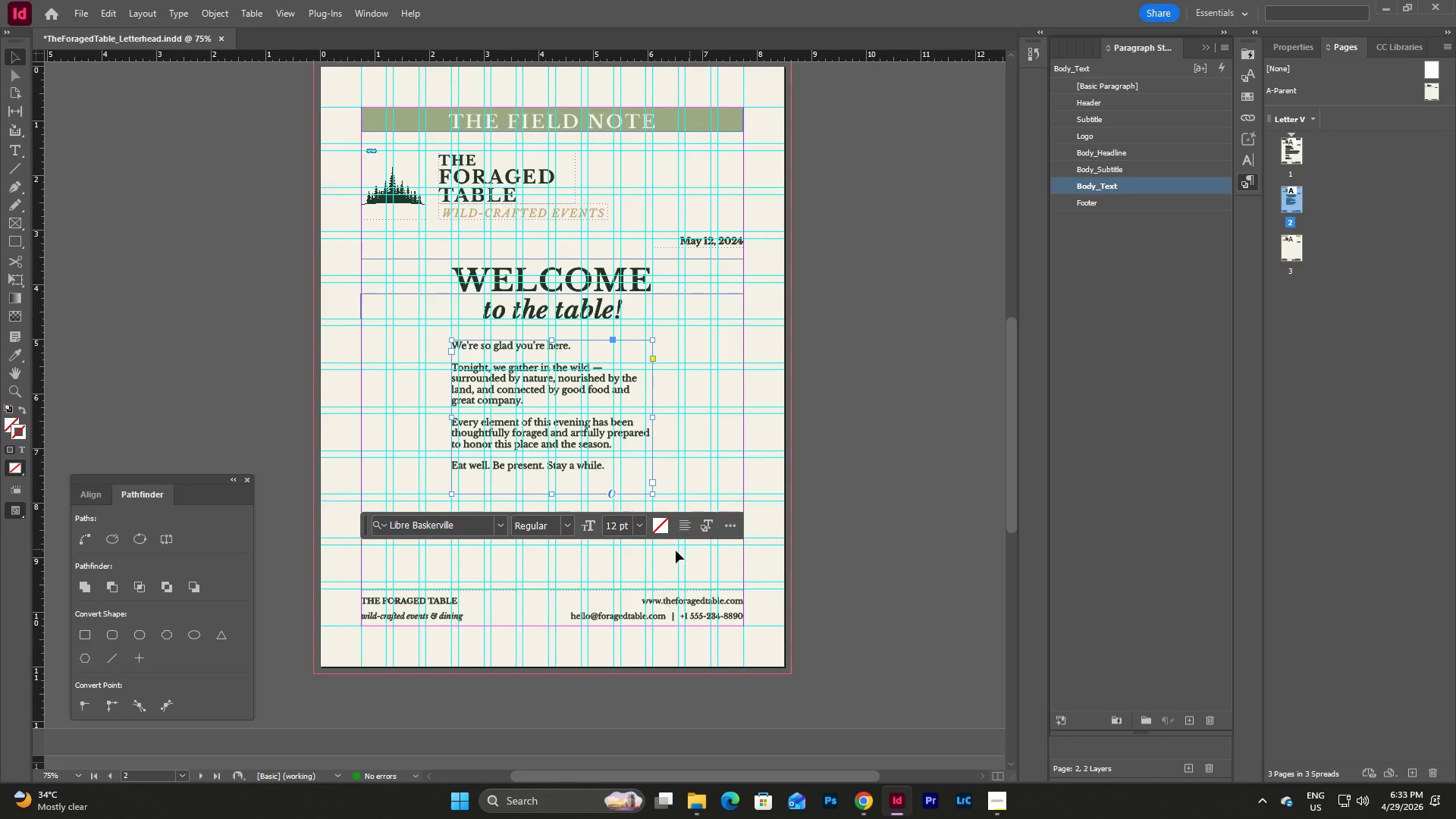 
left_click([686, 529])
 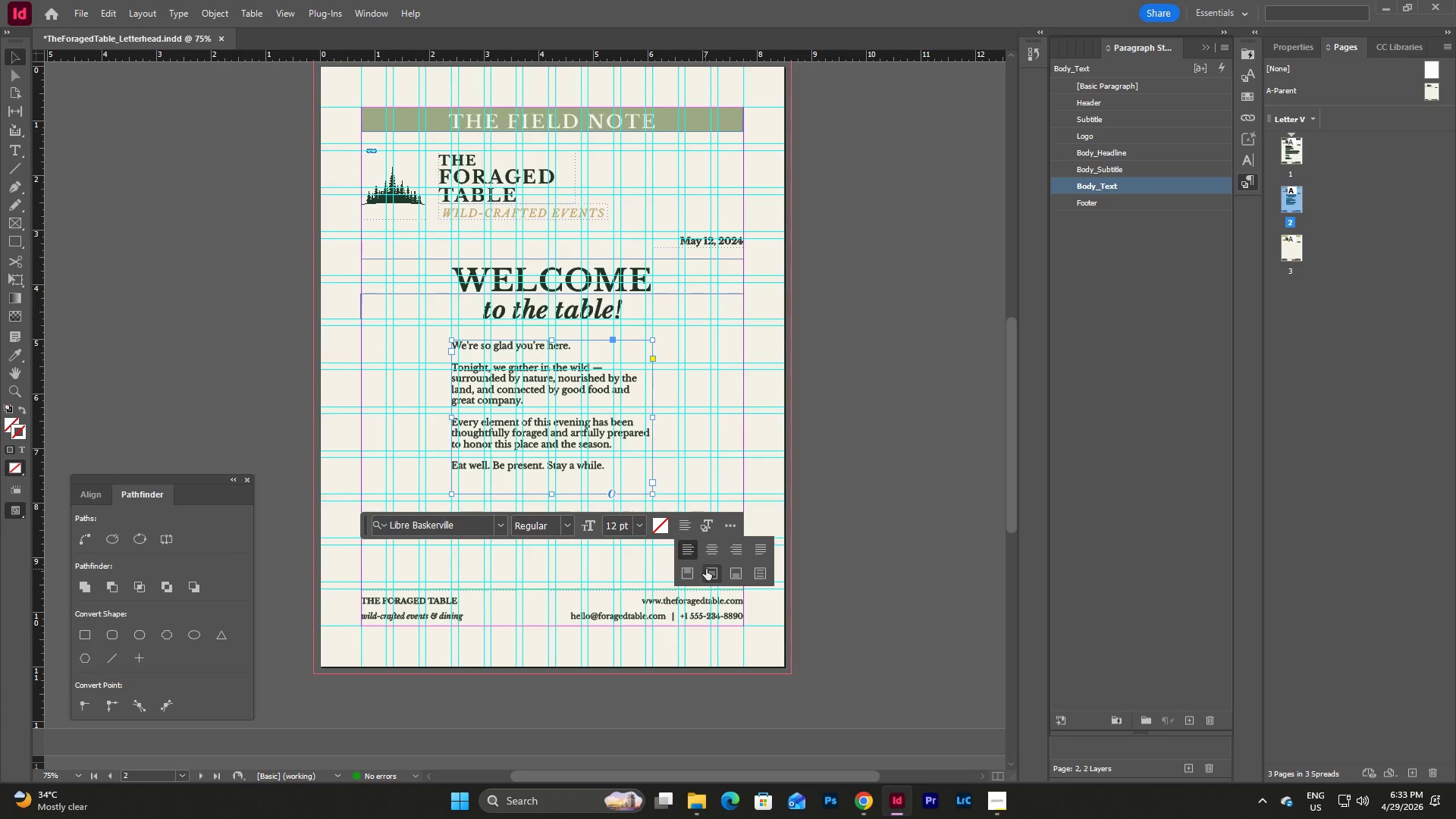 
left_click([708, 575])
 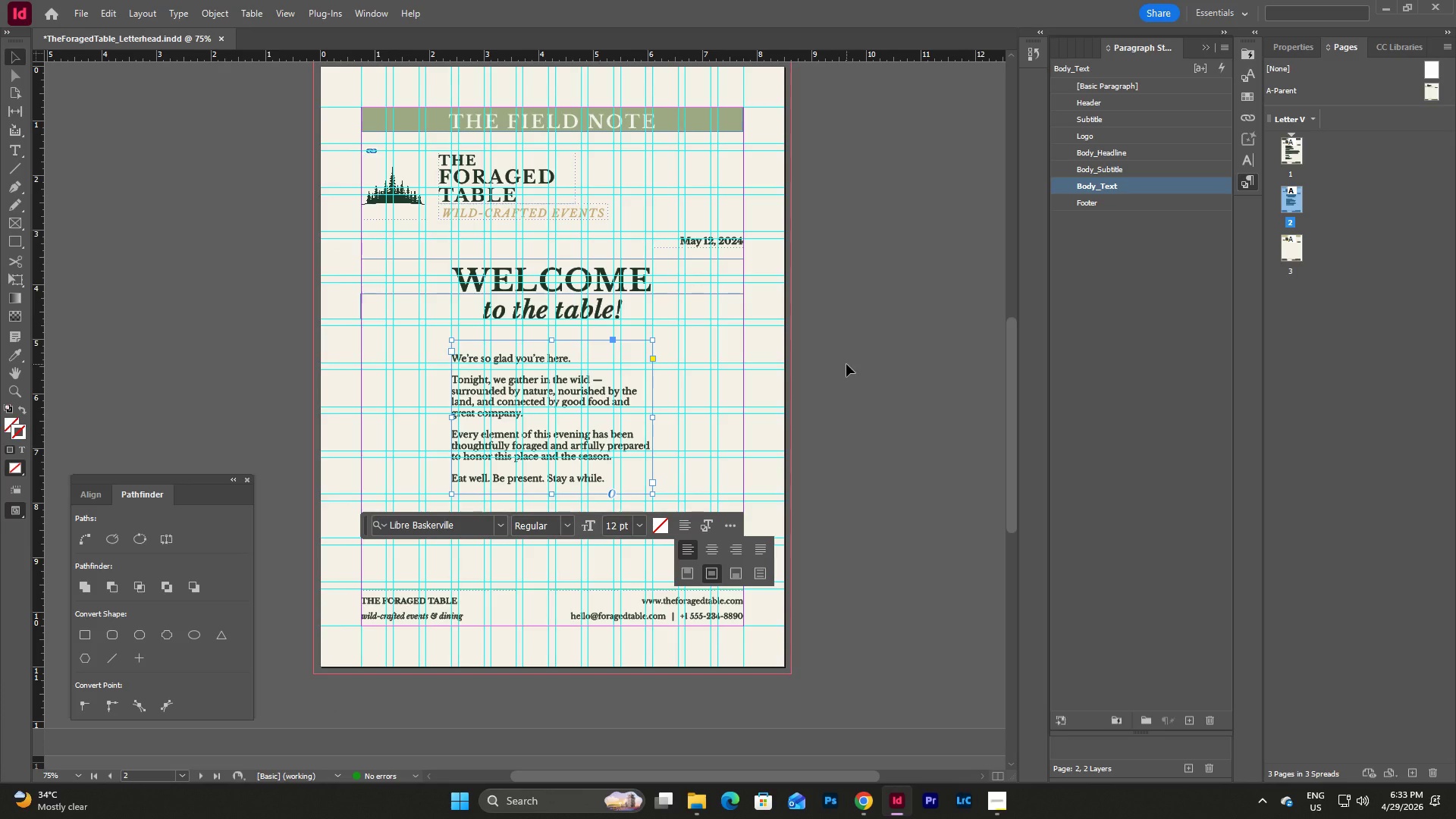 
wait(5.47)
 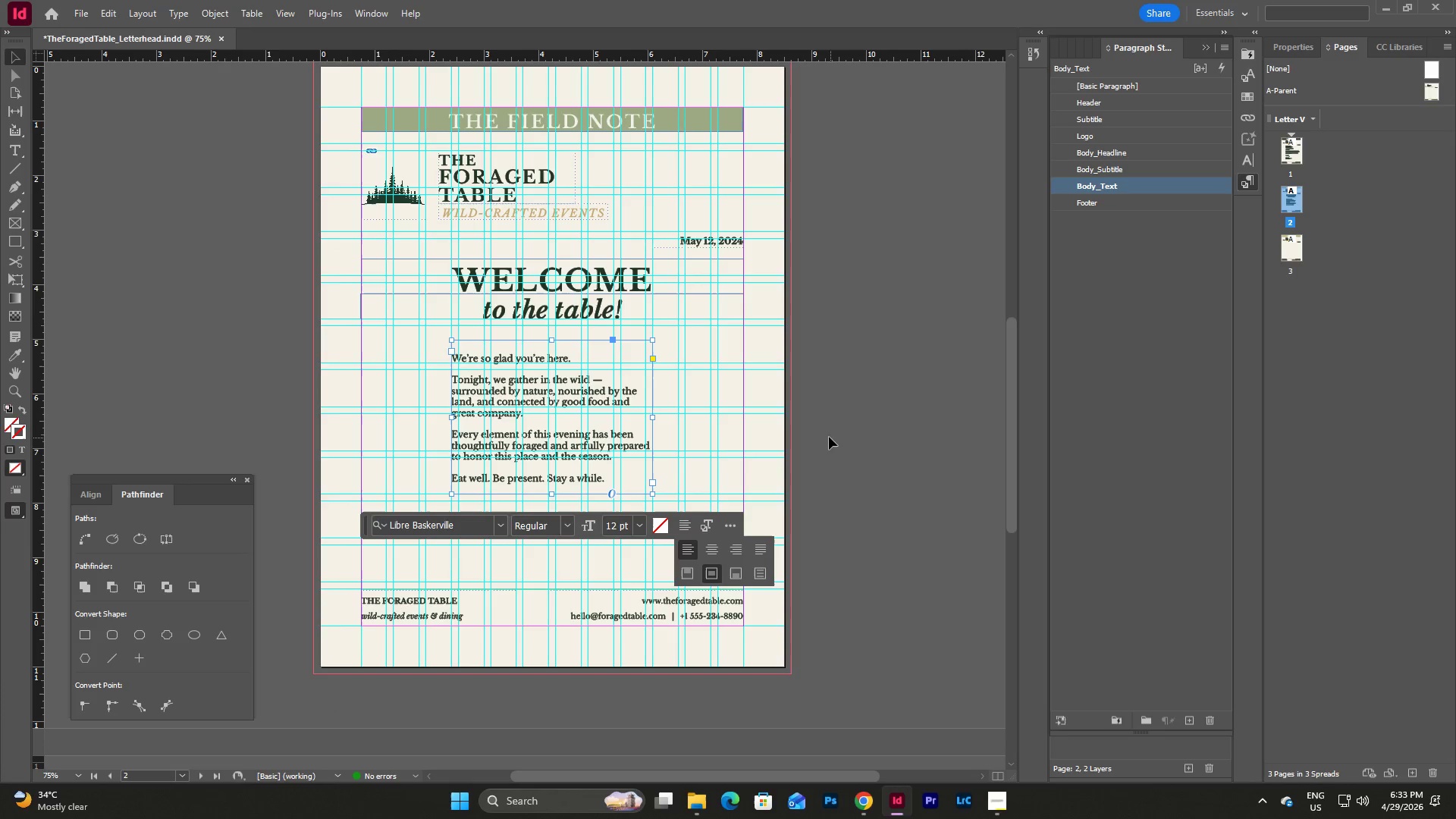 
left_click_drag(start_coordinate=[553, 340], to_coordinate=[553, 327])
 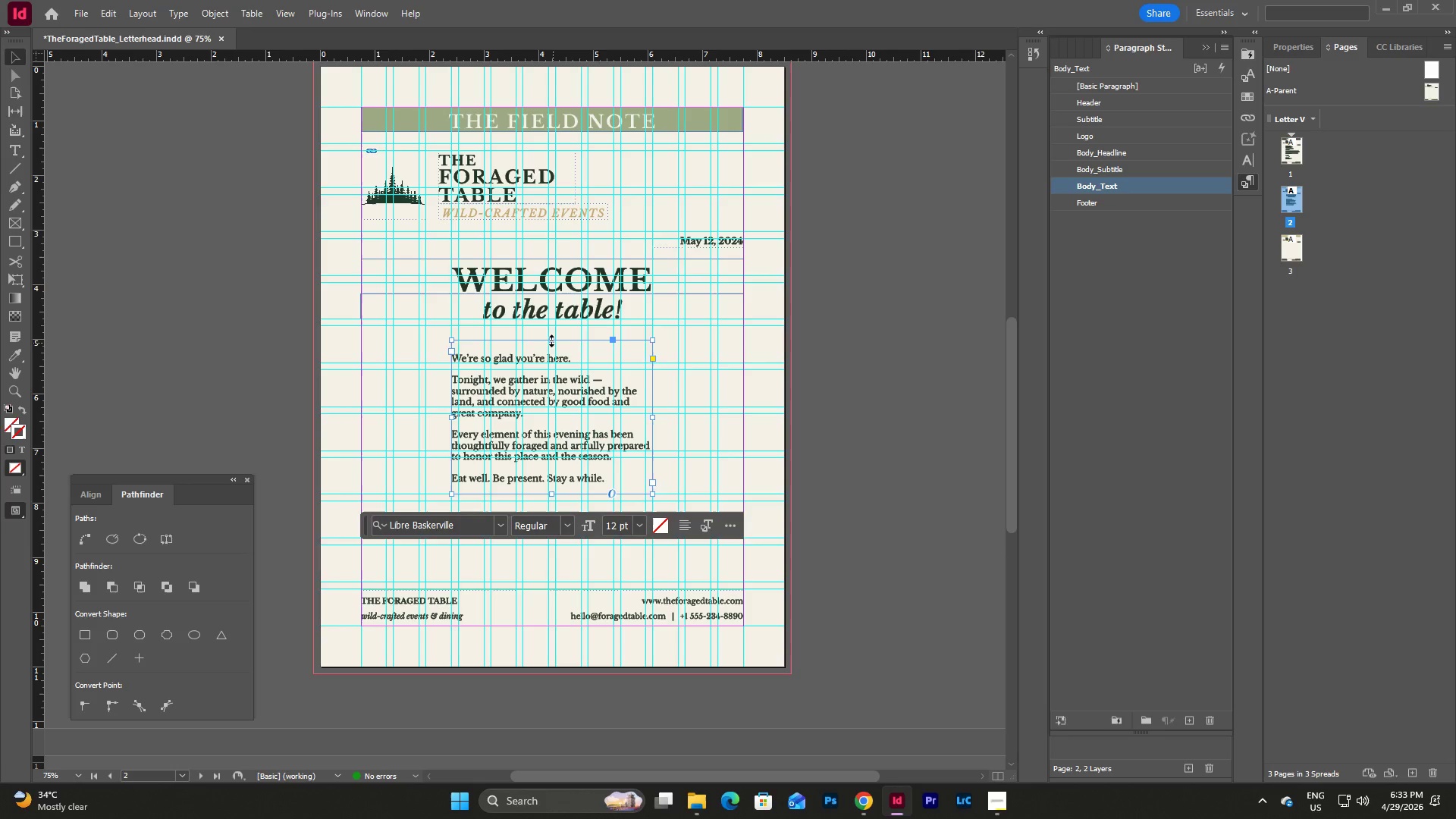 
left_click_drag(start_coordinate=[553, 343], to_coordinate=[551, 325])
 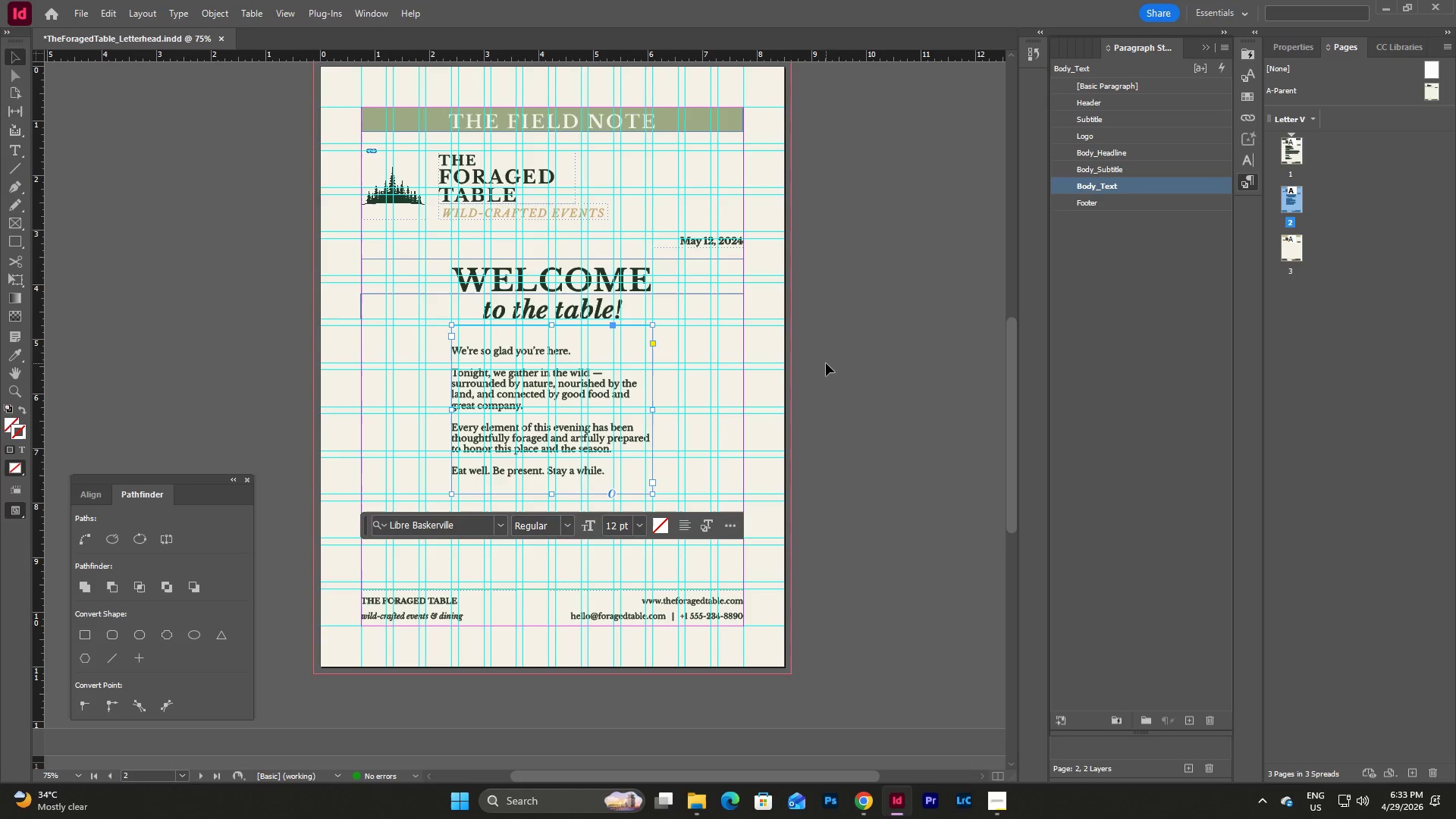 
left_click([826, 363])
 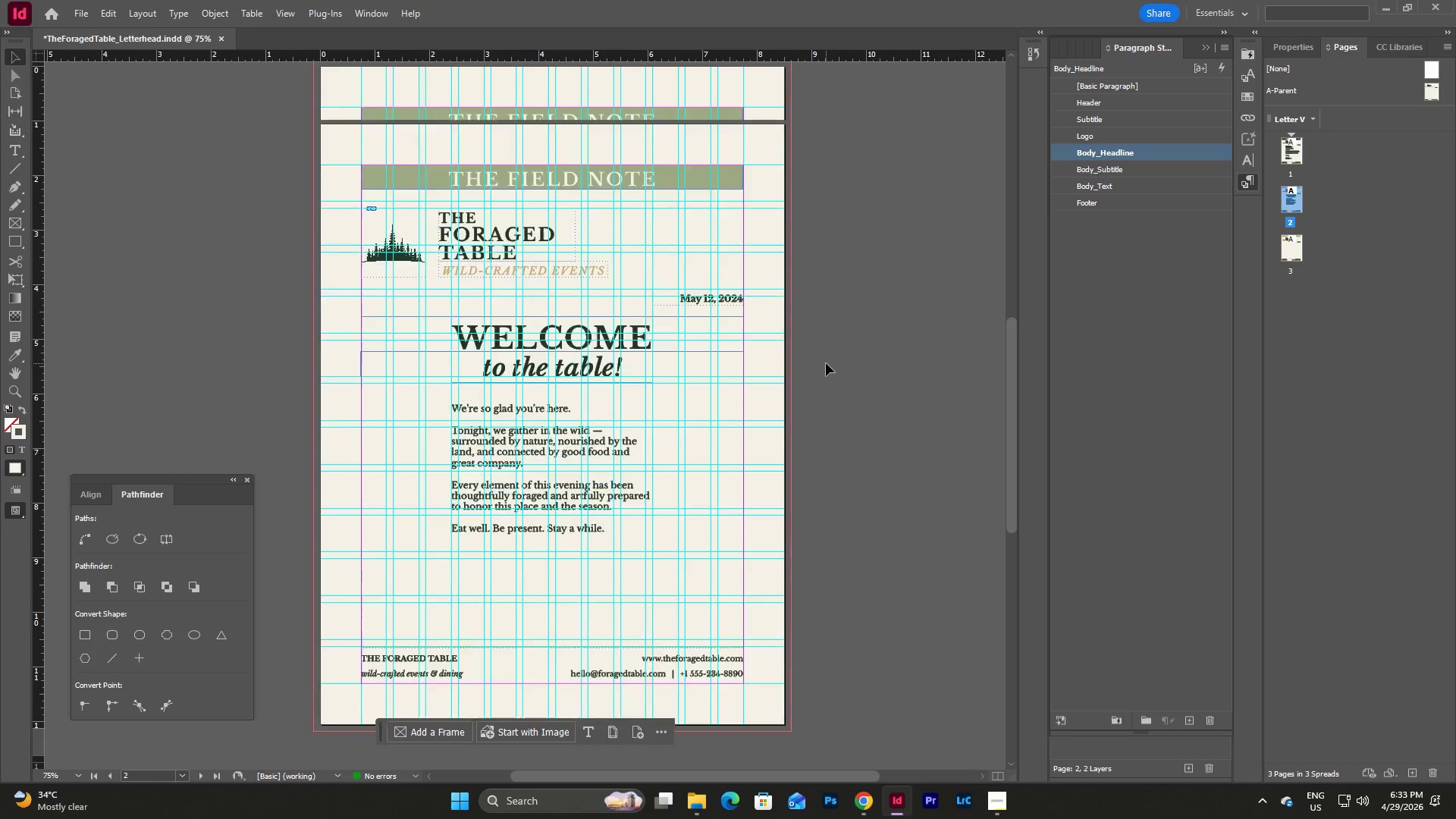 
scroll: coordinate [826, 363], scroll_direction: up, amount: 1.0
 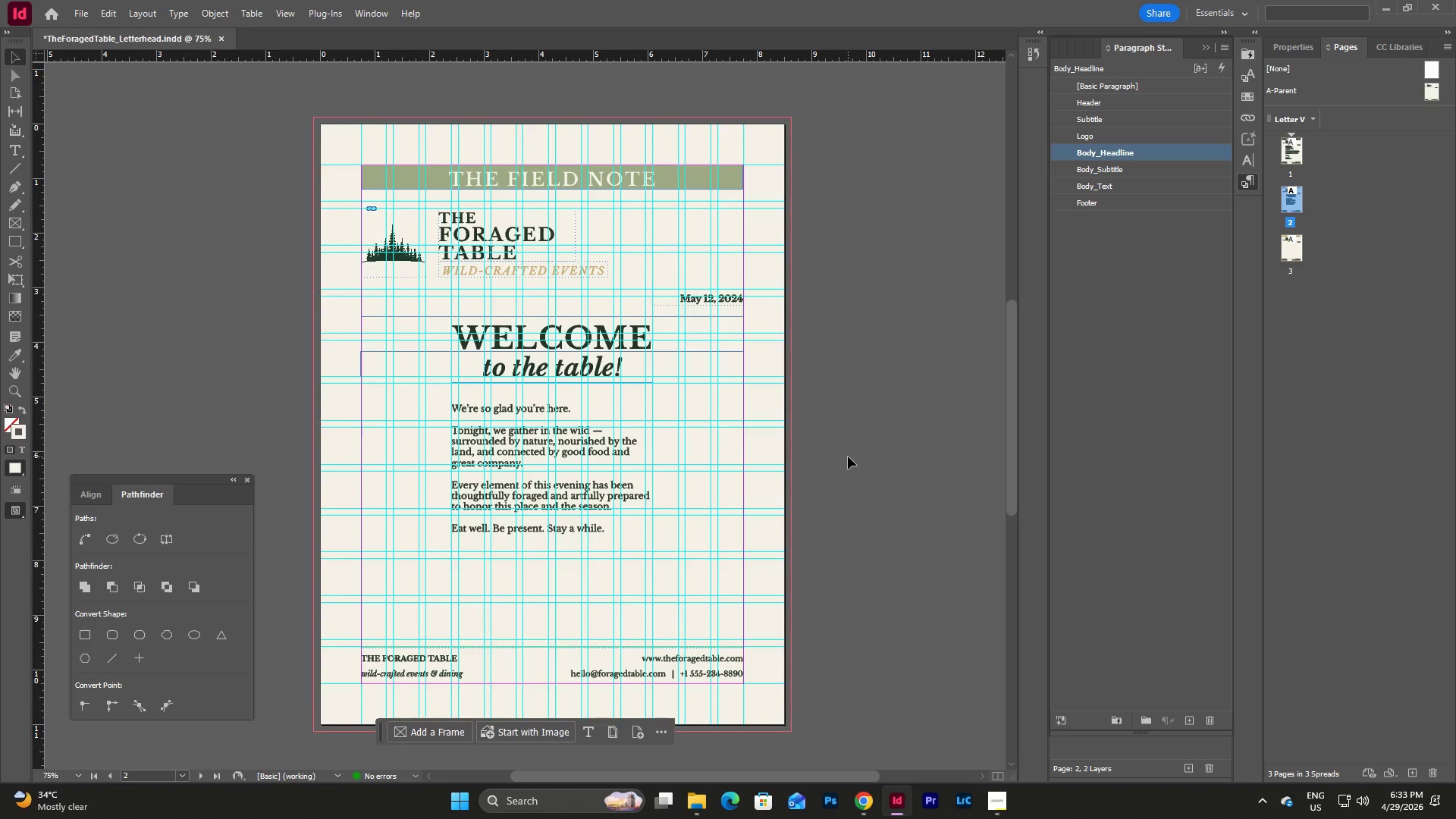 
key(W)
 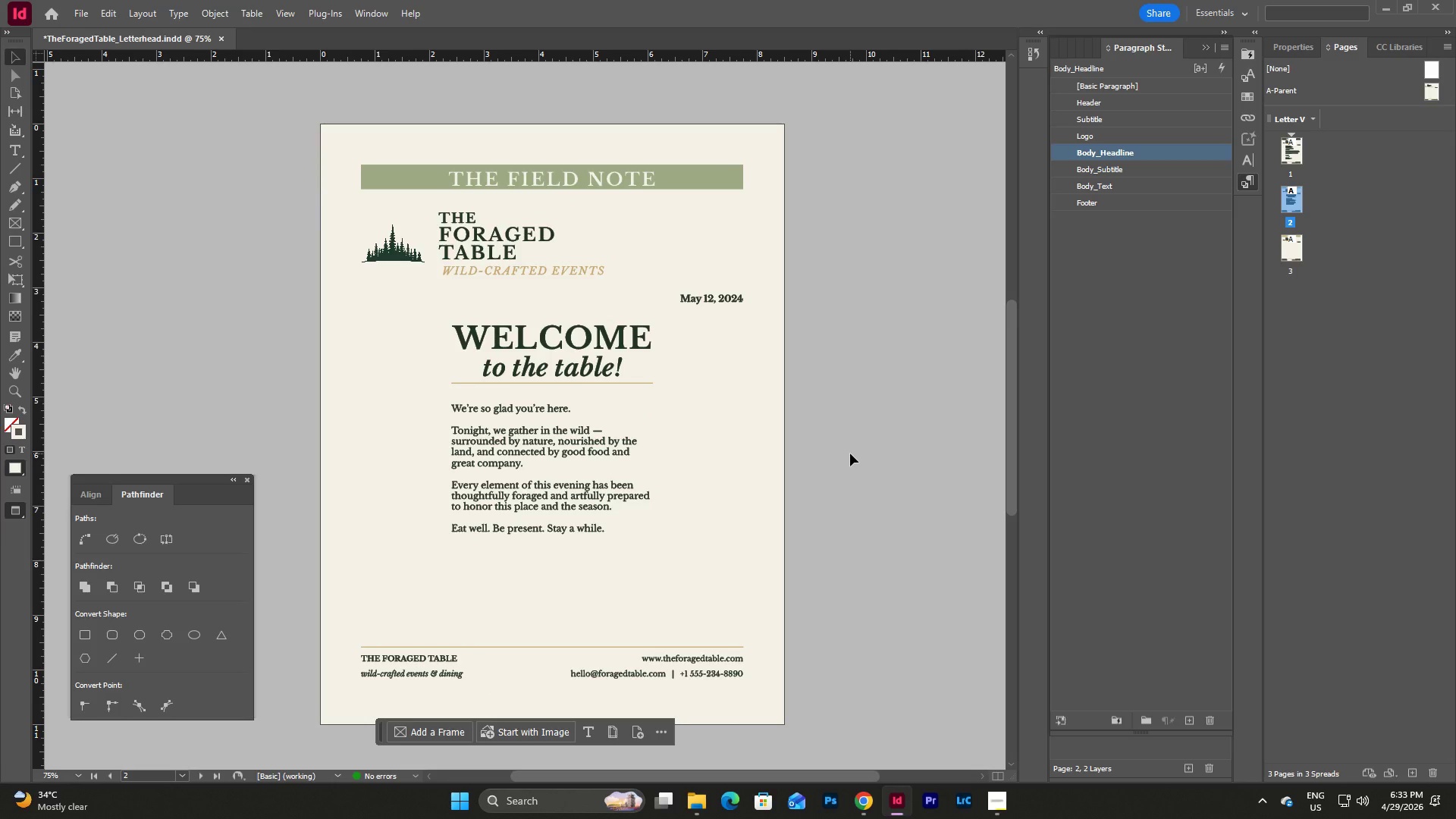 
wait(6.09)
 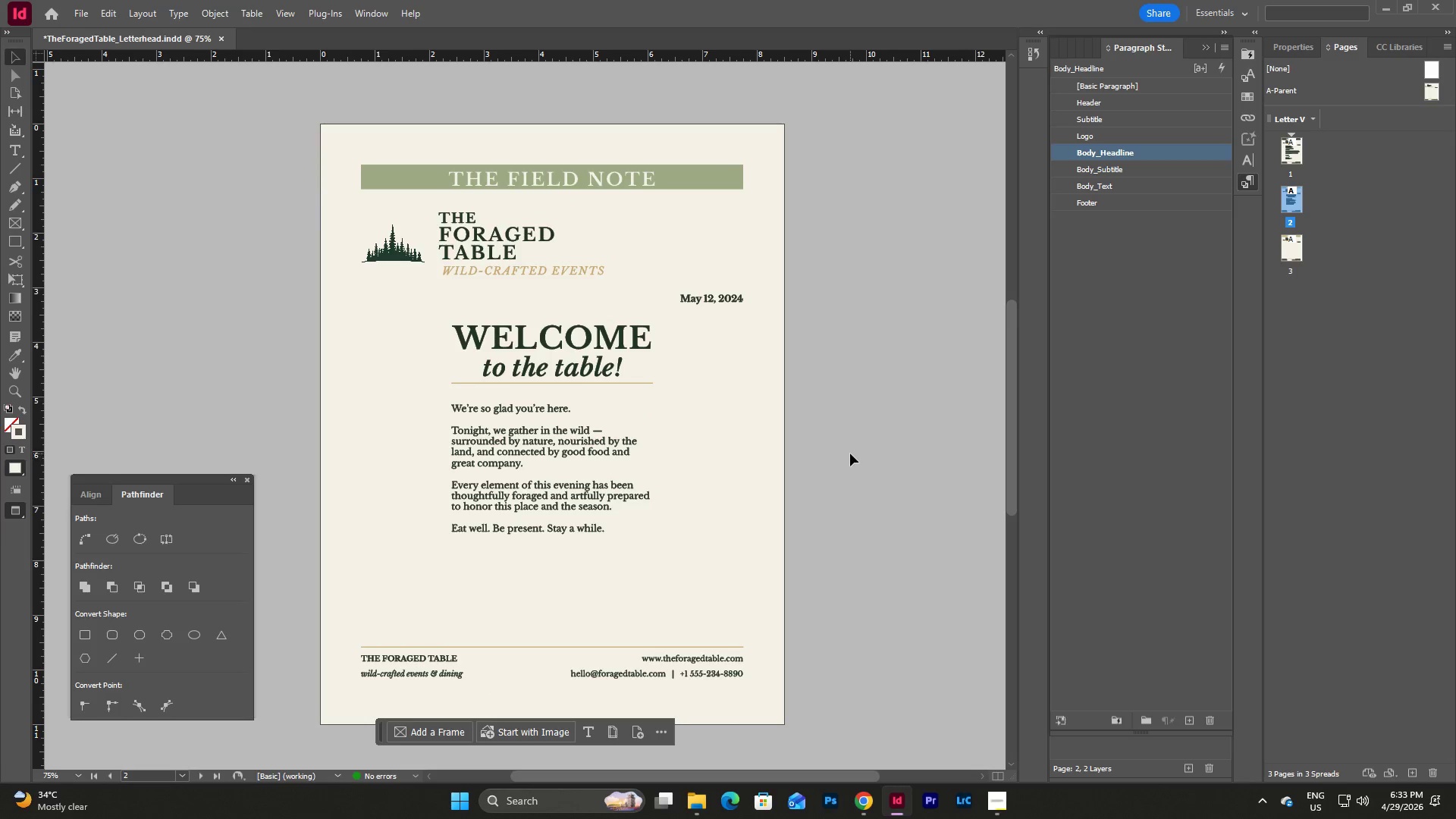 
key(W)
 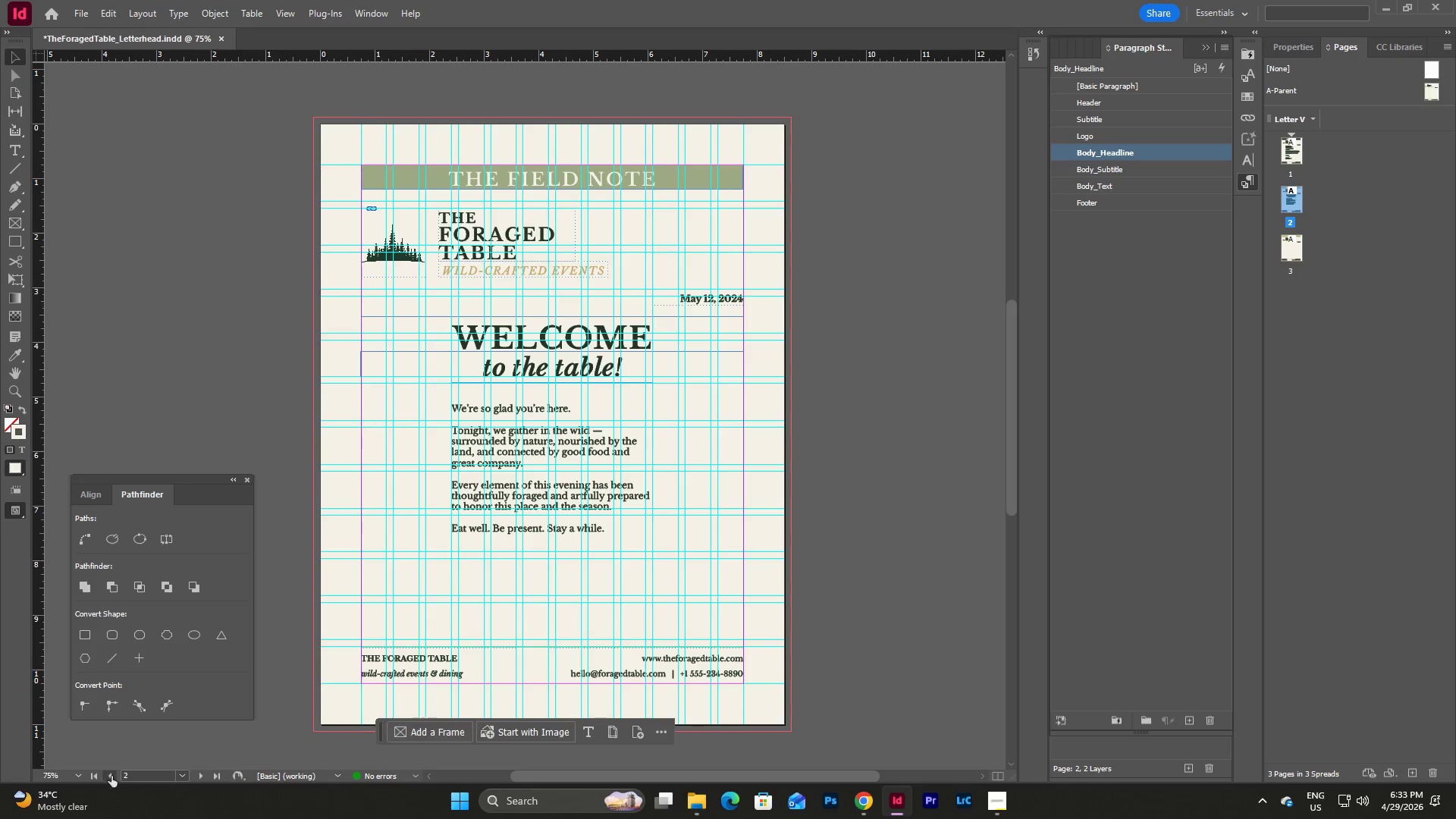 
left_click([80, 774])
 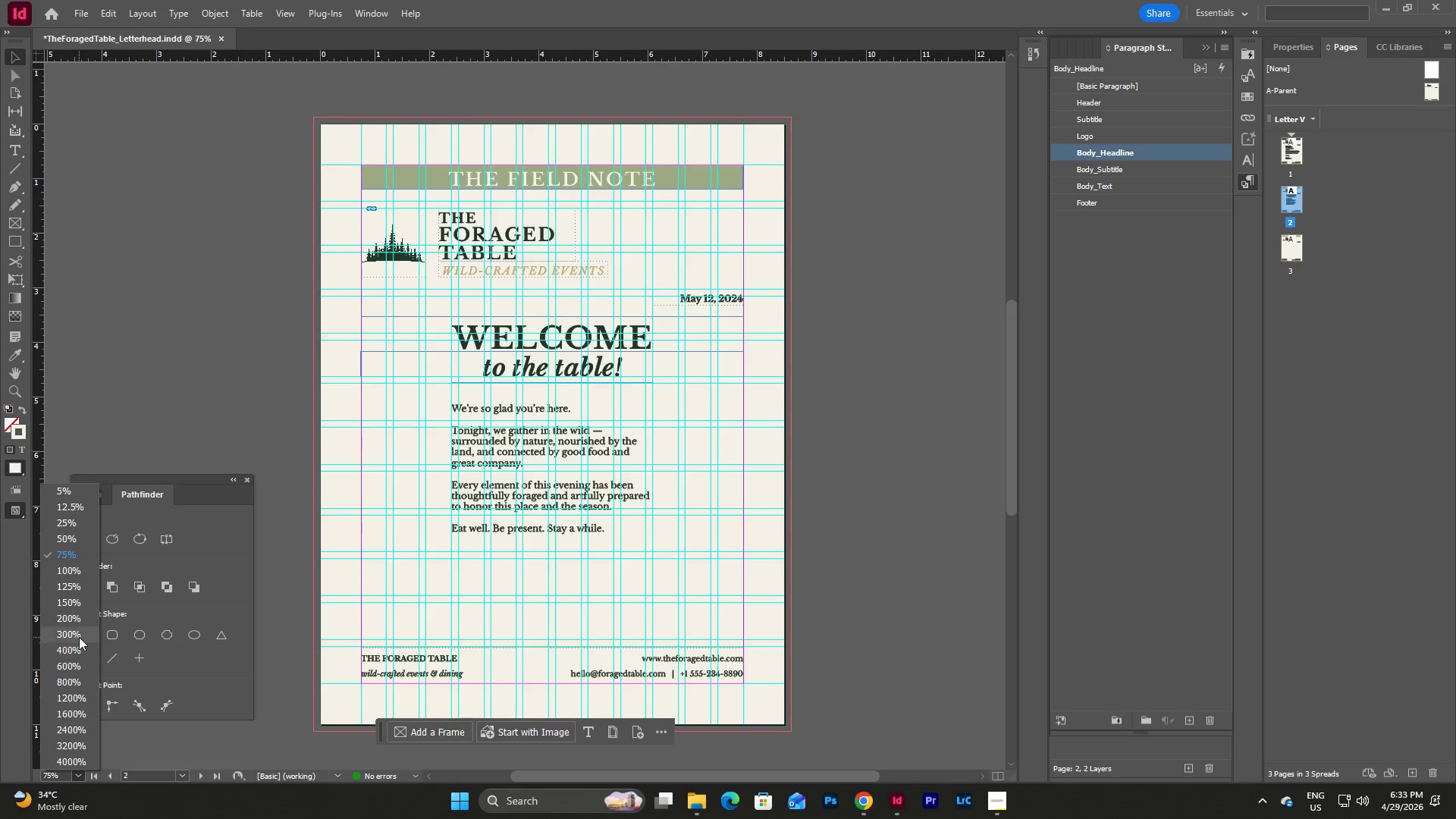 
left_click([79, 637])
 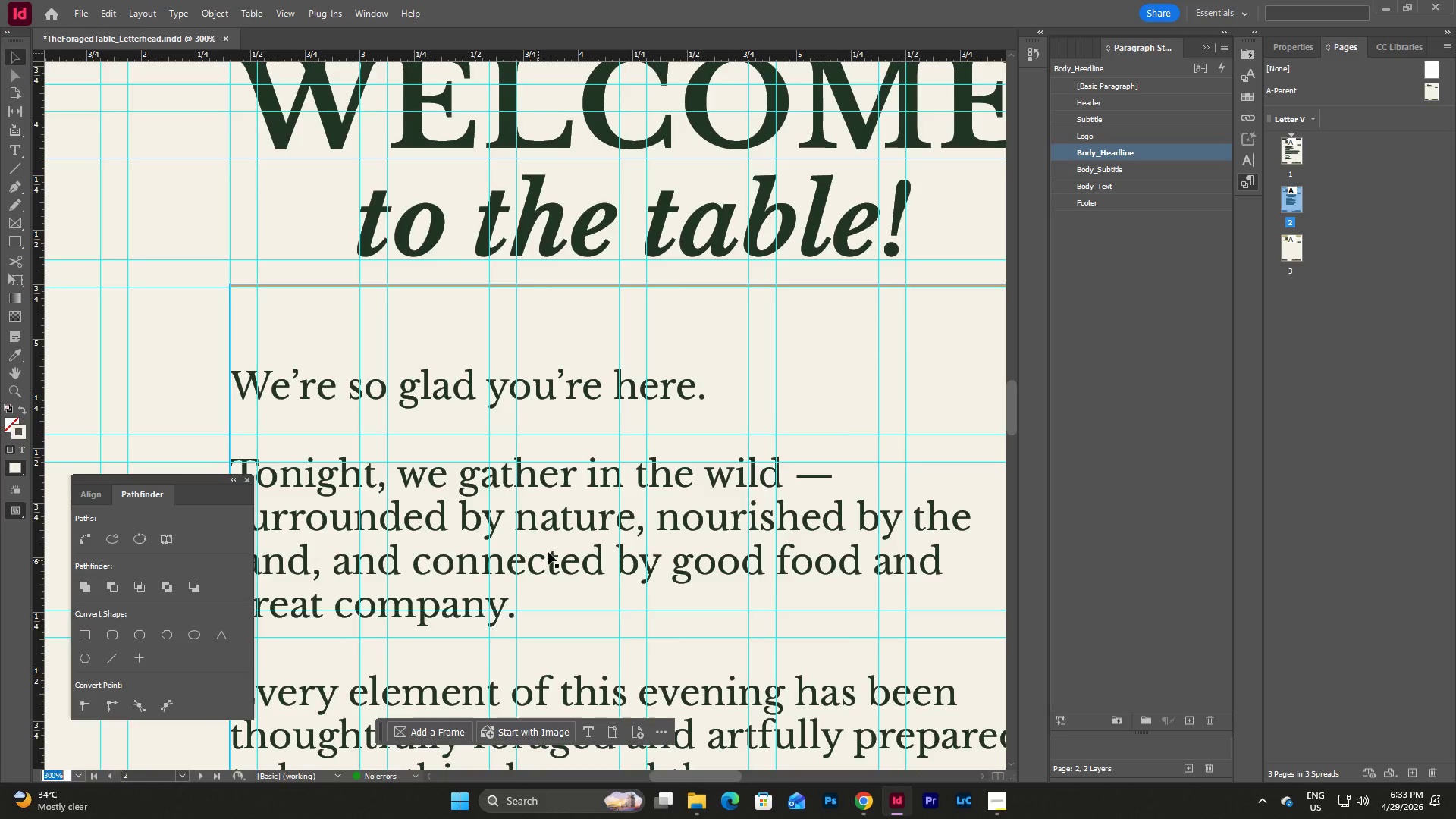 
scroll: coordinate [627, 516], scroll_direction: down, amount: 3.0
 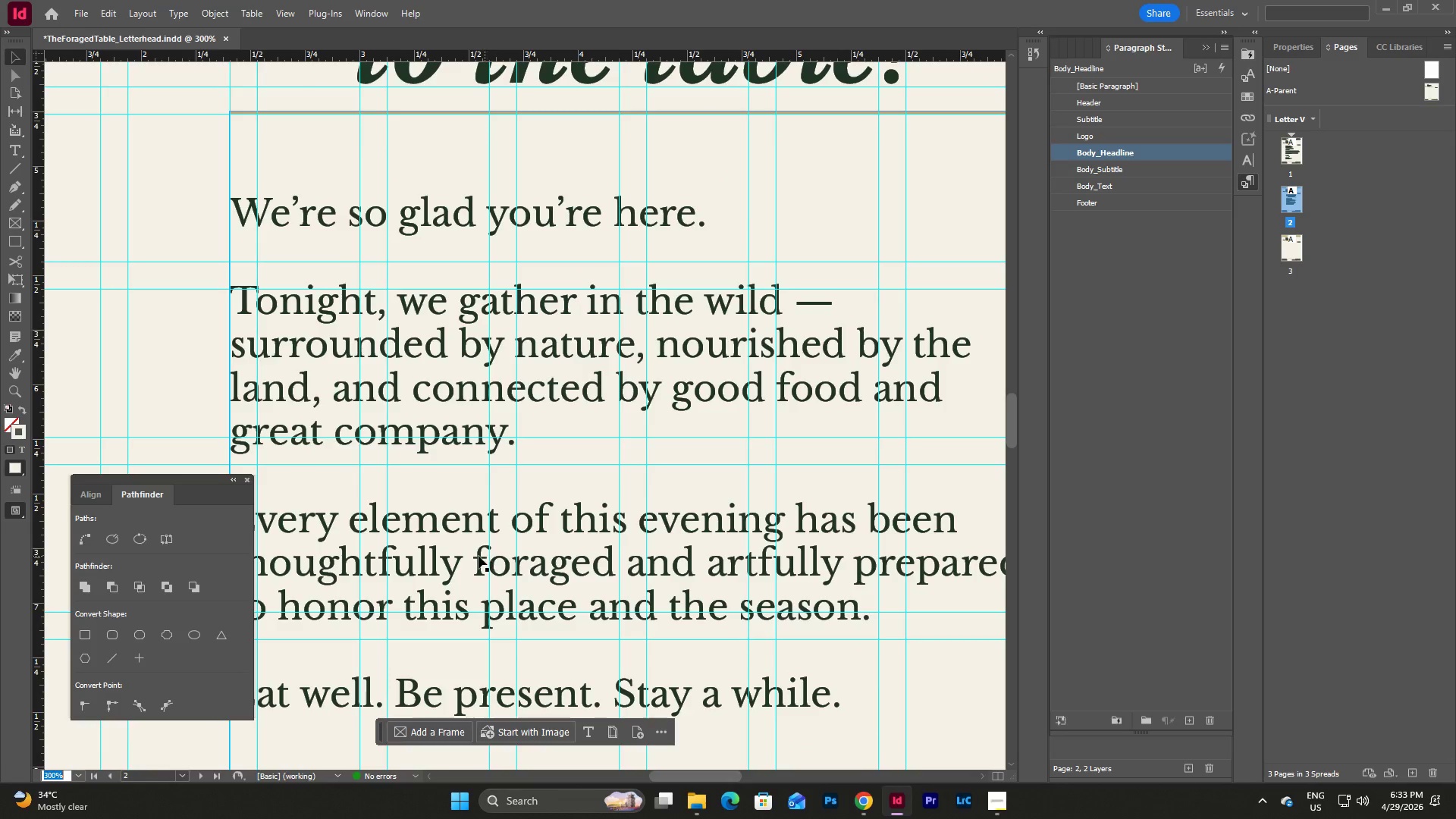 
double_click([472, 556])
 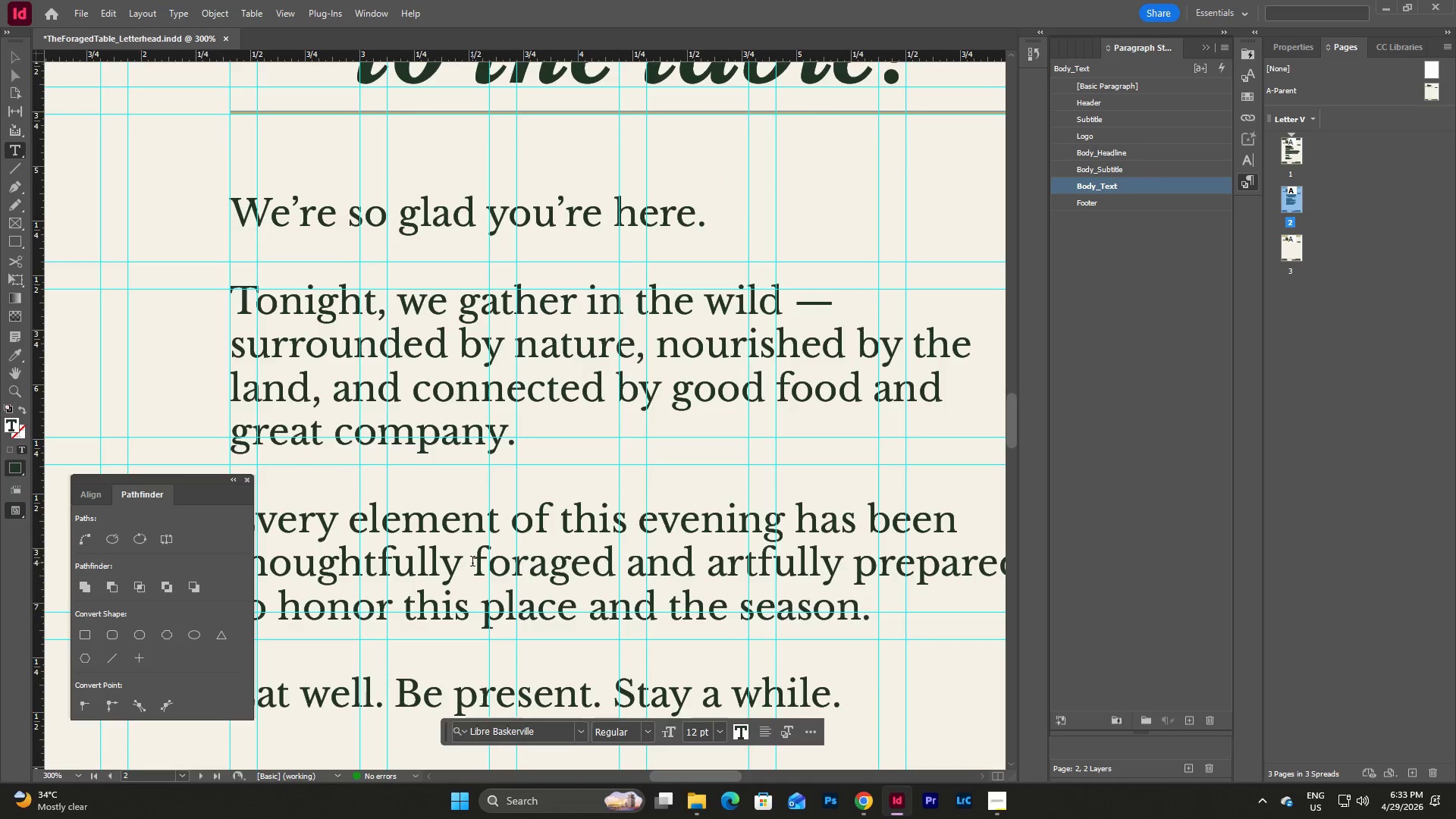 
left_click_drag(start_coordinate=[472, 563], to_coordinate=[616, 570])
 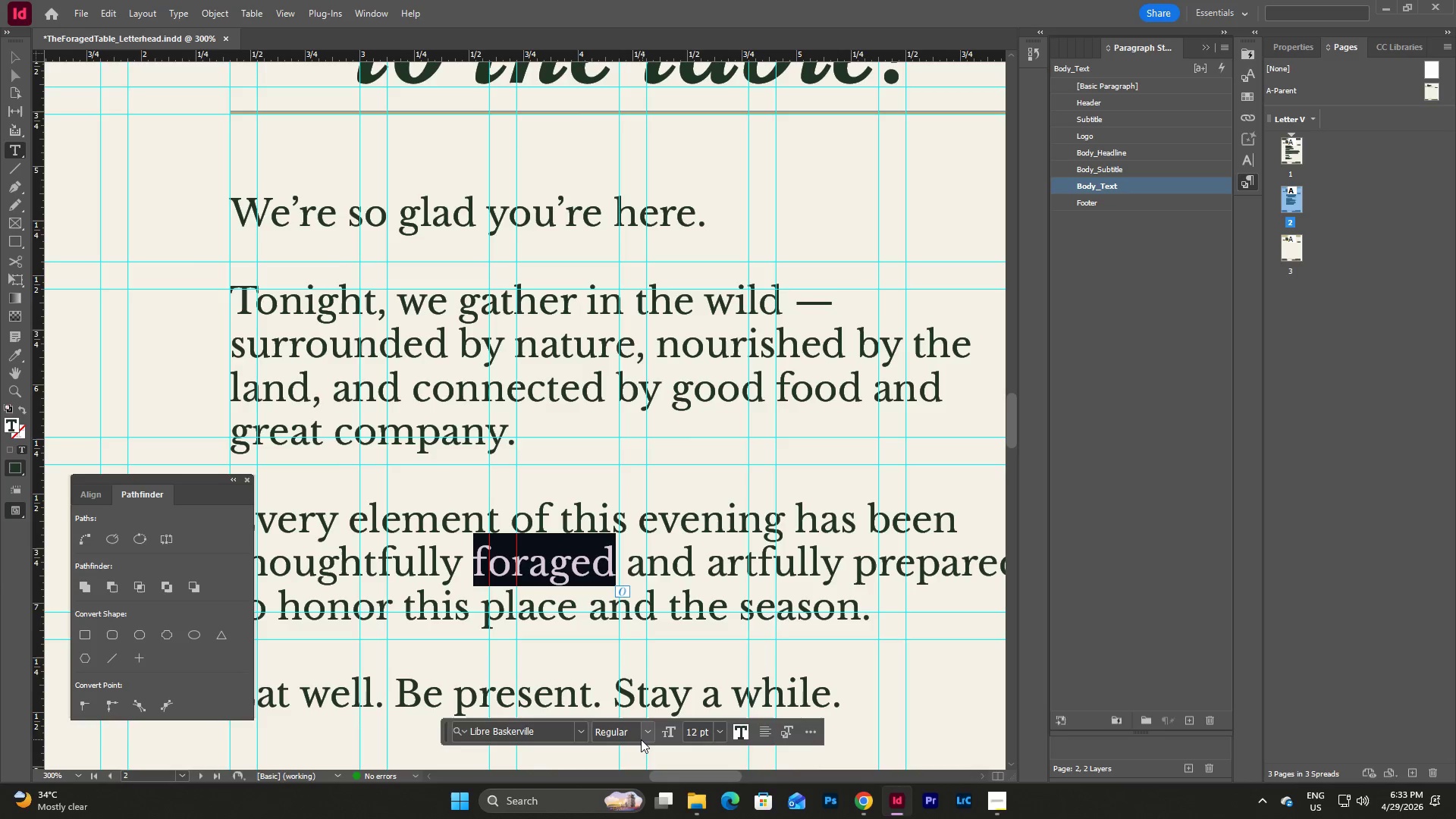 
left_click([650, 734])
 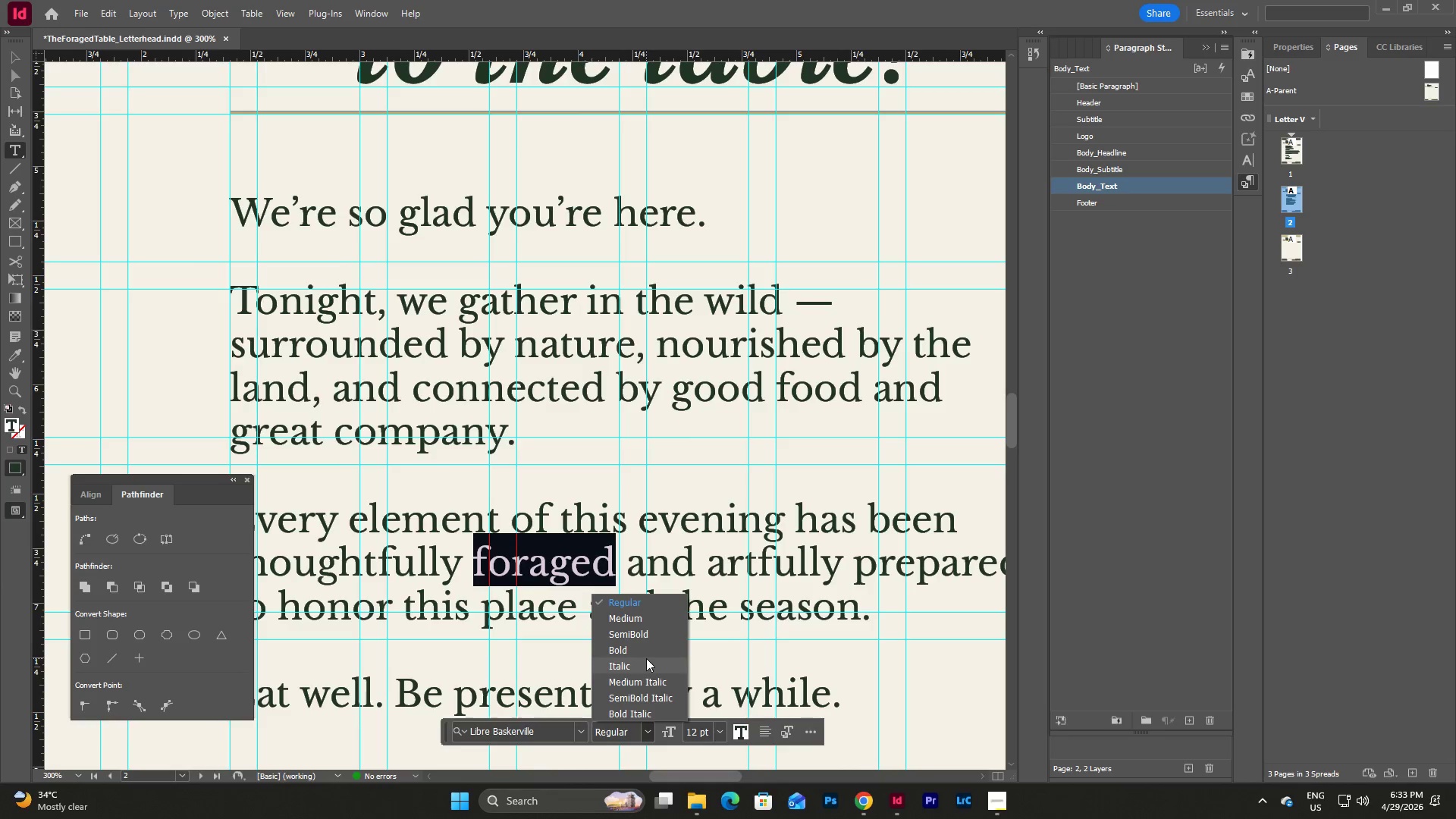 
left_click([641, 649])
 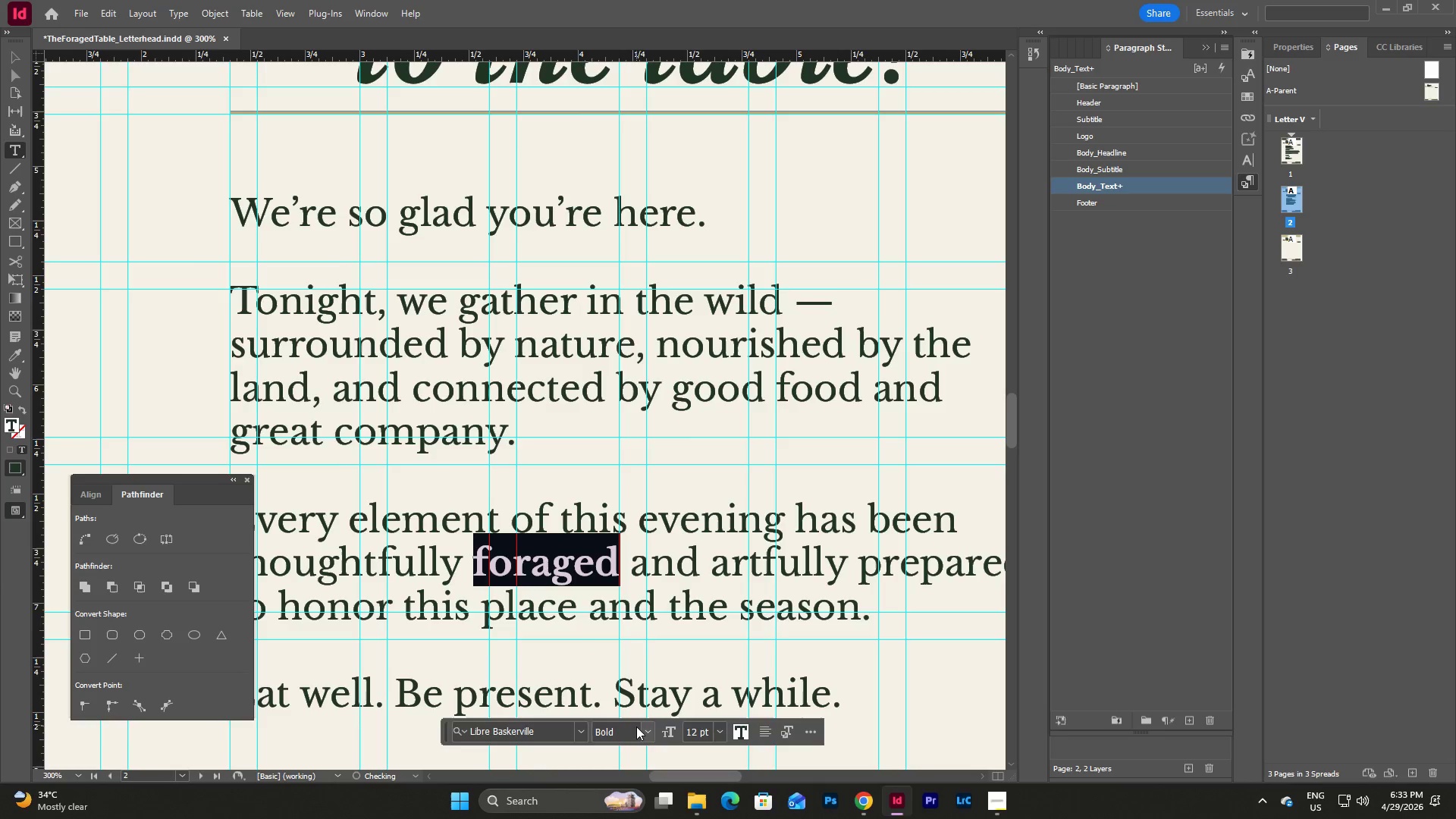 
left_click([648, 730])
 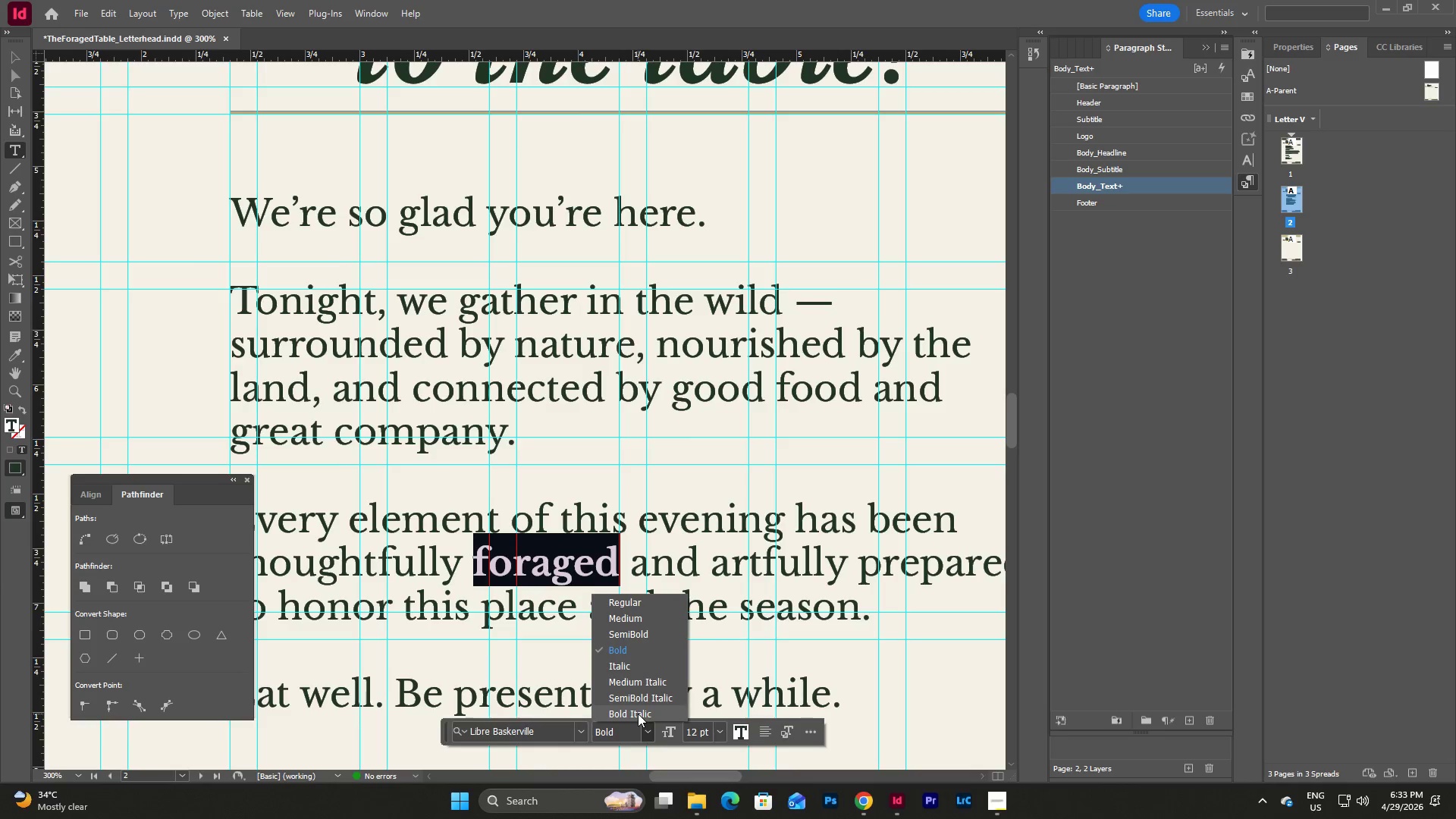 
left_click([638, 714])
 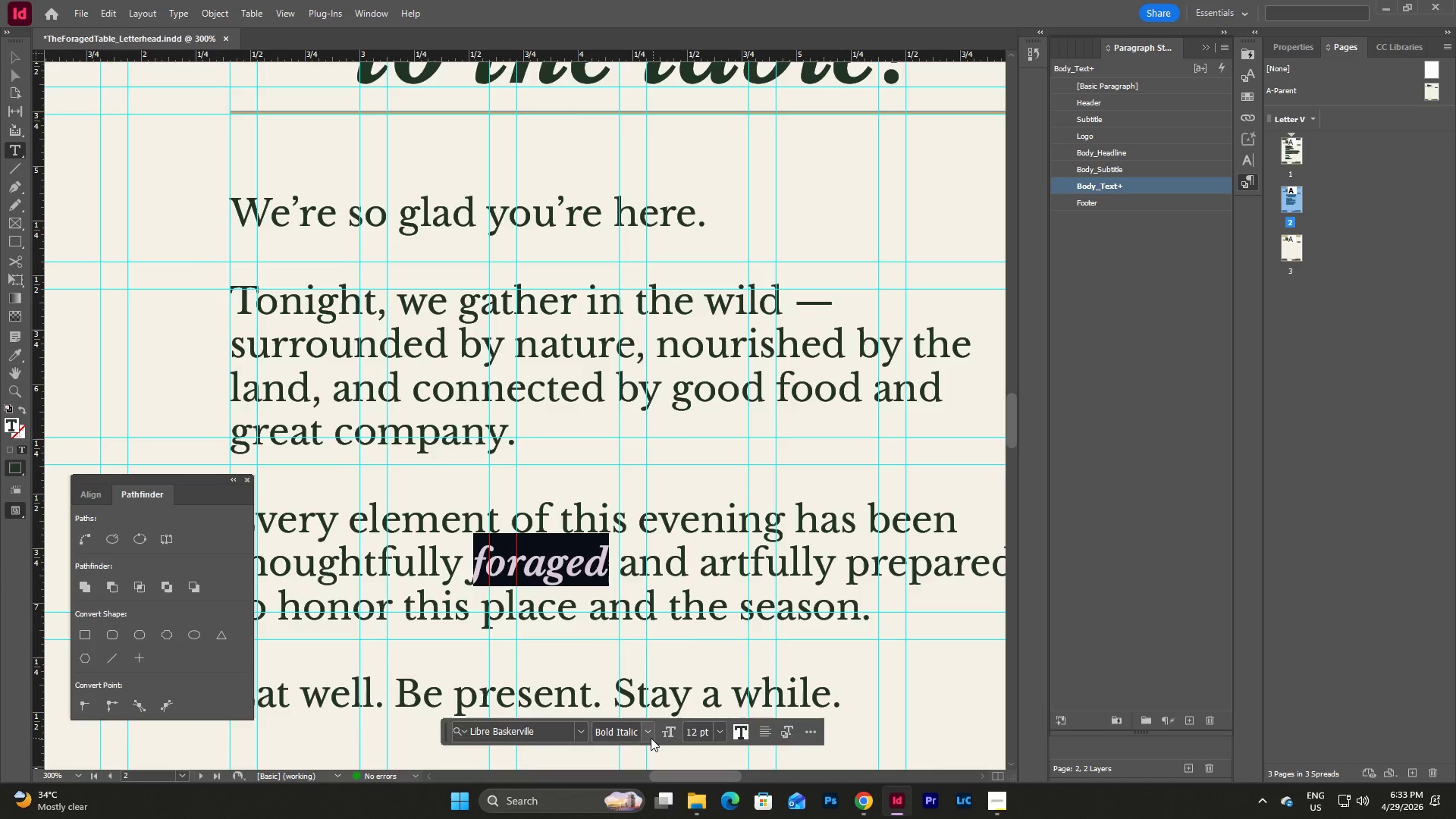 
double_click([648, 735])
 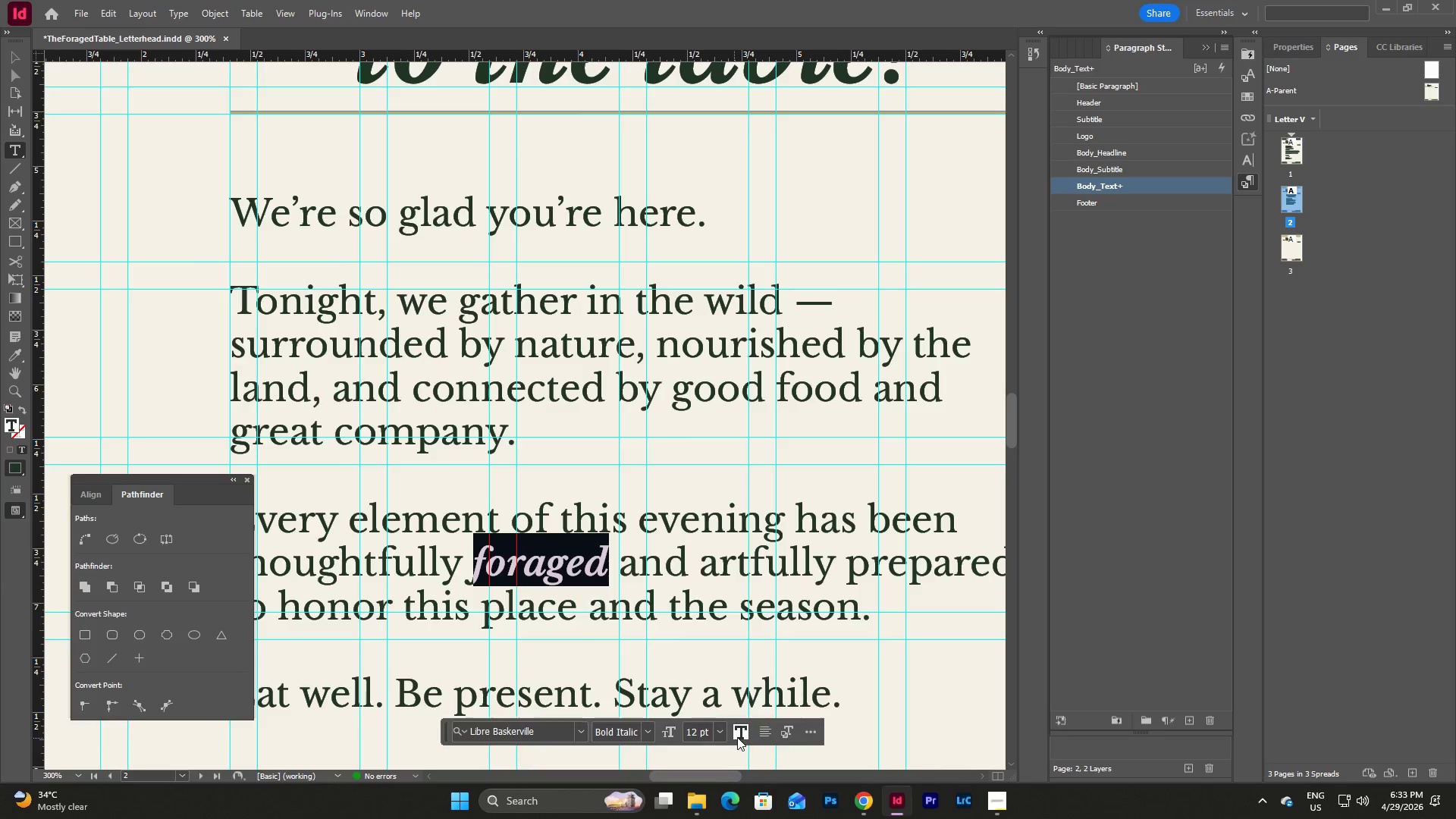 
left_click([742, 736])
 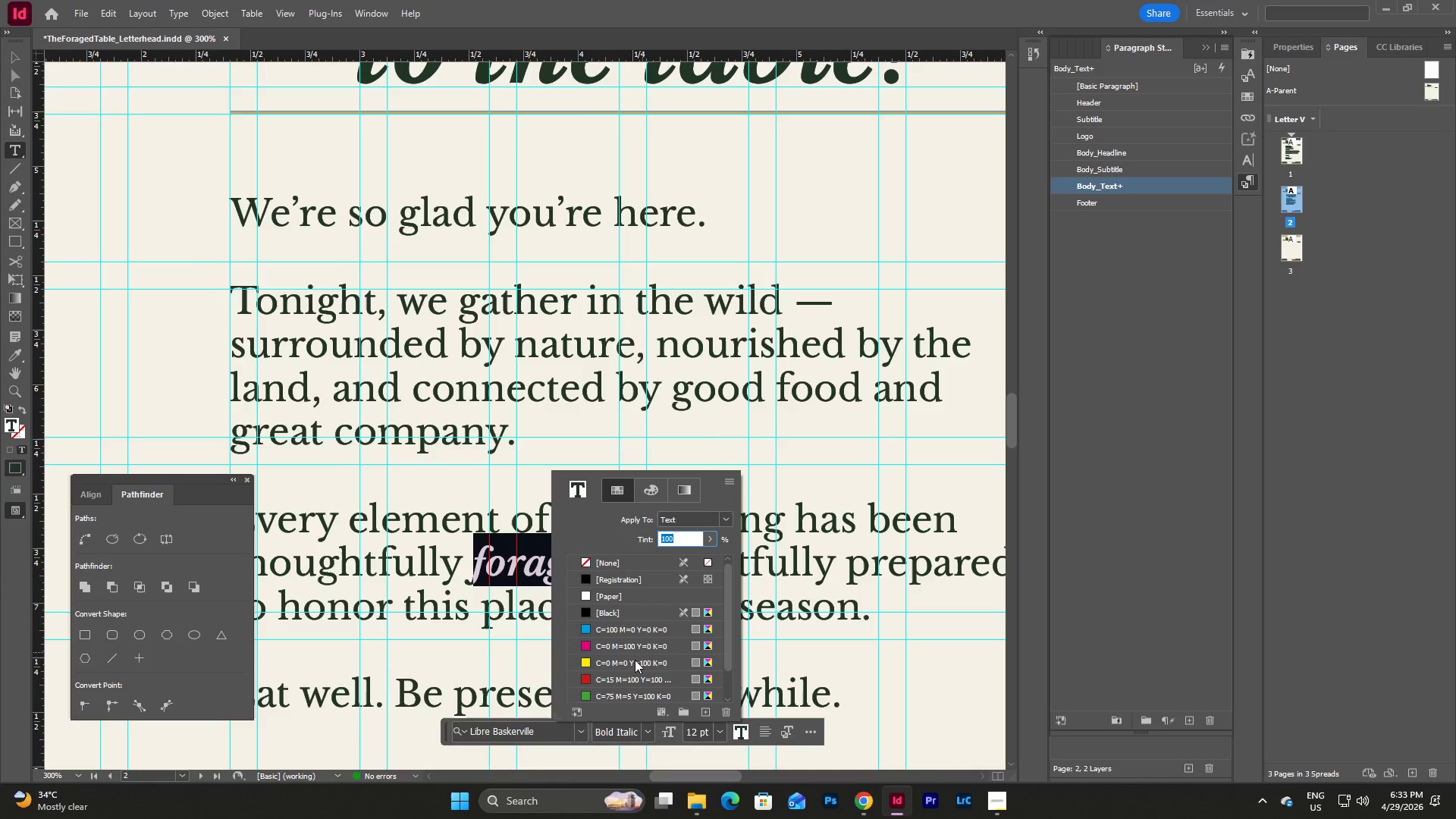 
scroll: coordinate [637, 661], scroll_direction: down, amount: 11.0
 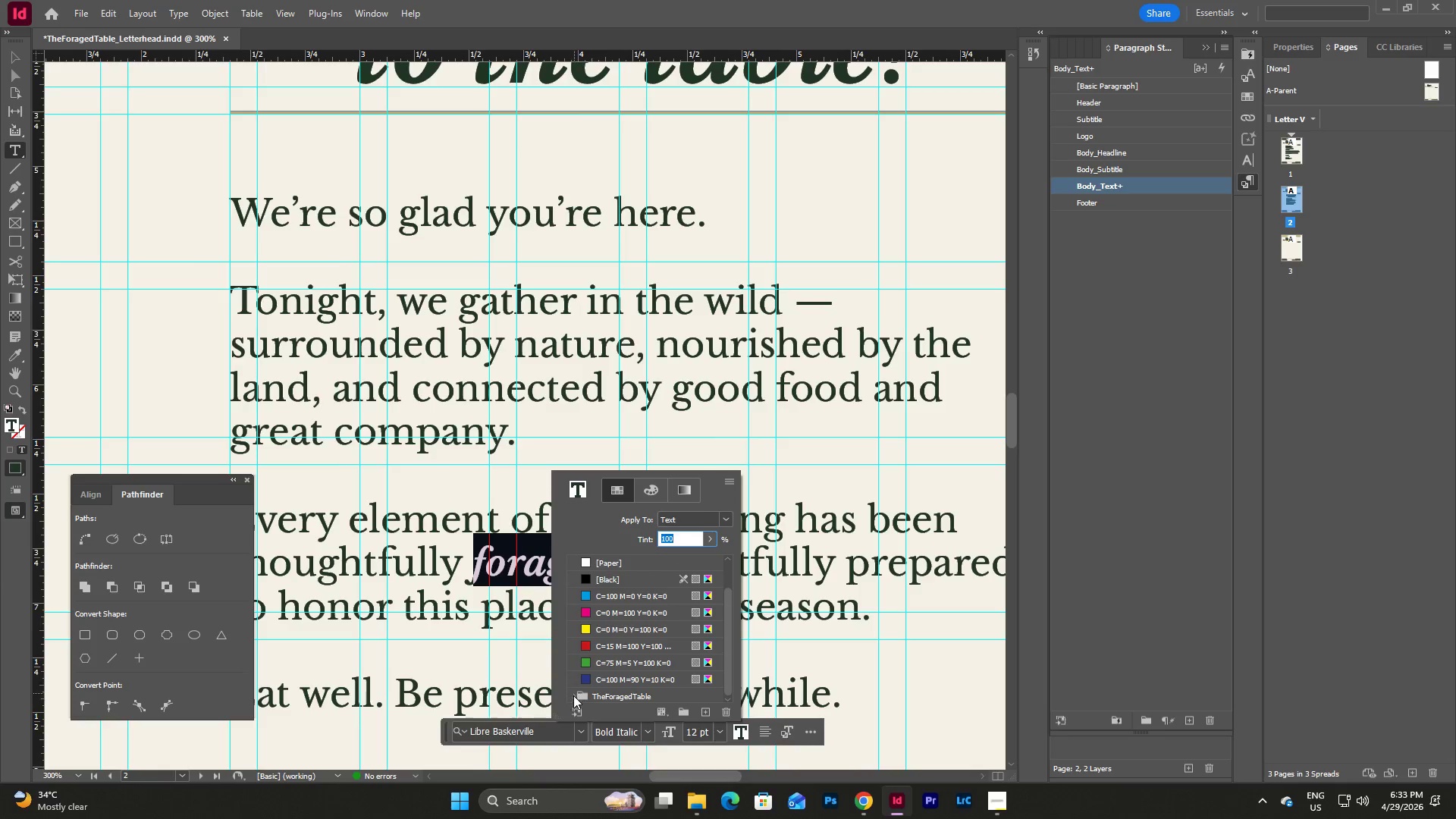 
left_click([573, 695])
 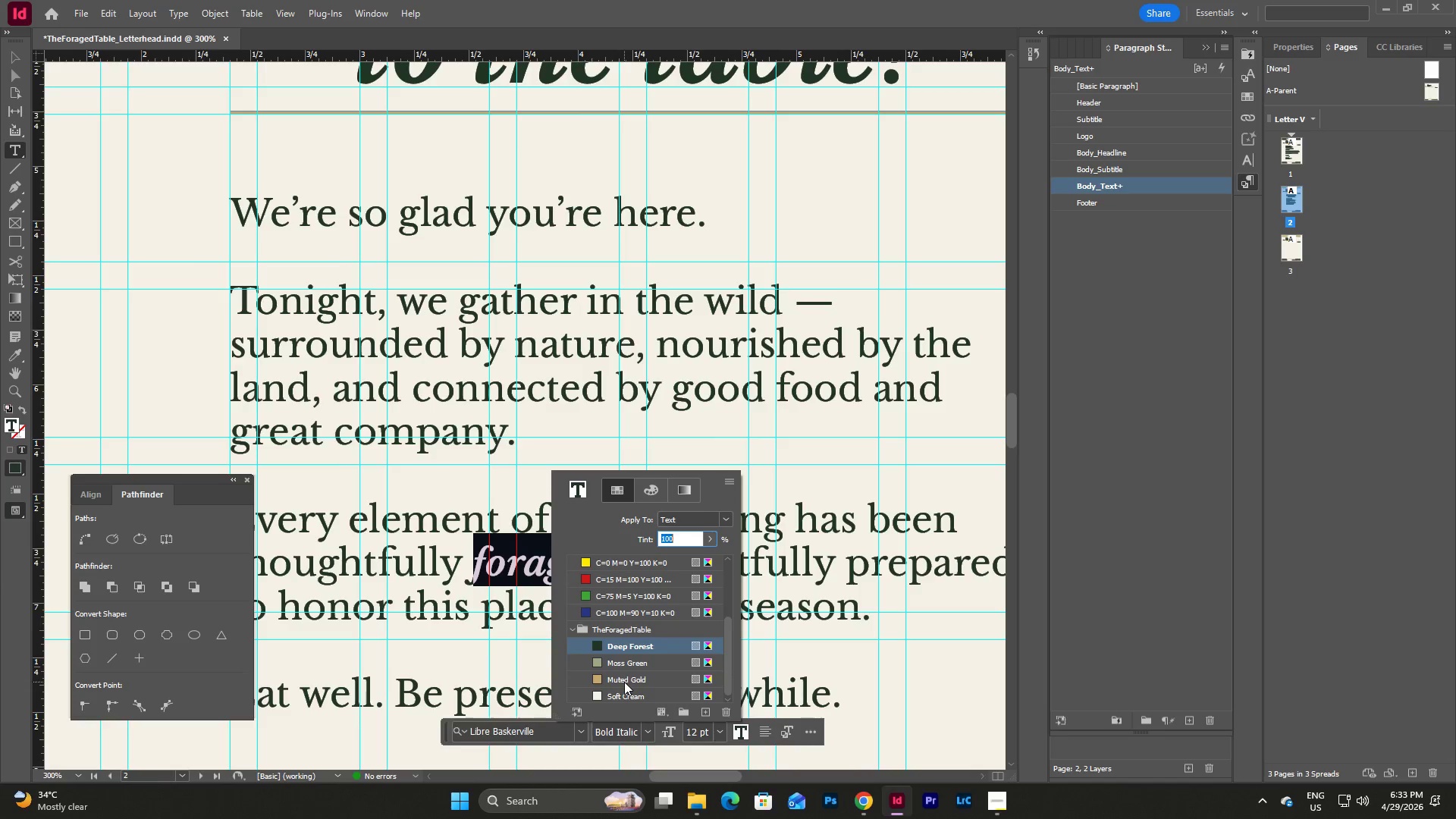 
left_click([624, 682])
 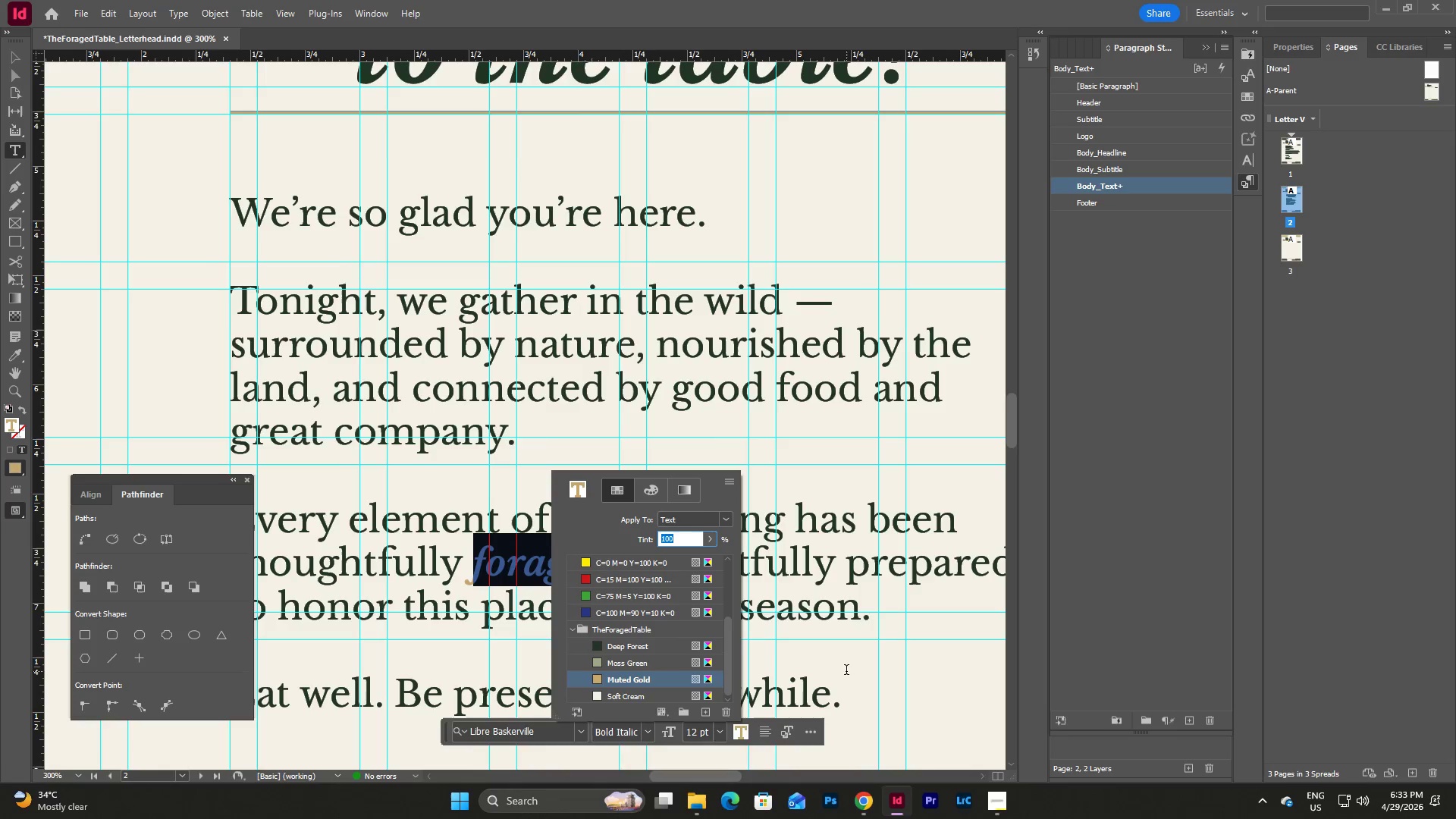 
key(Escape)
 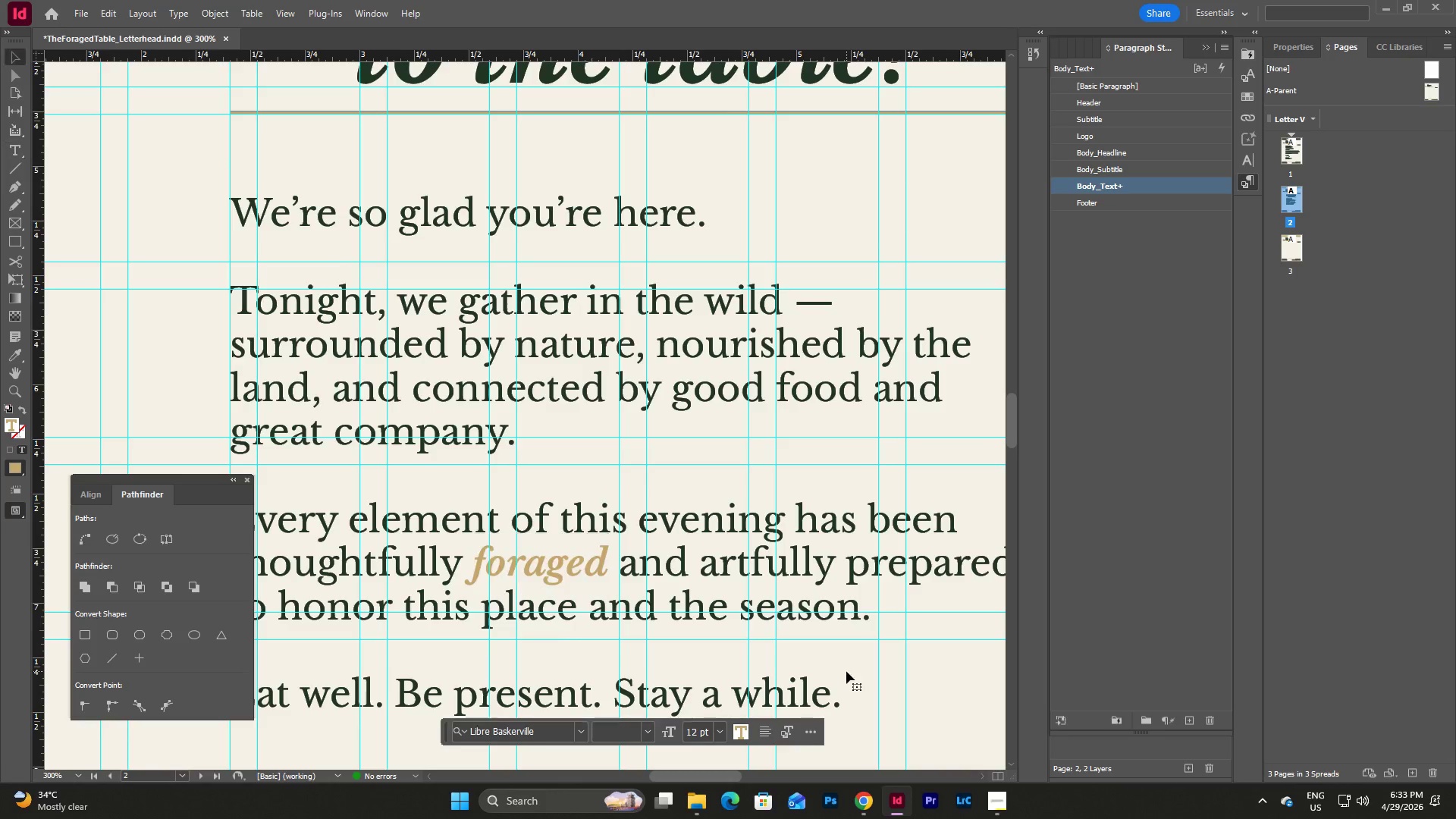 
key(Escape)
 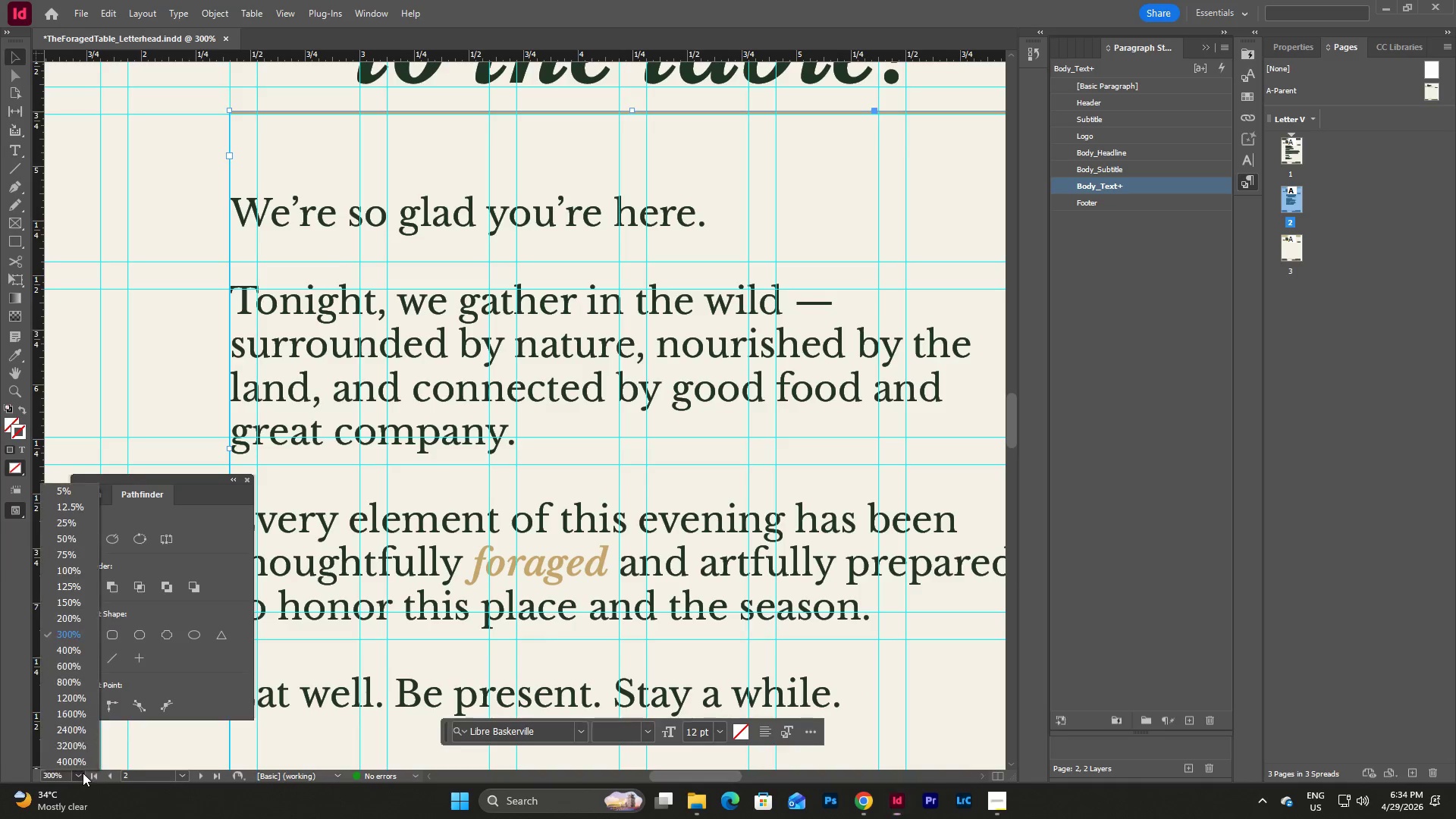 
left_click([76, 551])
 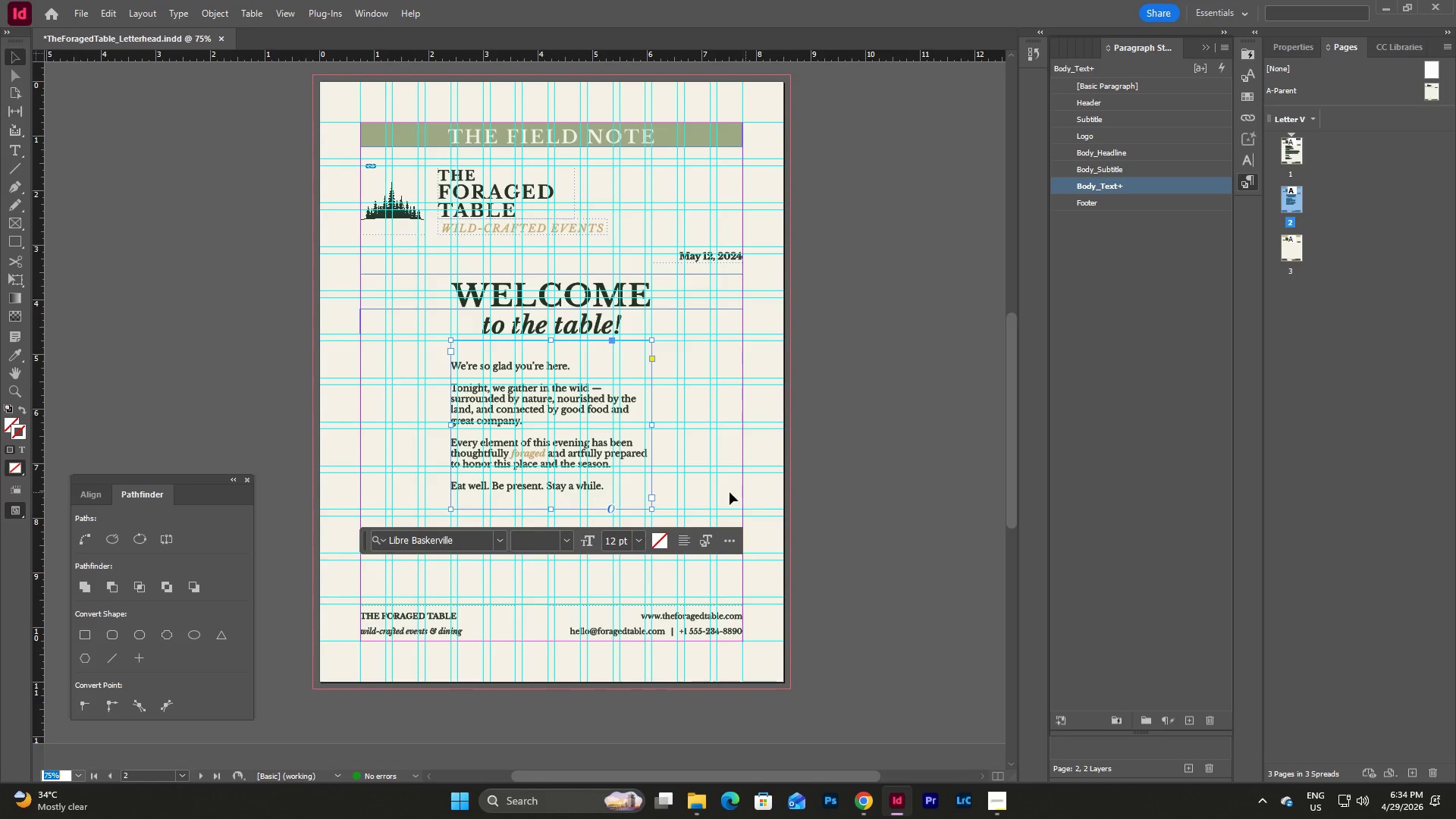 
key(Escape)
 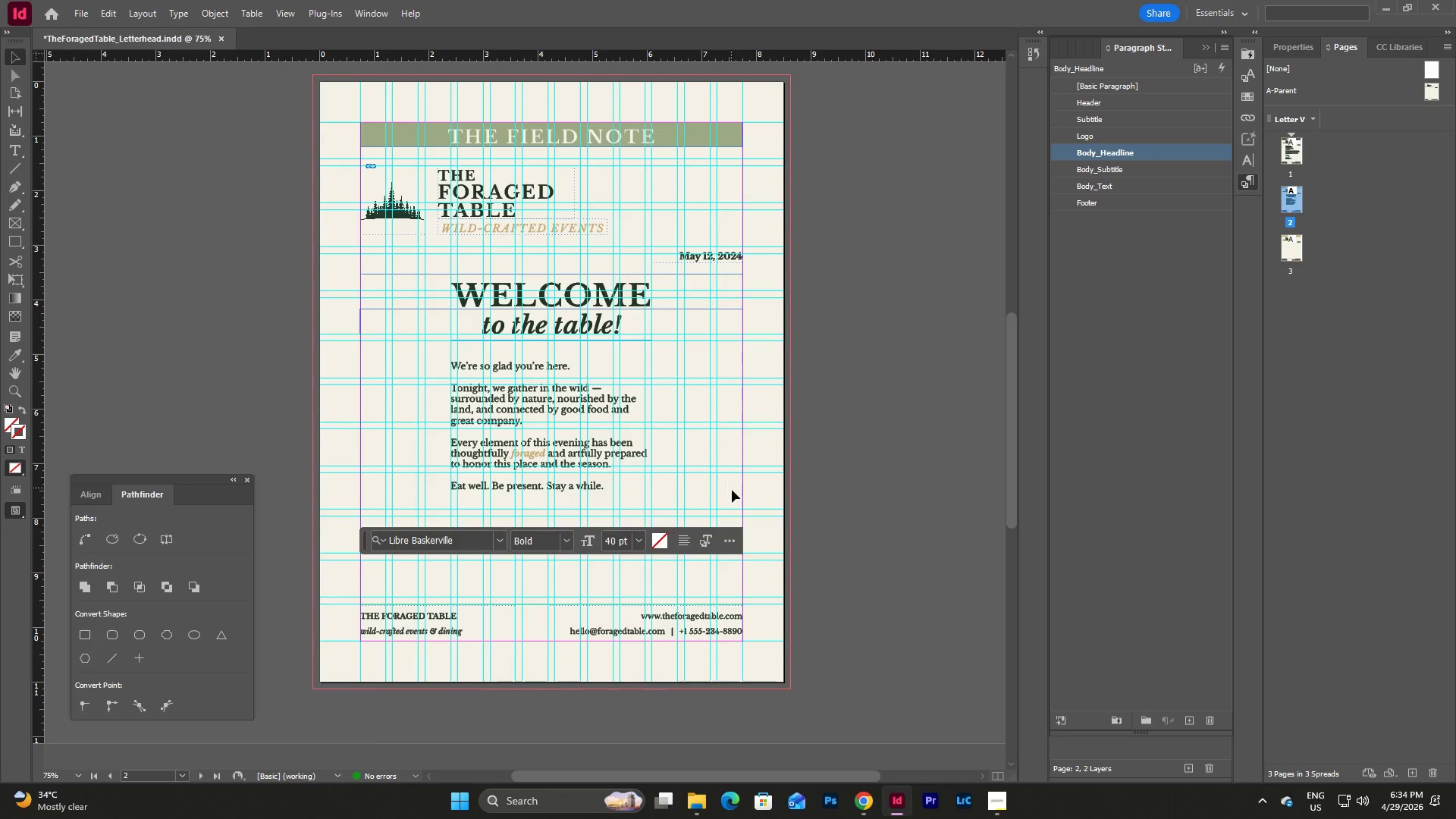 
double_click([732, 491])
 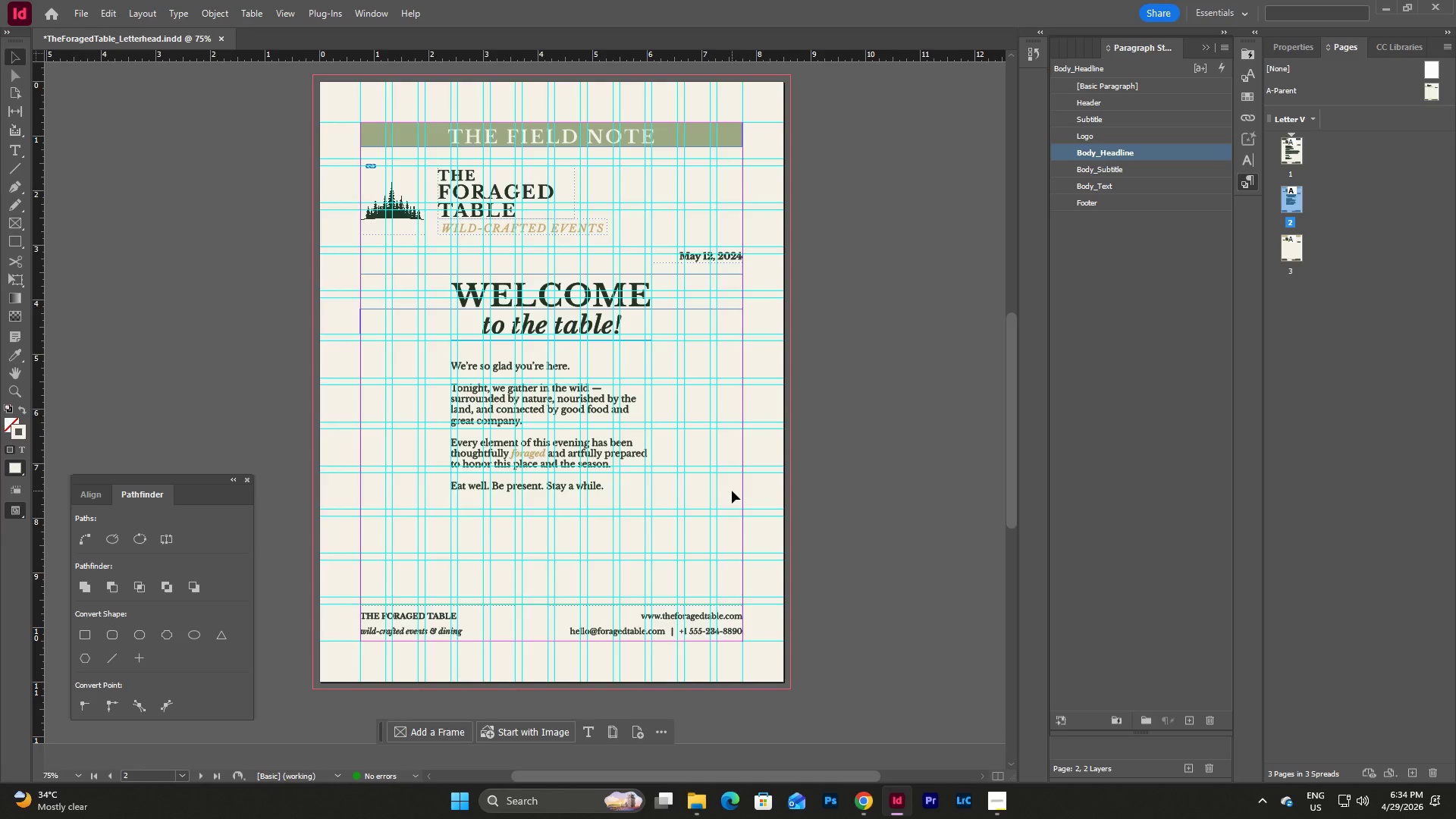 
key(W)
 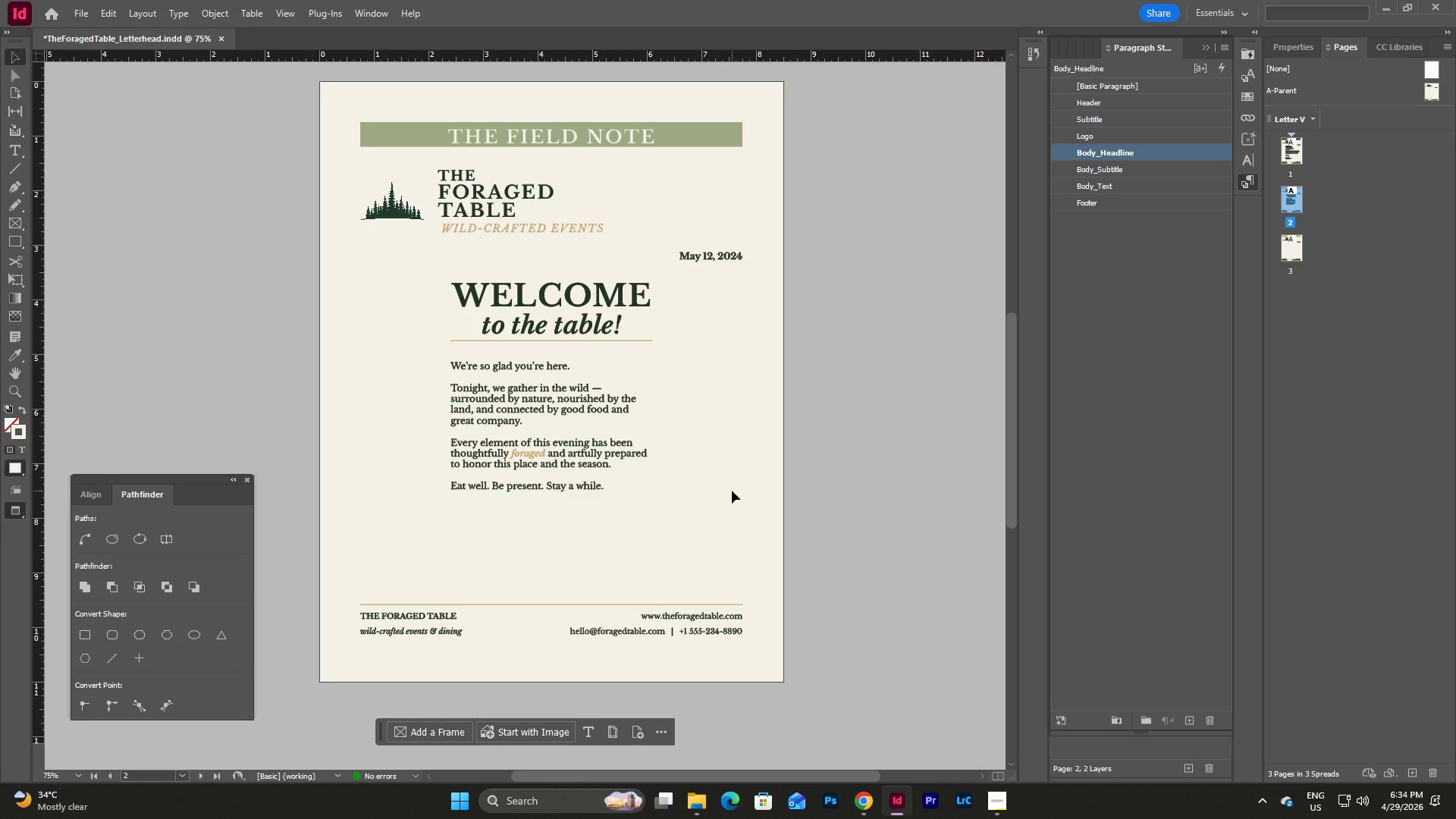 
scroll: coordinate [732, 491], scroll_direction: up, amount: 2.0
 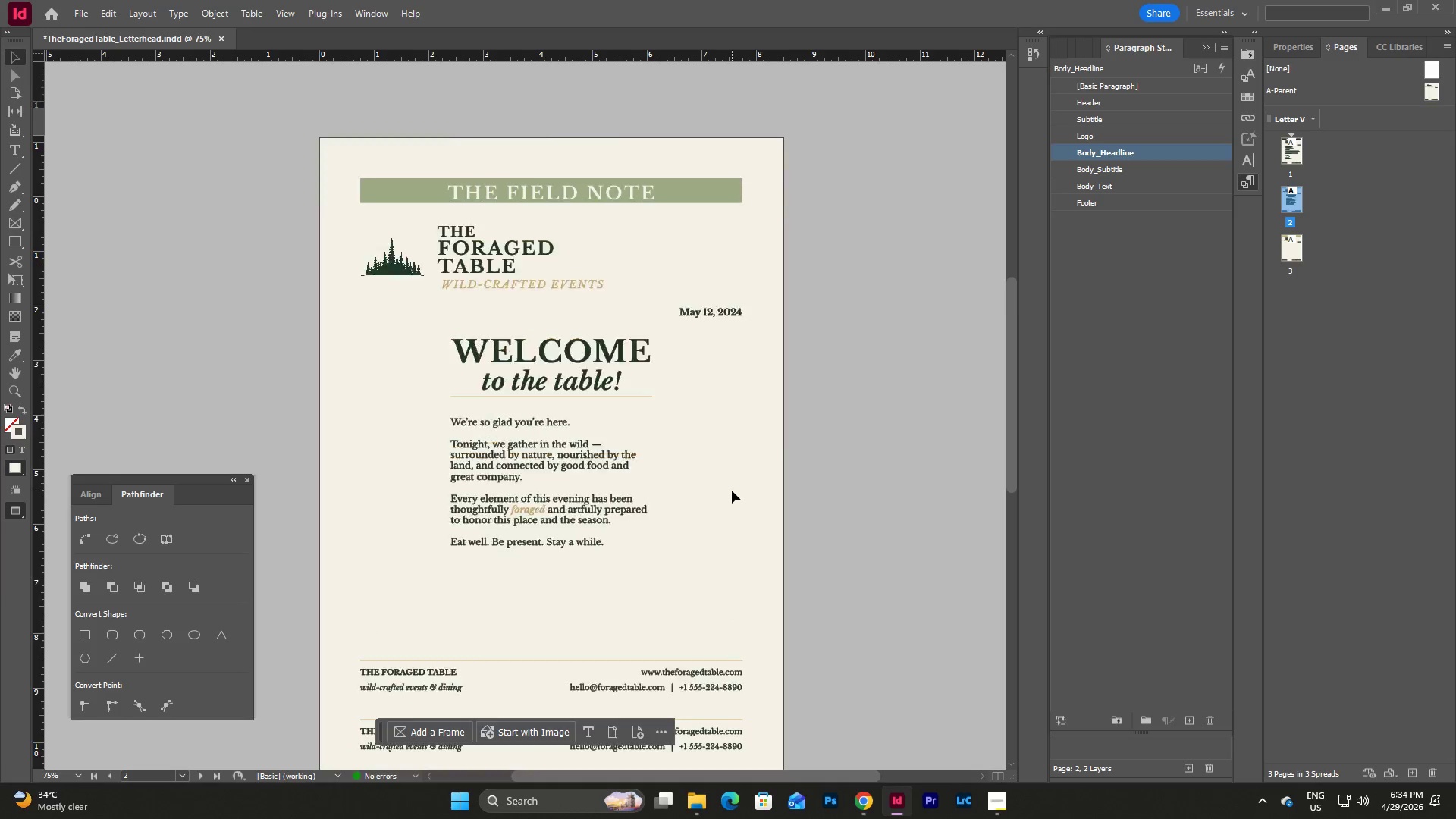 
scroll: coordinate [732, 491], scroll_direction: down, amount: 2.0
 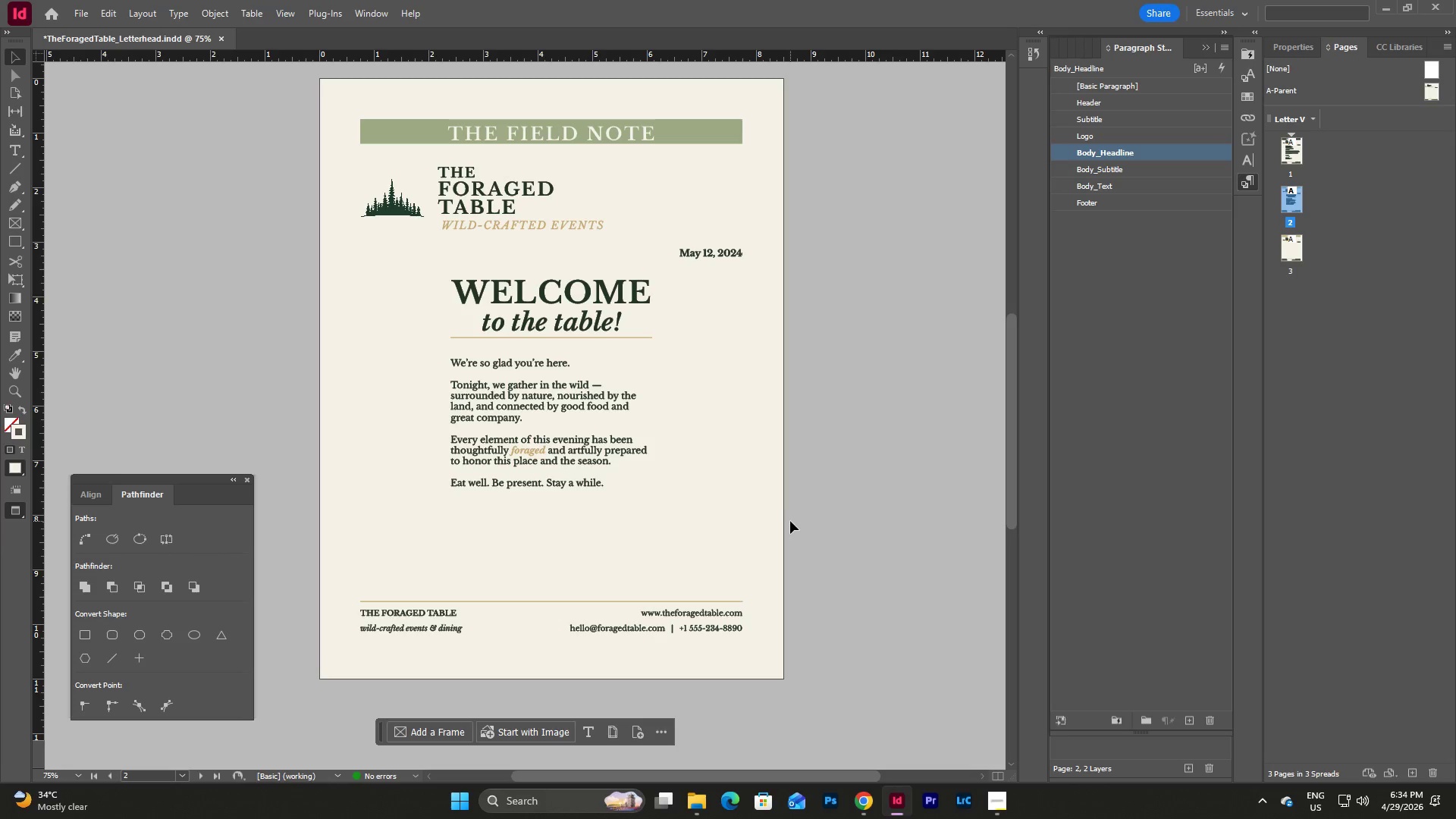 
scroll: coordinate [787, 522], scroll_direction: up, amount: 14.0
 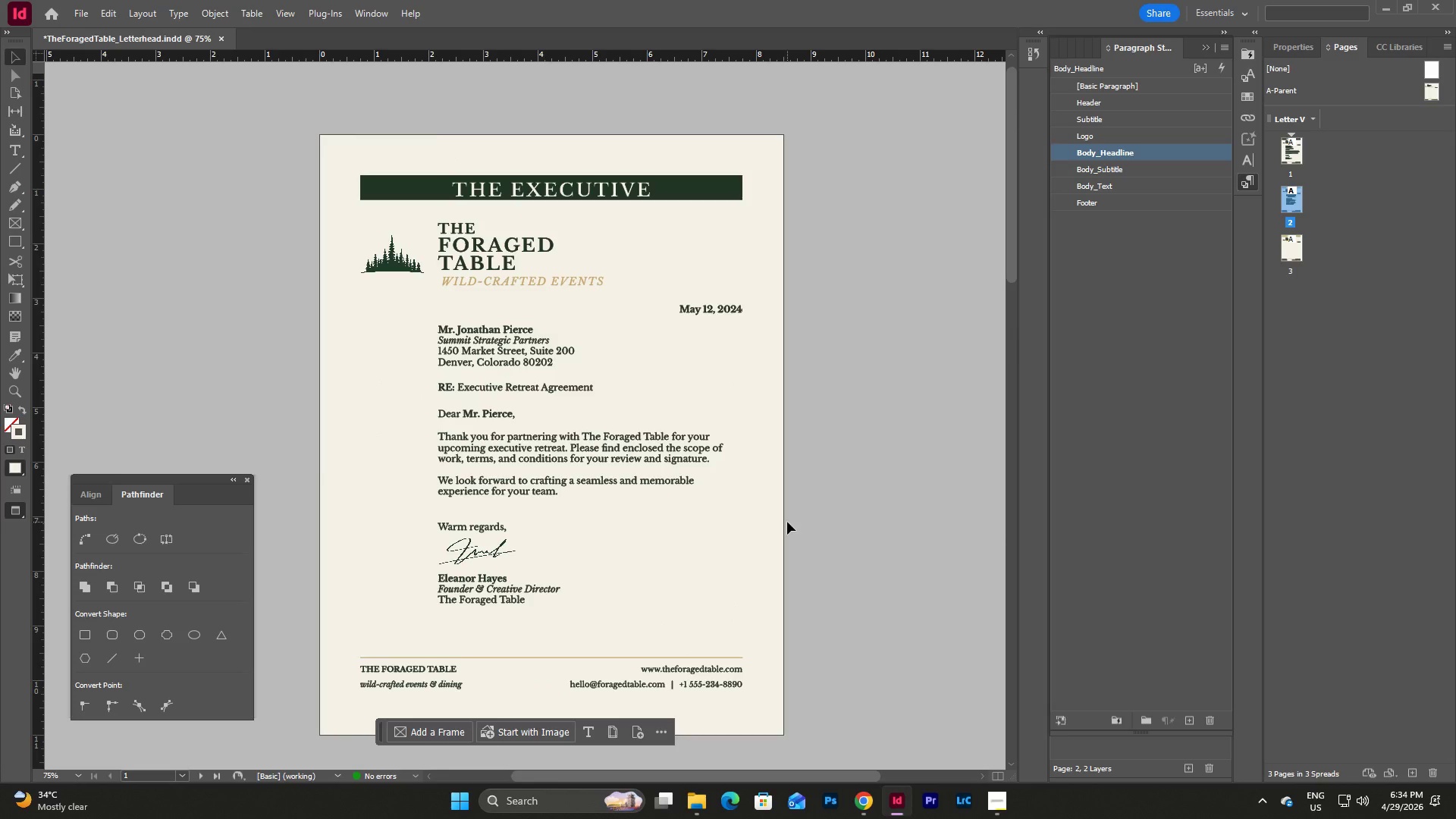 
scroll: coordinate [787, 522], scroll_direction: down, amount: 8.0
 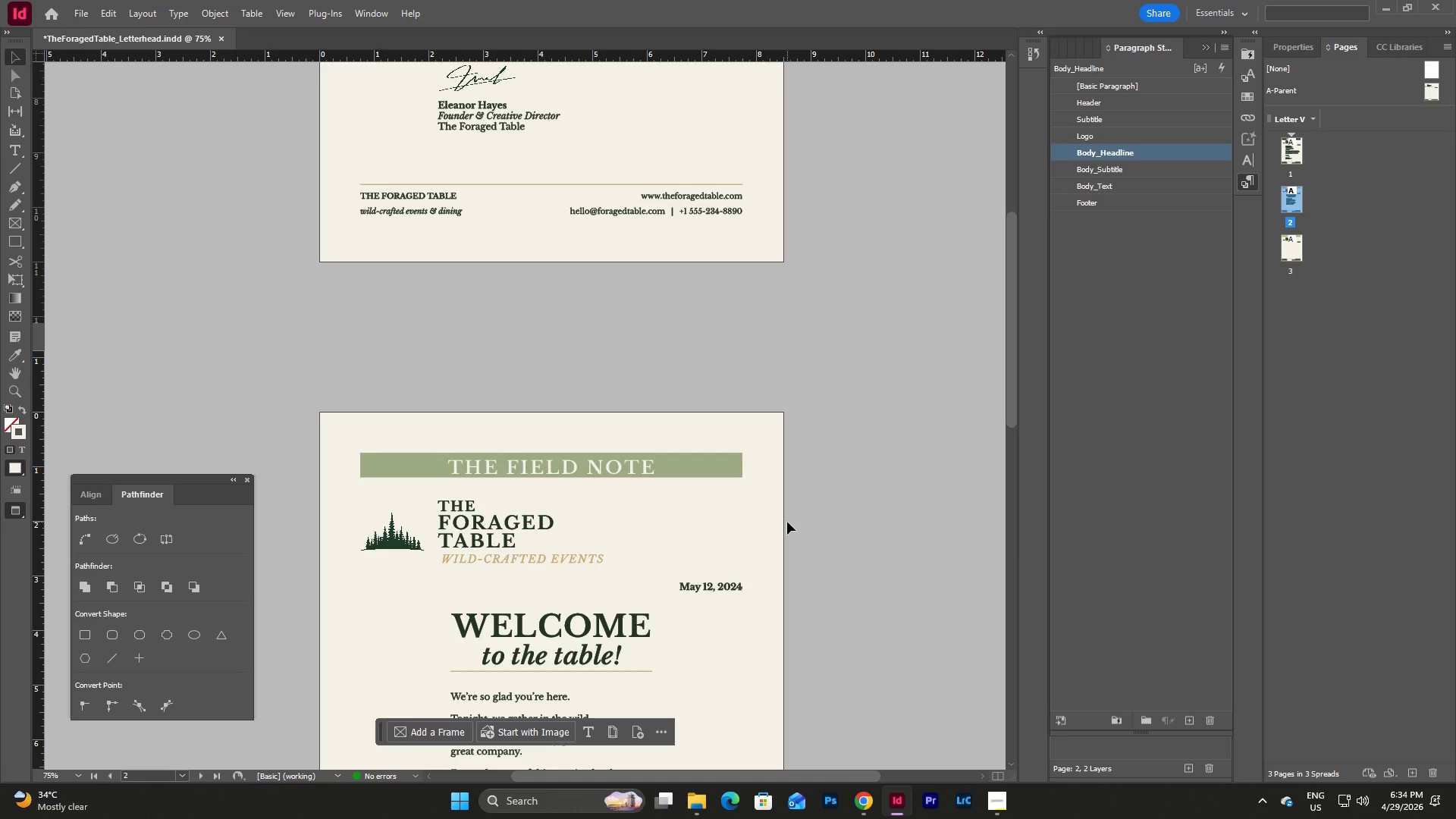 
scroll: coordinate [787, 522], scroll_direction: up, amount: 8.0
 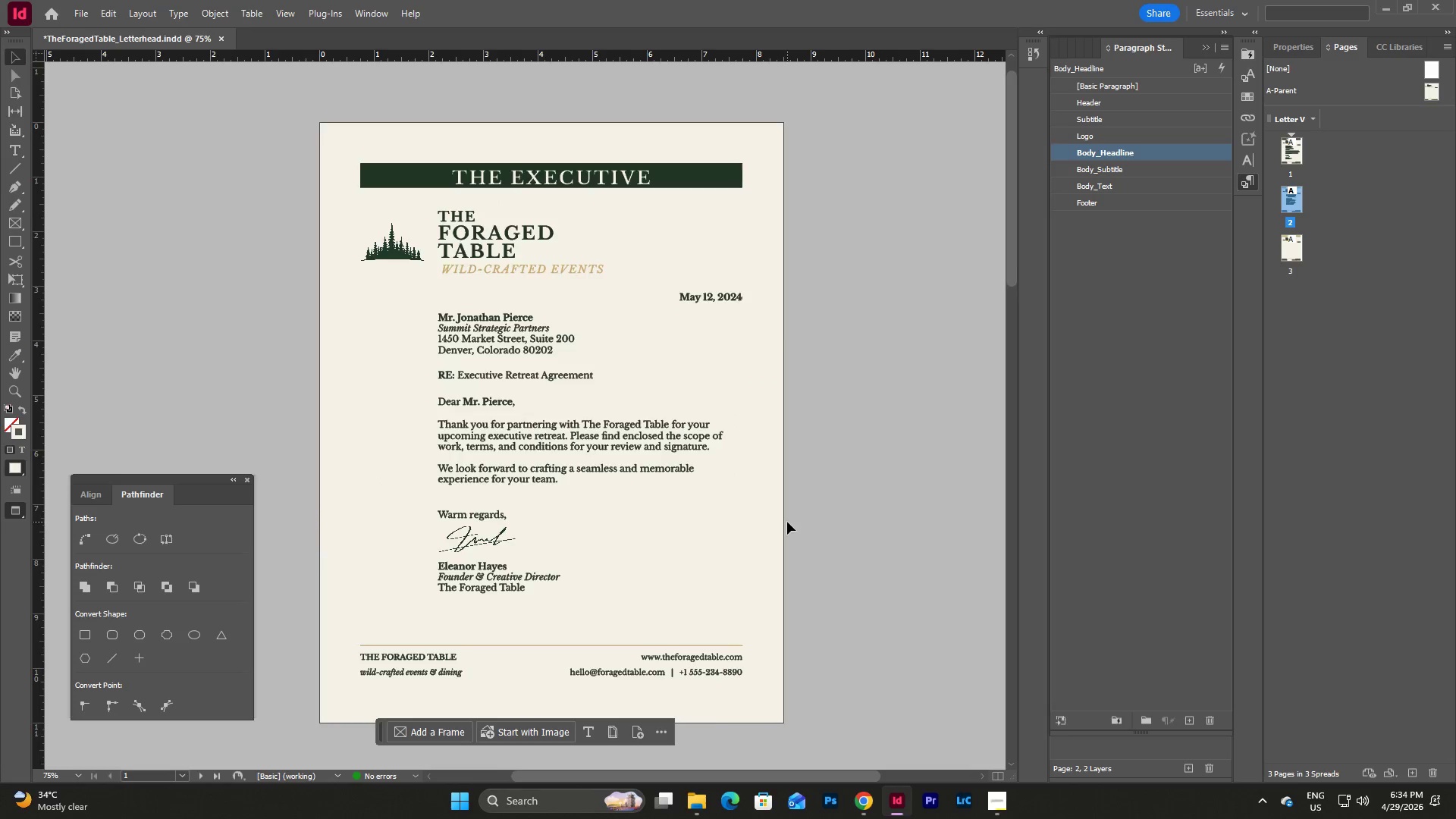 
scroll: coordinate [787, 522], scroll_direction: down, amount: 10.0
 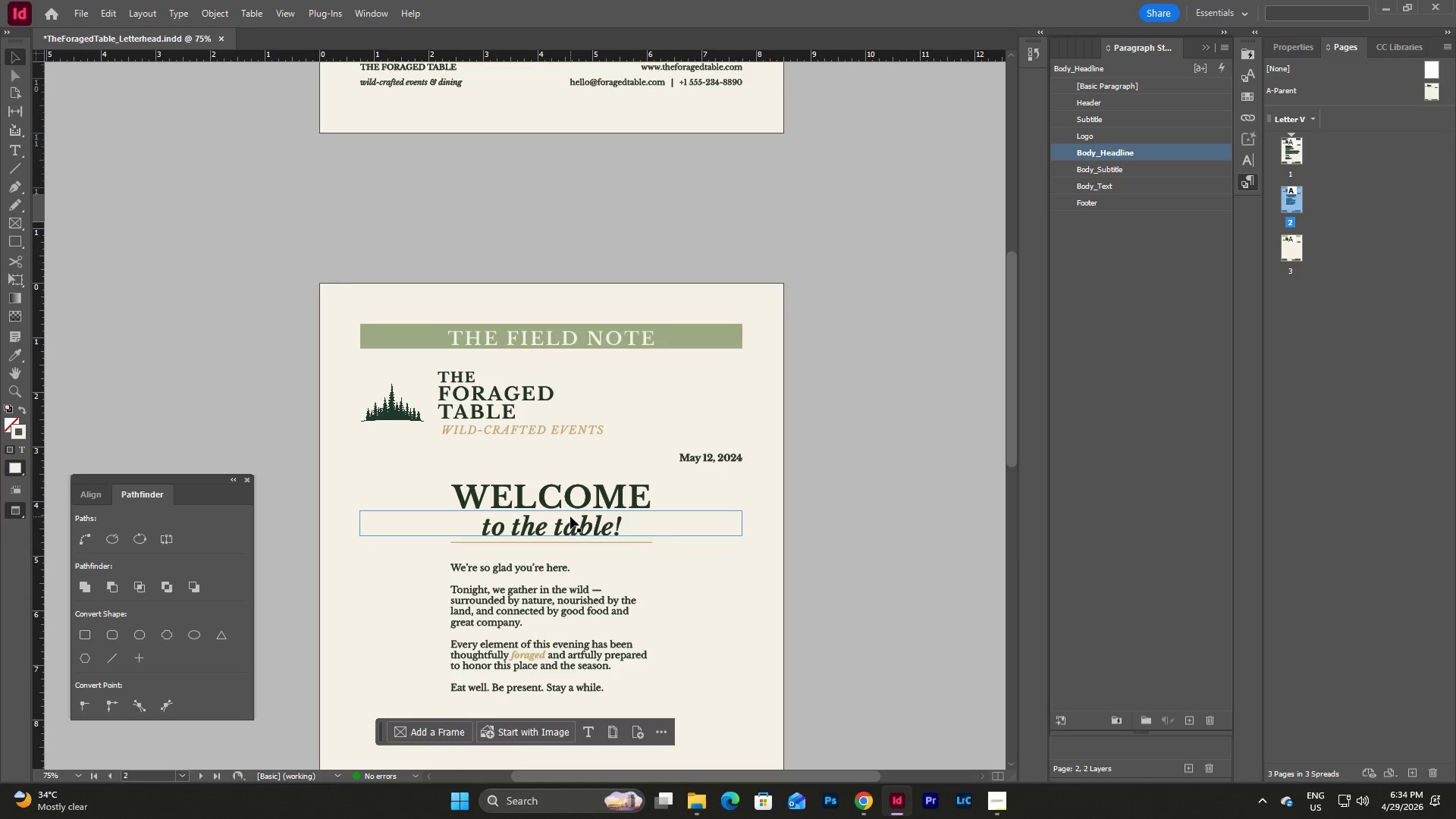 
key(W)
 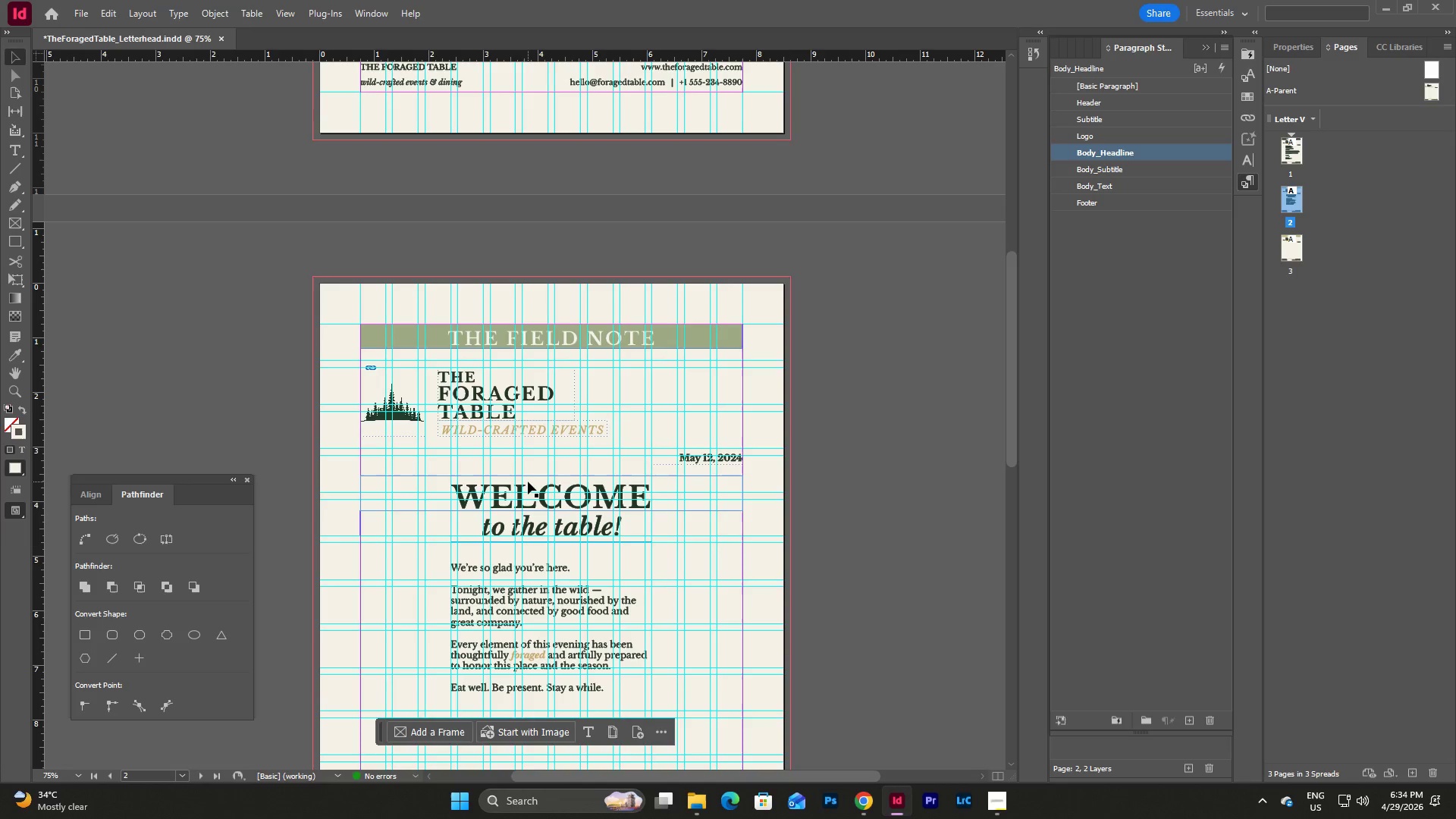 
left_click([528, 482])
 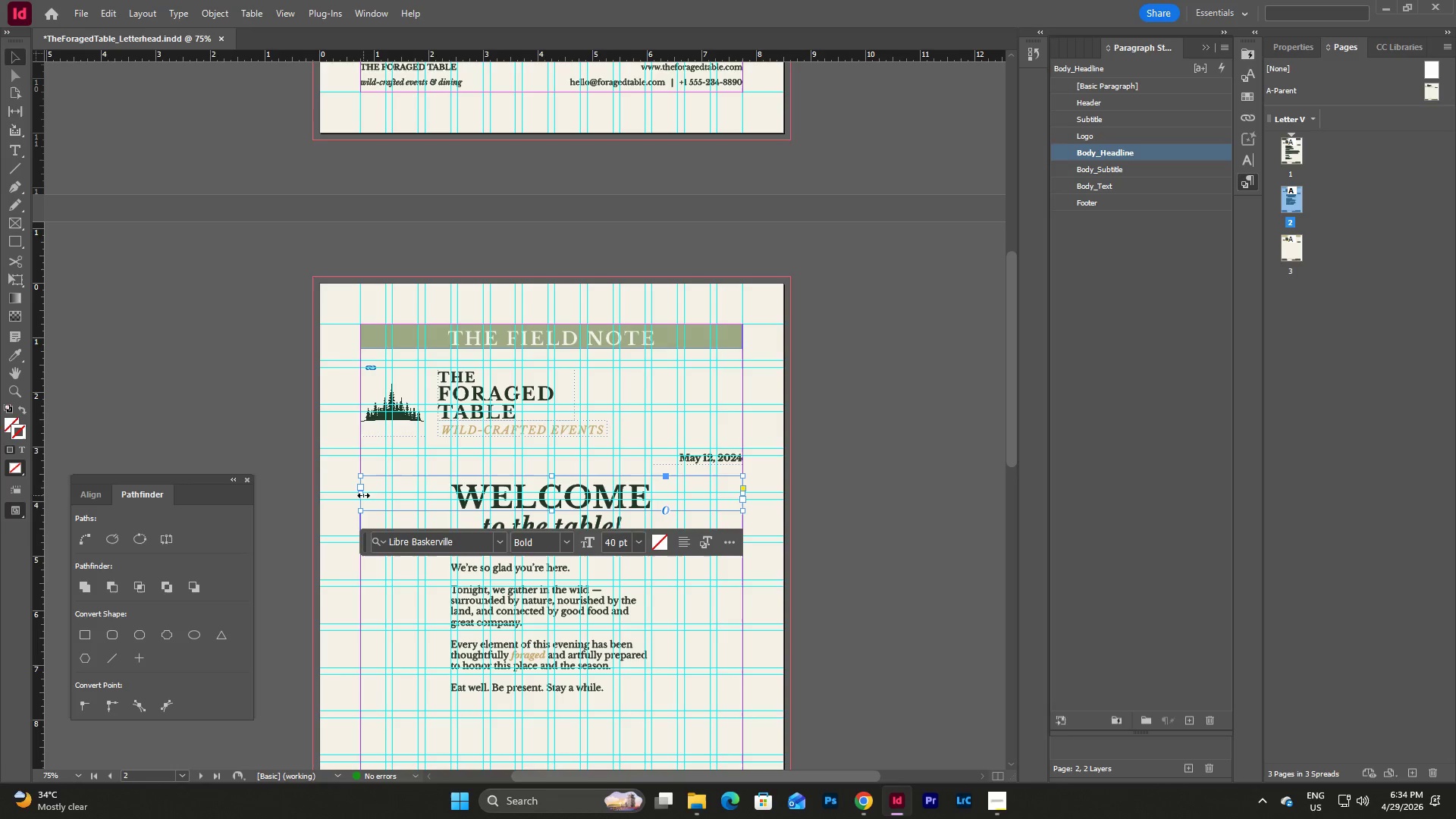 
left_click_drag(start_coordinate=[363, 495], to_coordinate=[441, 512])
 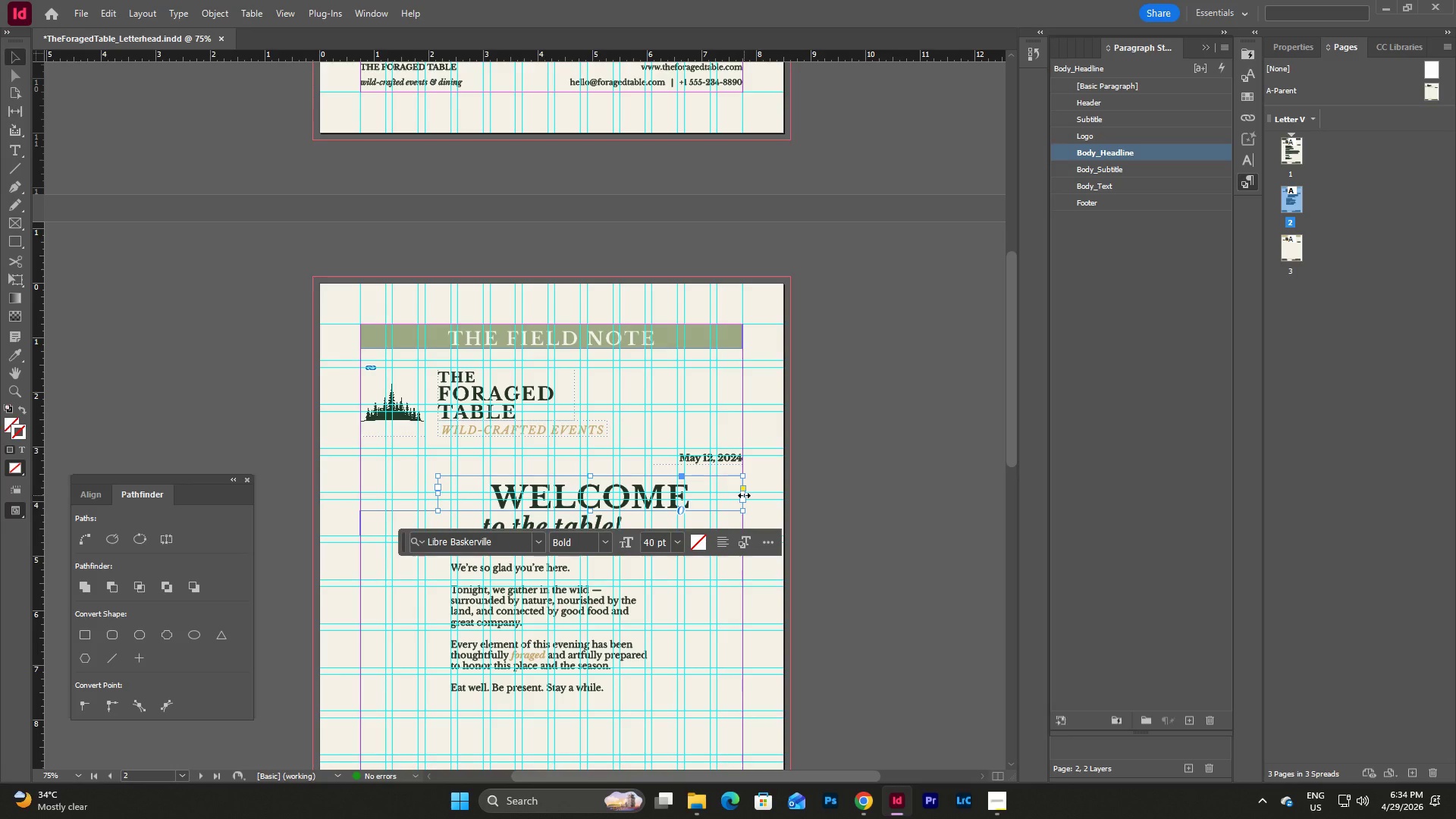 
wait(6.61)
 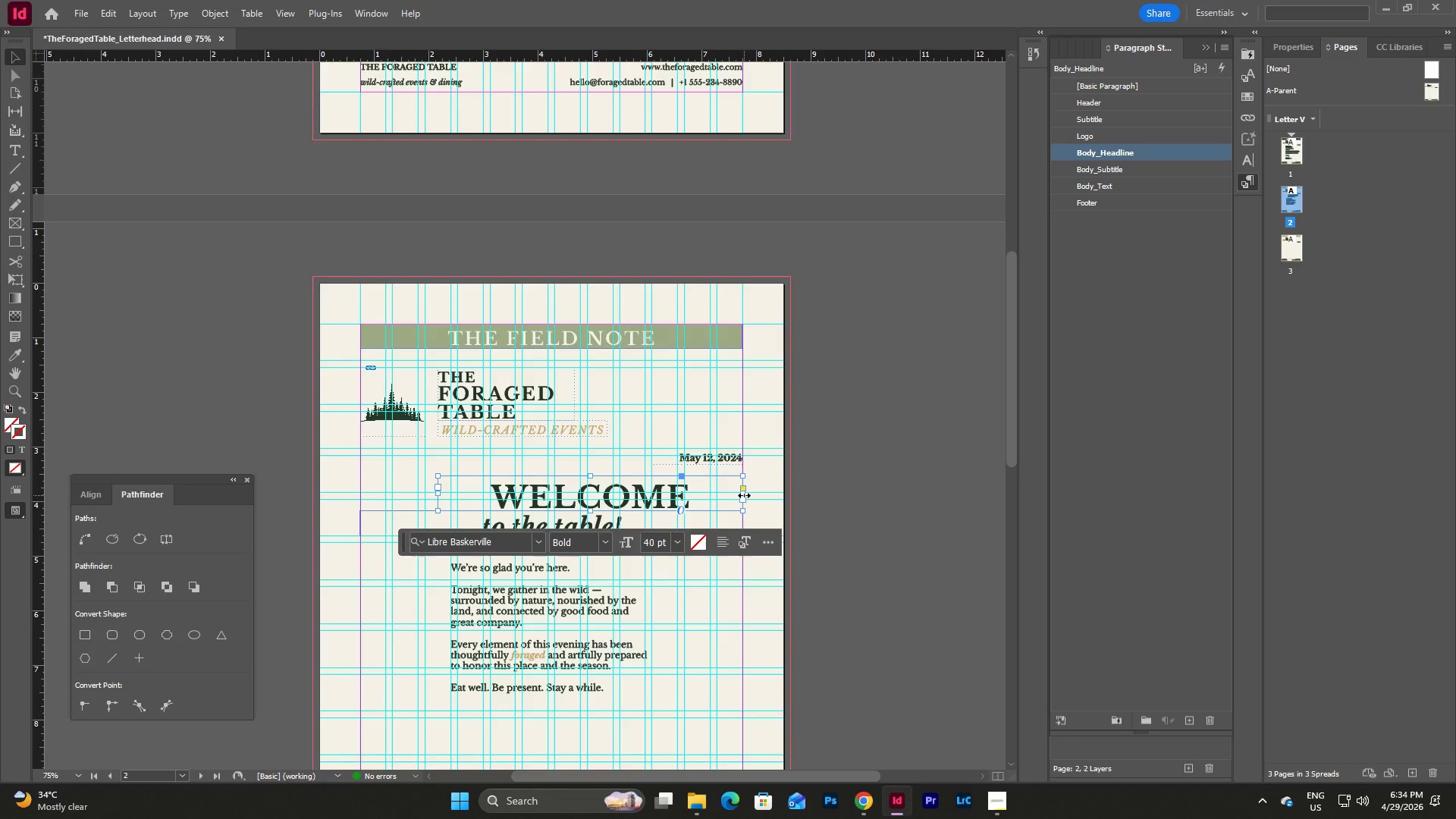 
left_click_drag(start_coordinate=[744, 495], to_coordinate=[638, 510])
 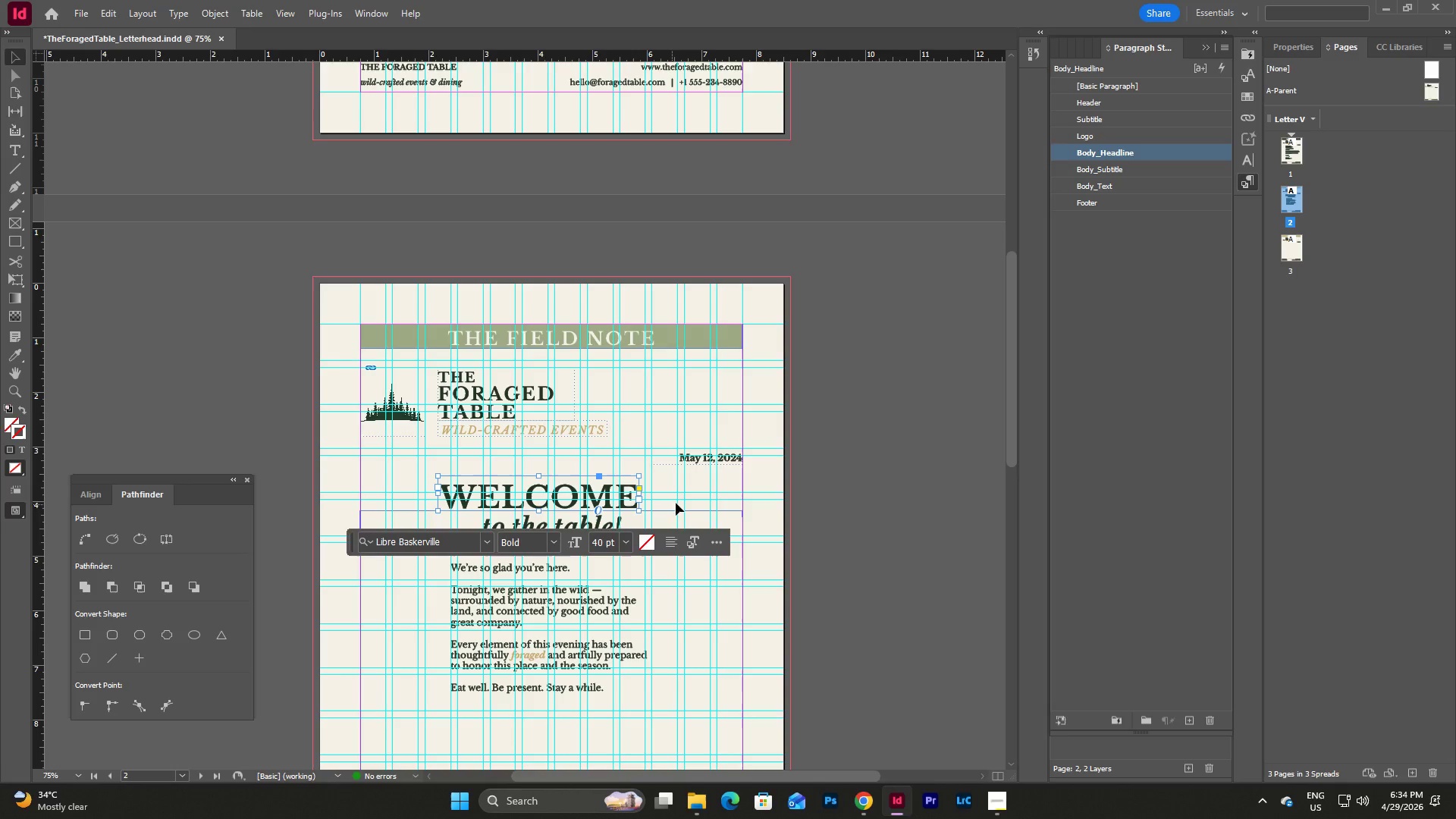 
left_click([638, 510])
 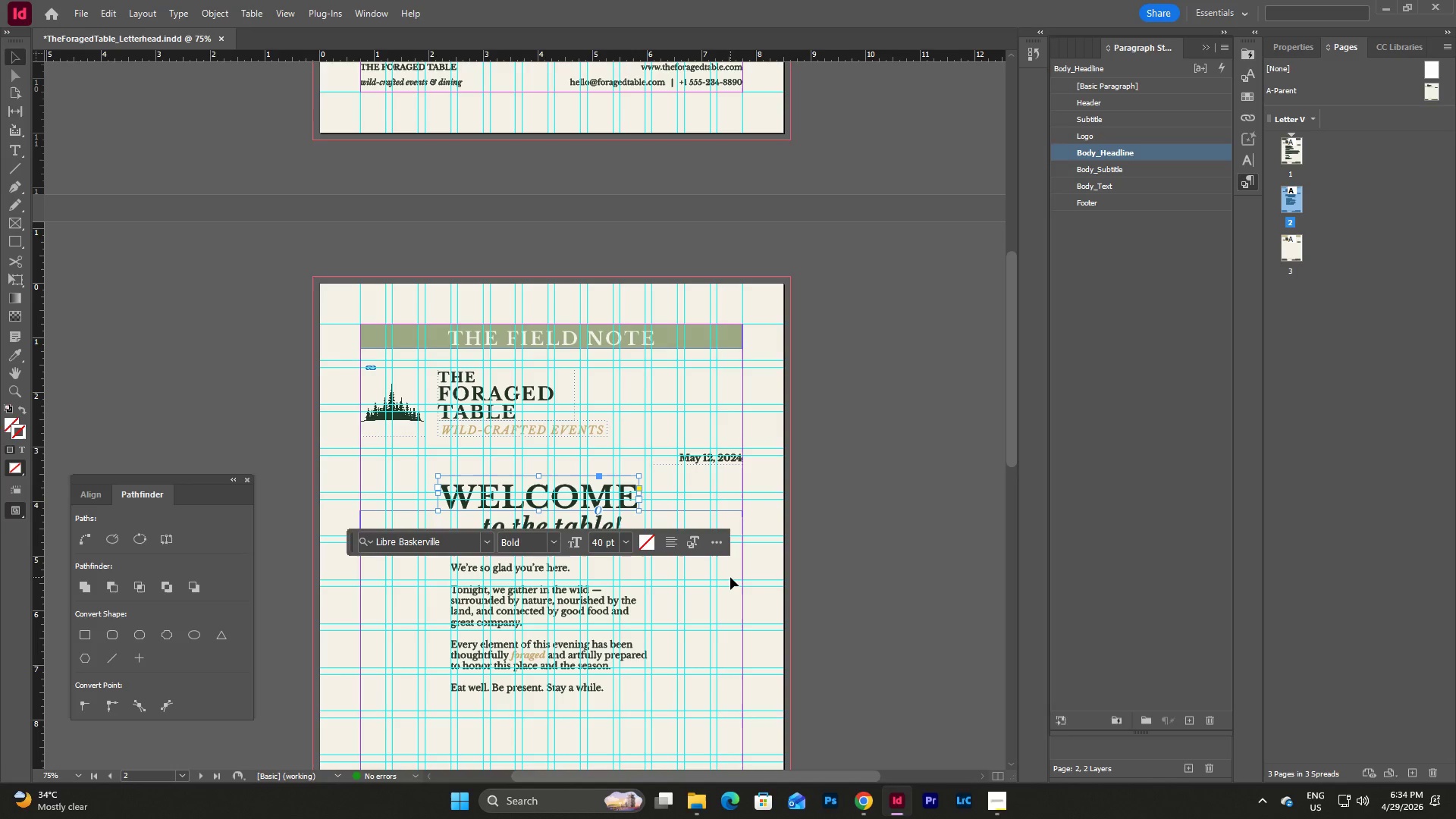 
key(Control+Z)
 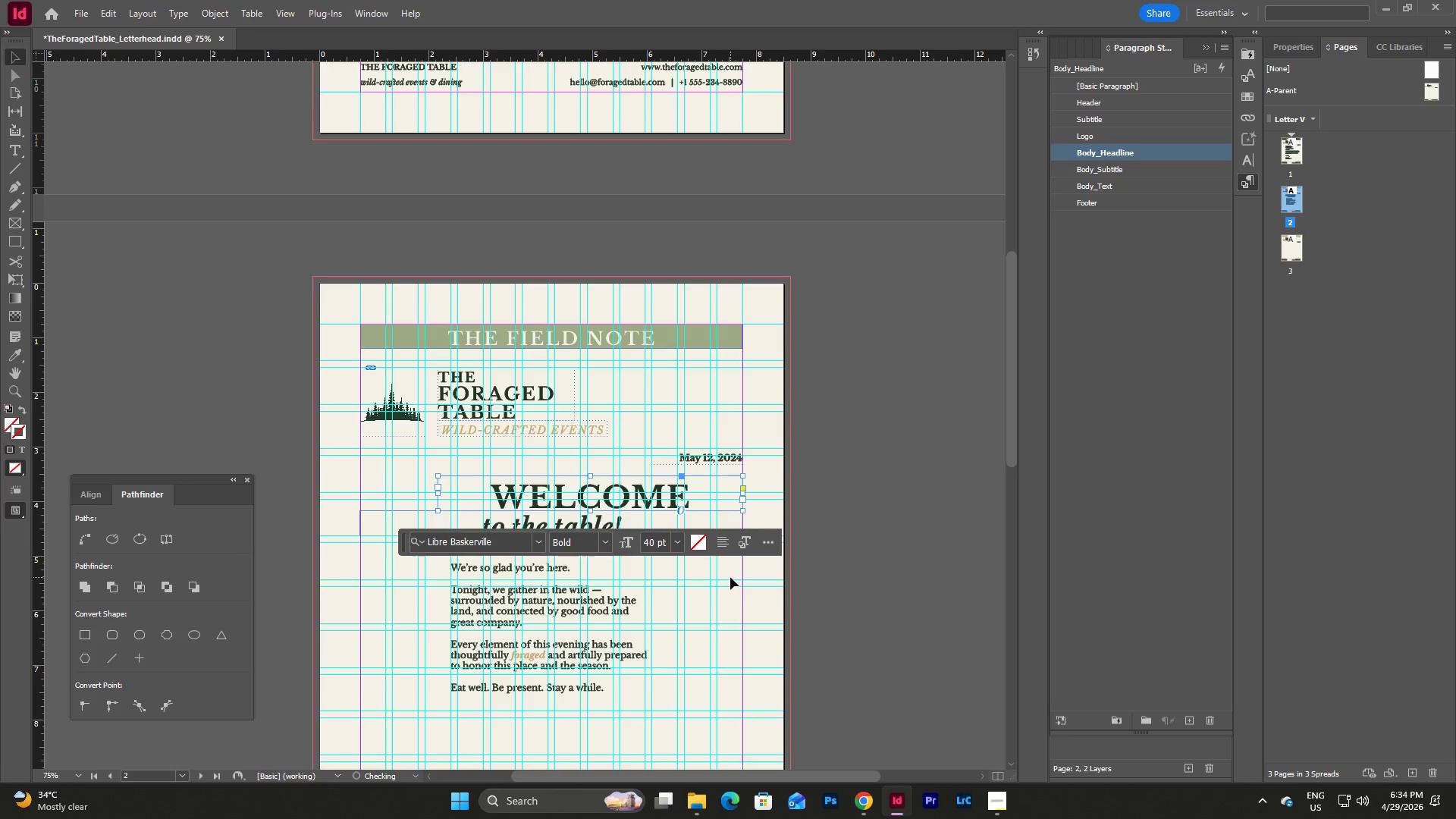 
key(Control+Z)
 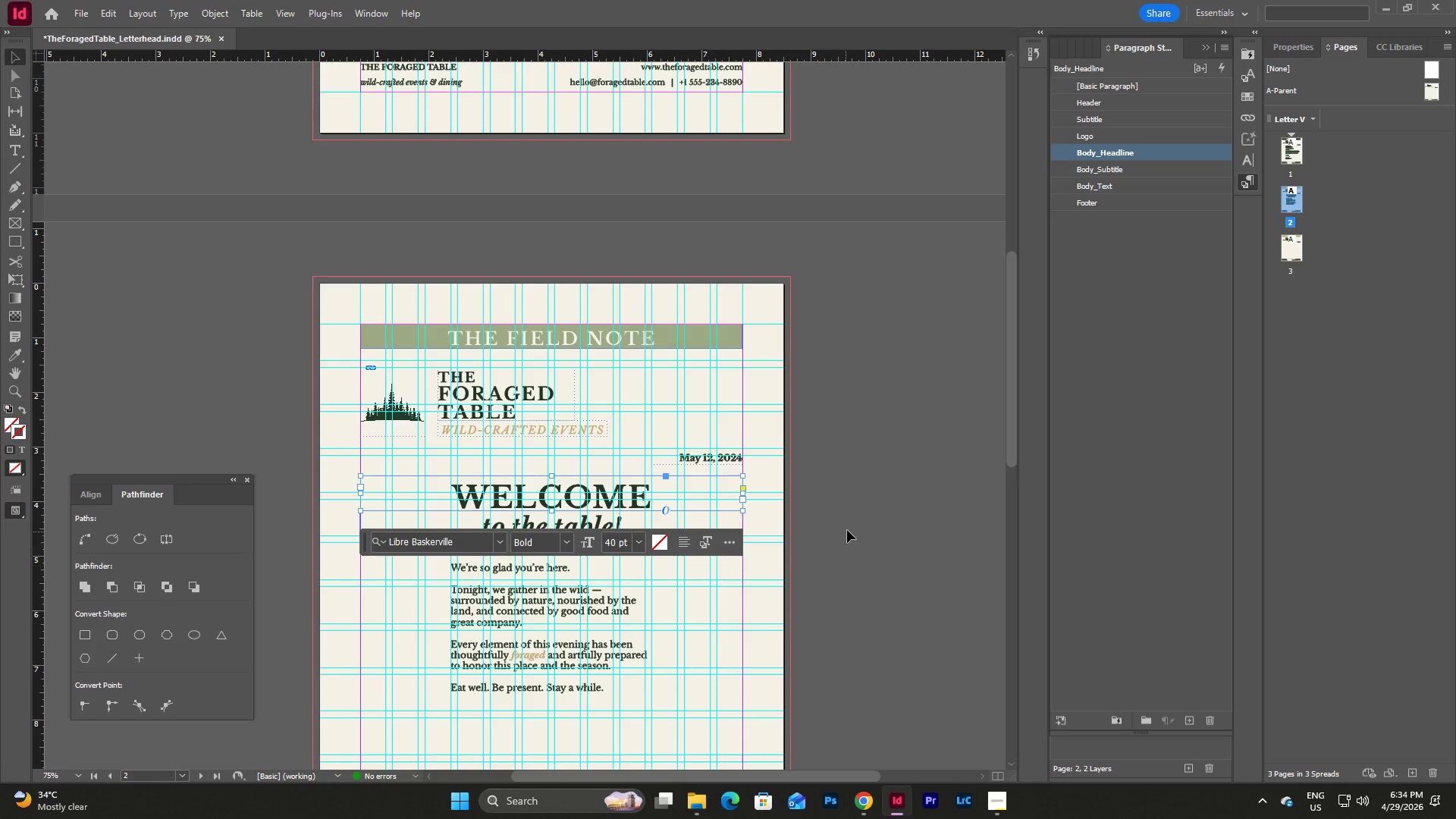 
left_click([848, 529])
 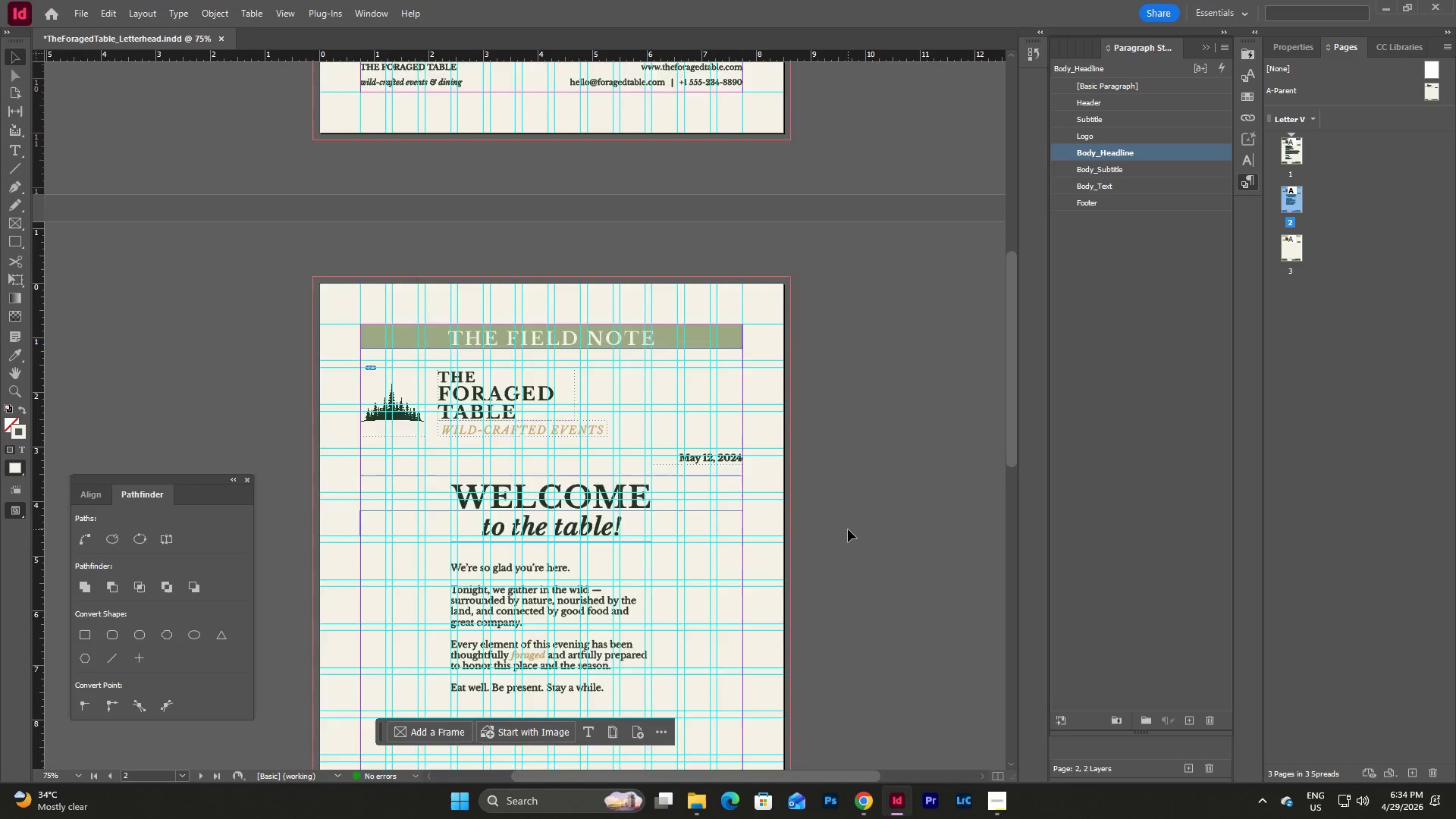 
scroll: coordinate [848, 529], scroll_direction: up, amount: 1.0
 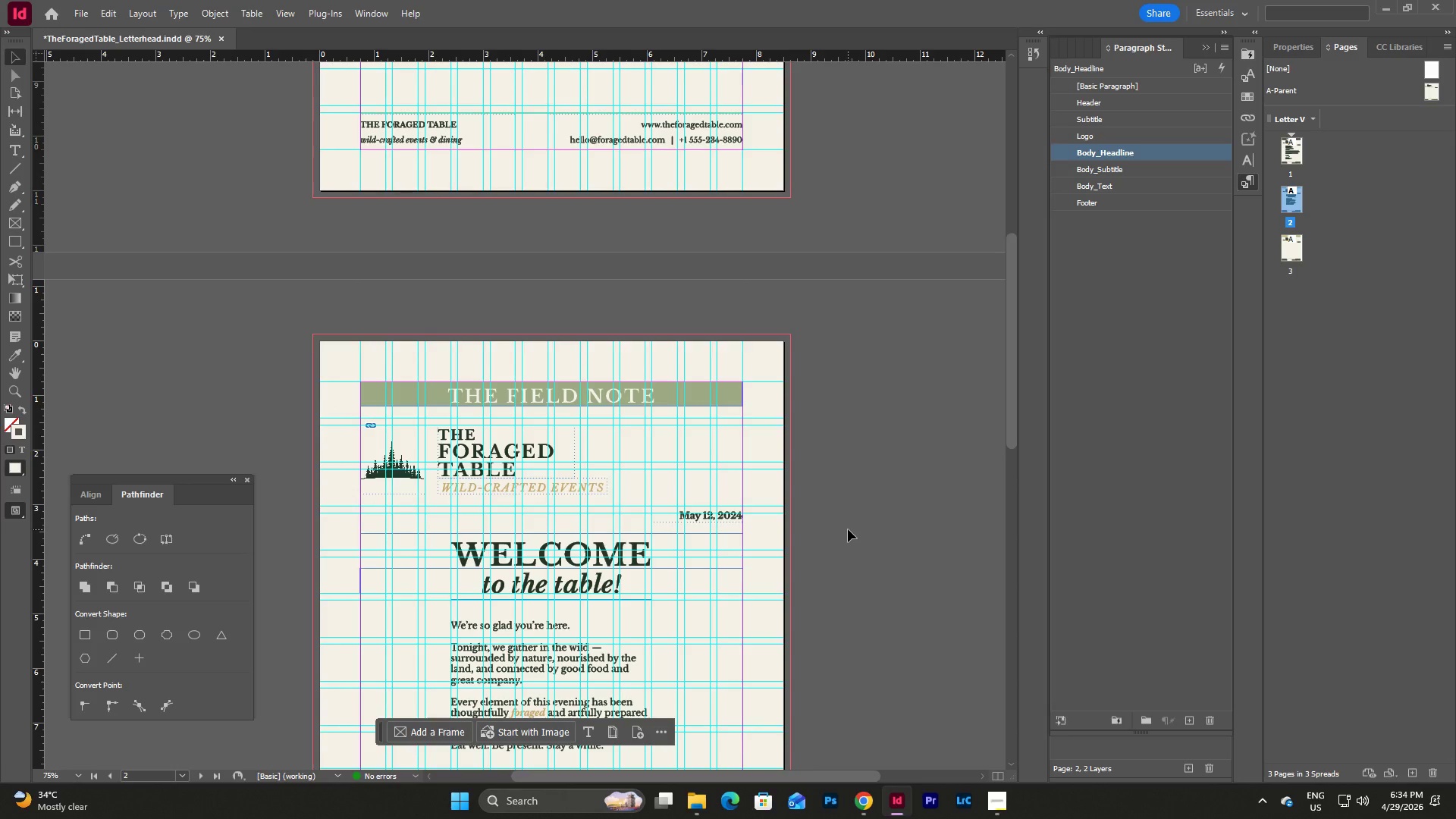 
key(W)
 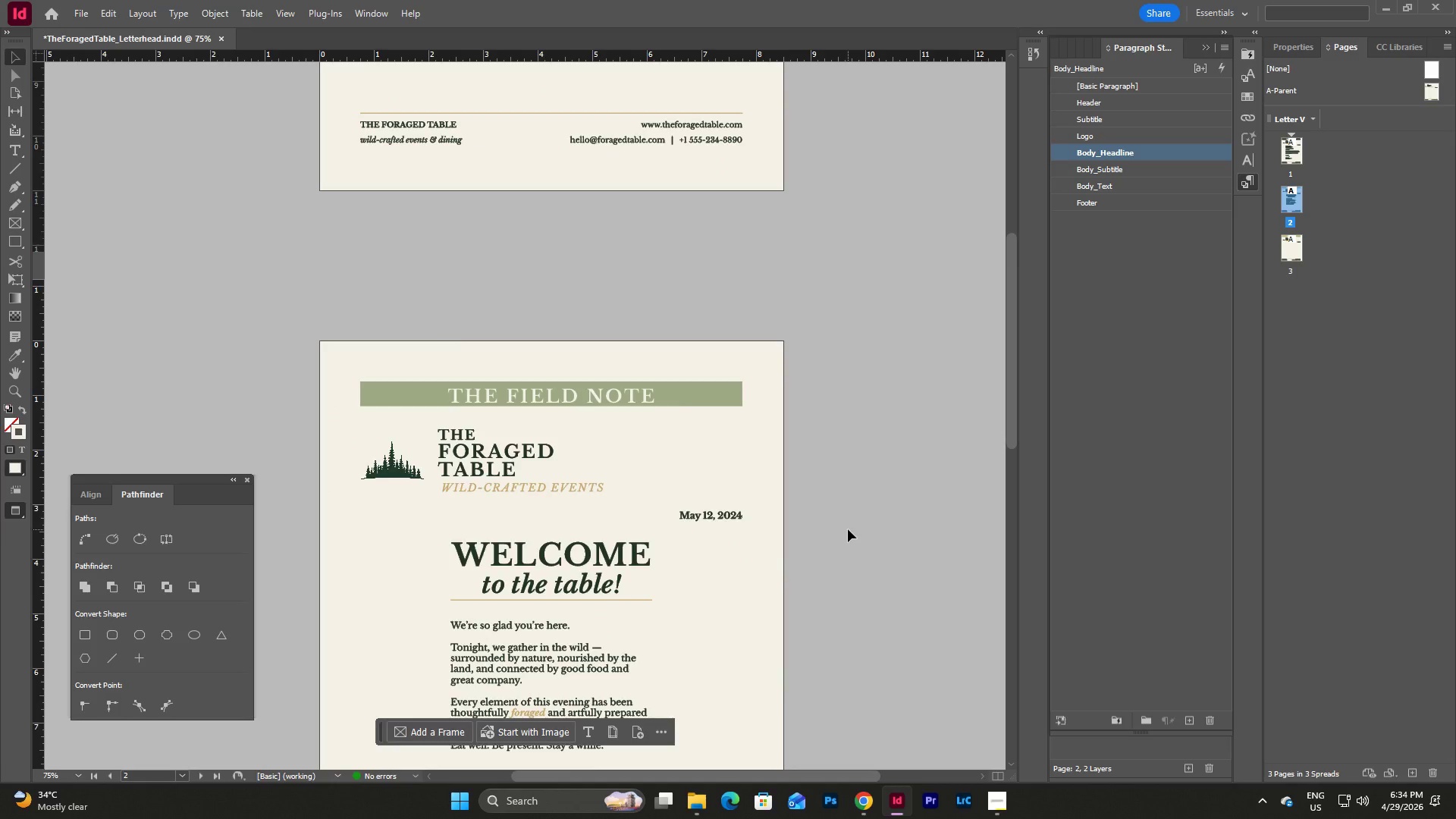 
scroll: coordinate [848, 529], scroll_direction: down, amount: 2.0
 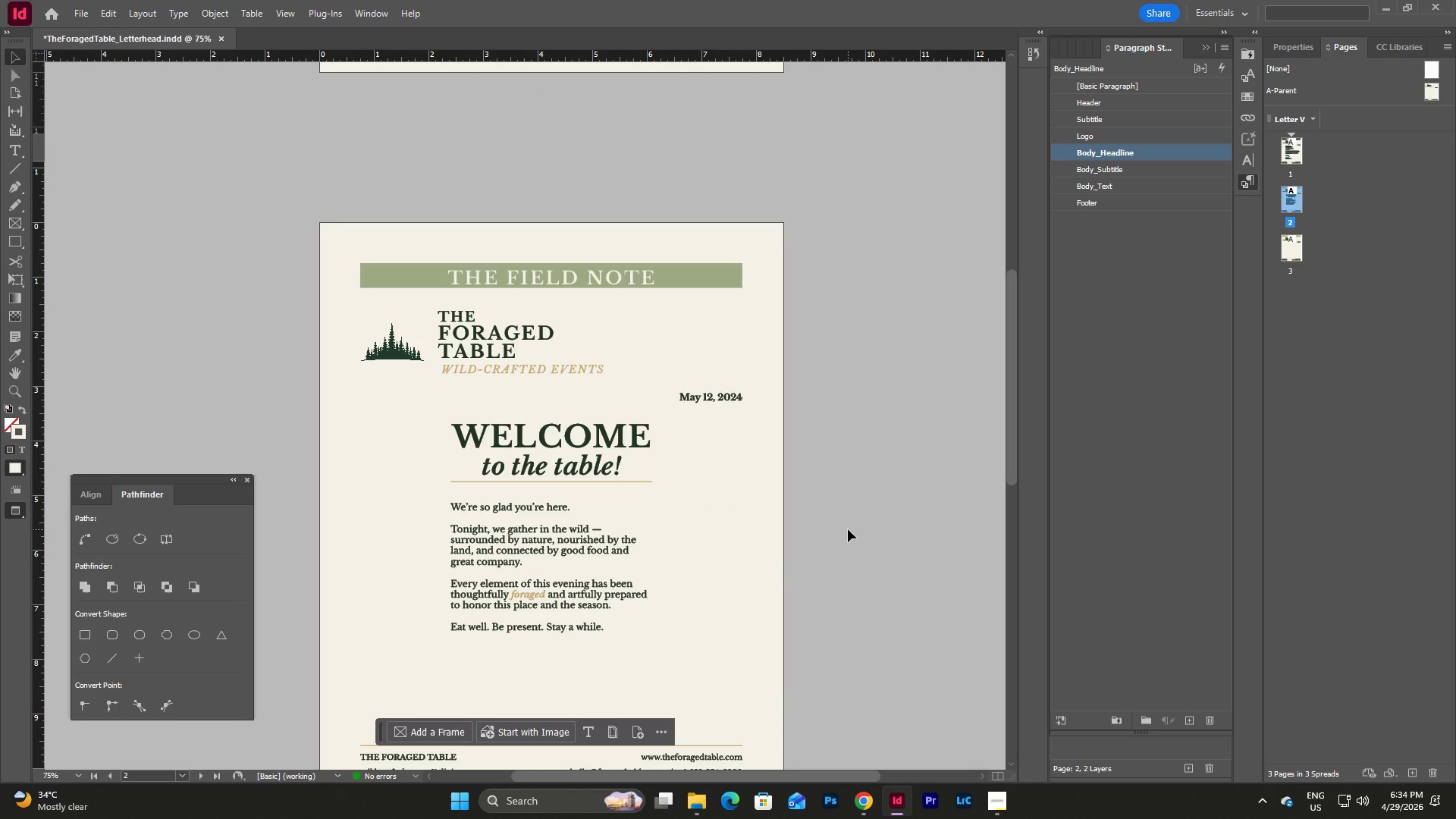 
wait(14.77)
 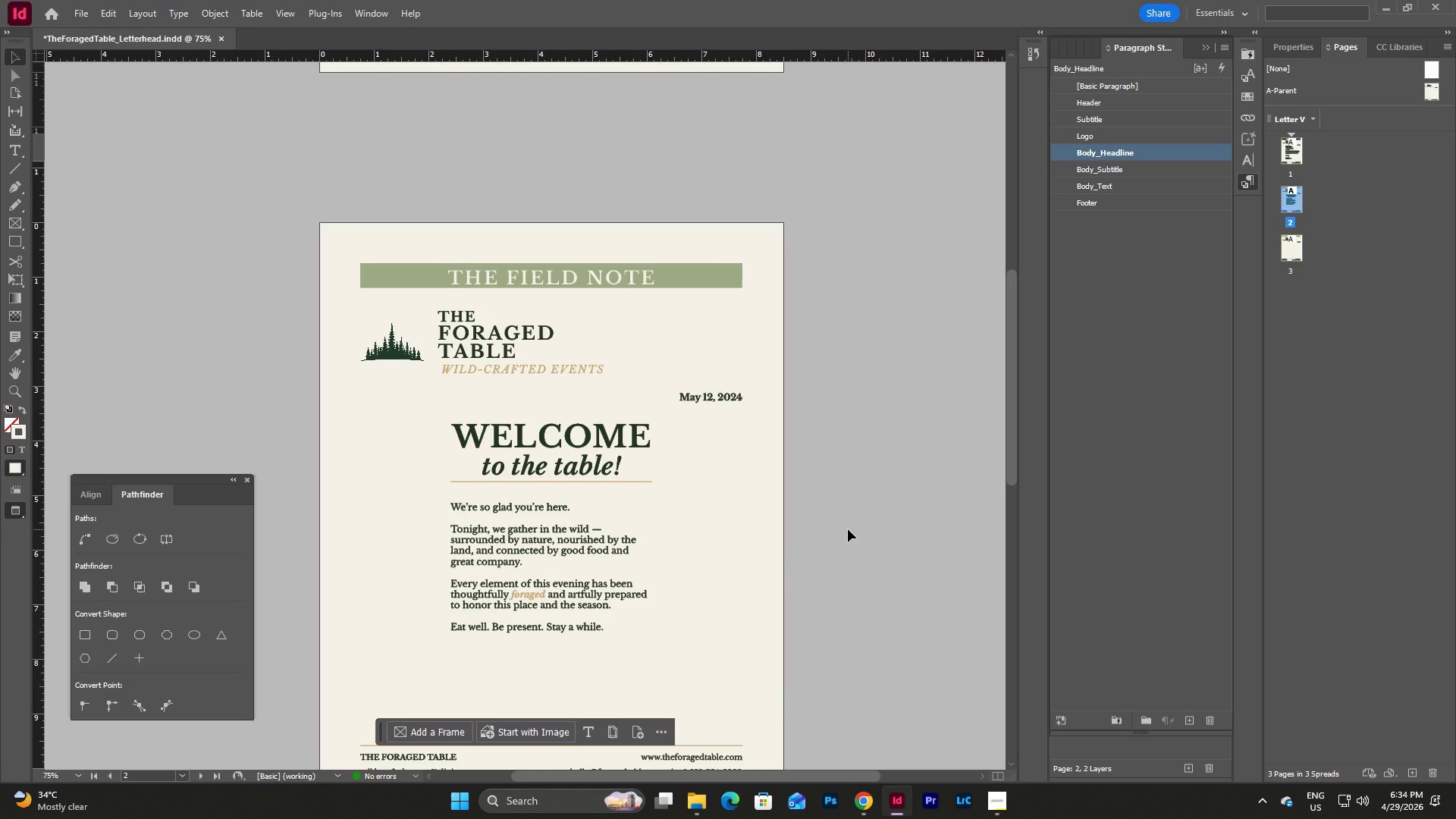 
type(ww)
 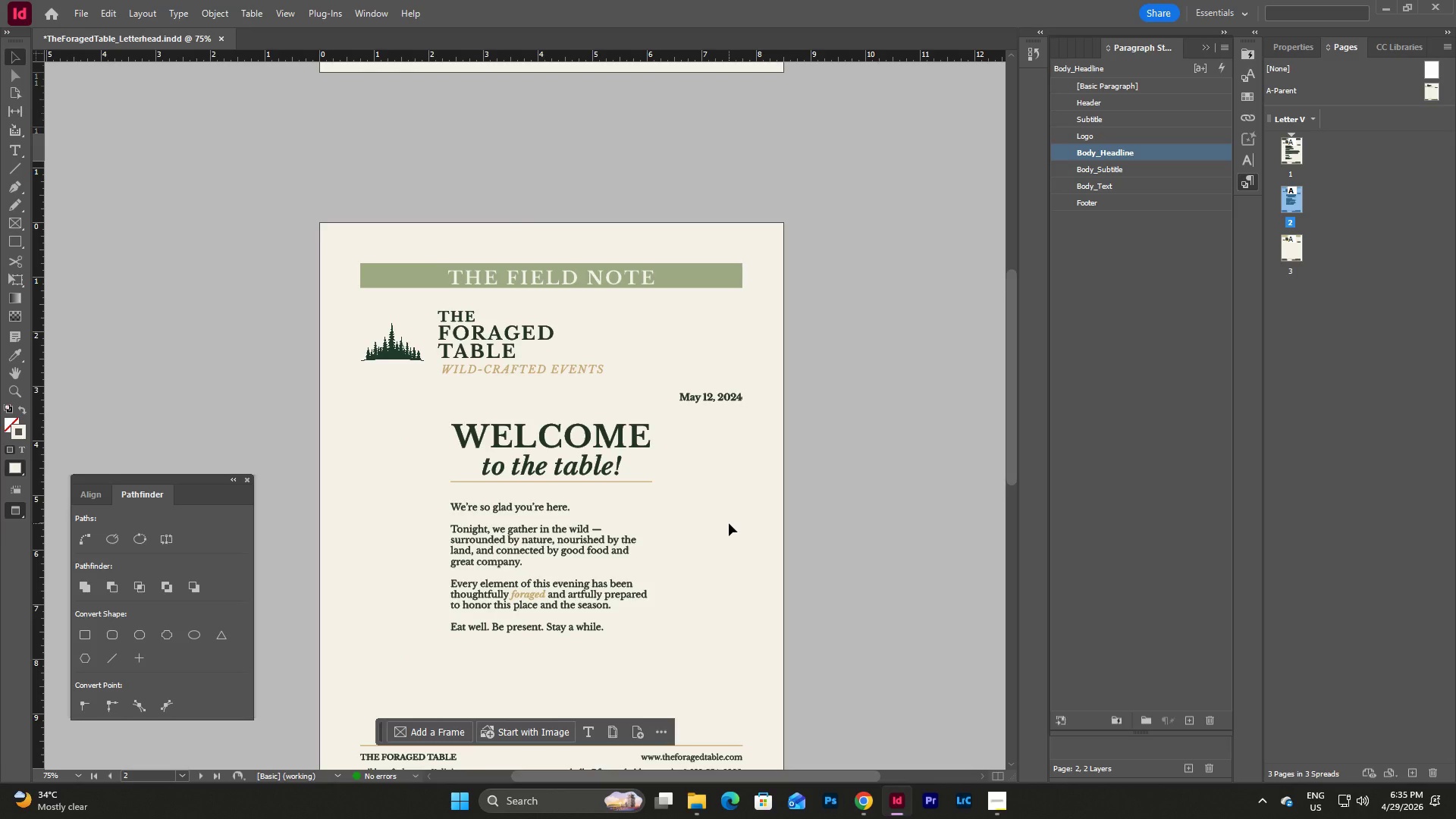 
scroll: coordinate [729, 523], scroll_direction: down, amount: 2.0
 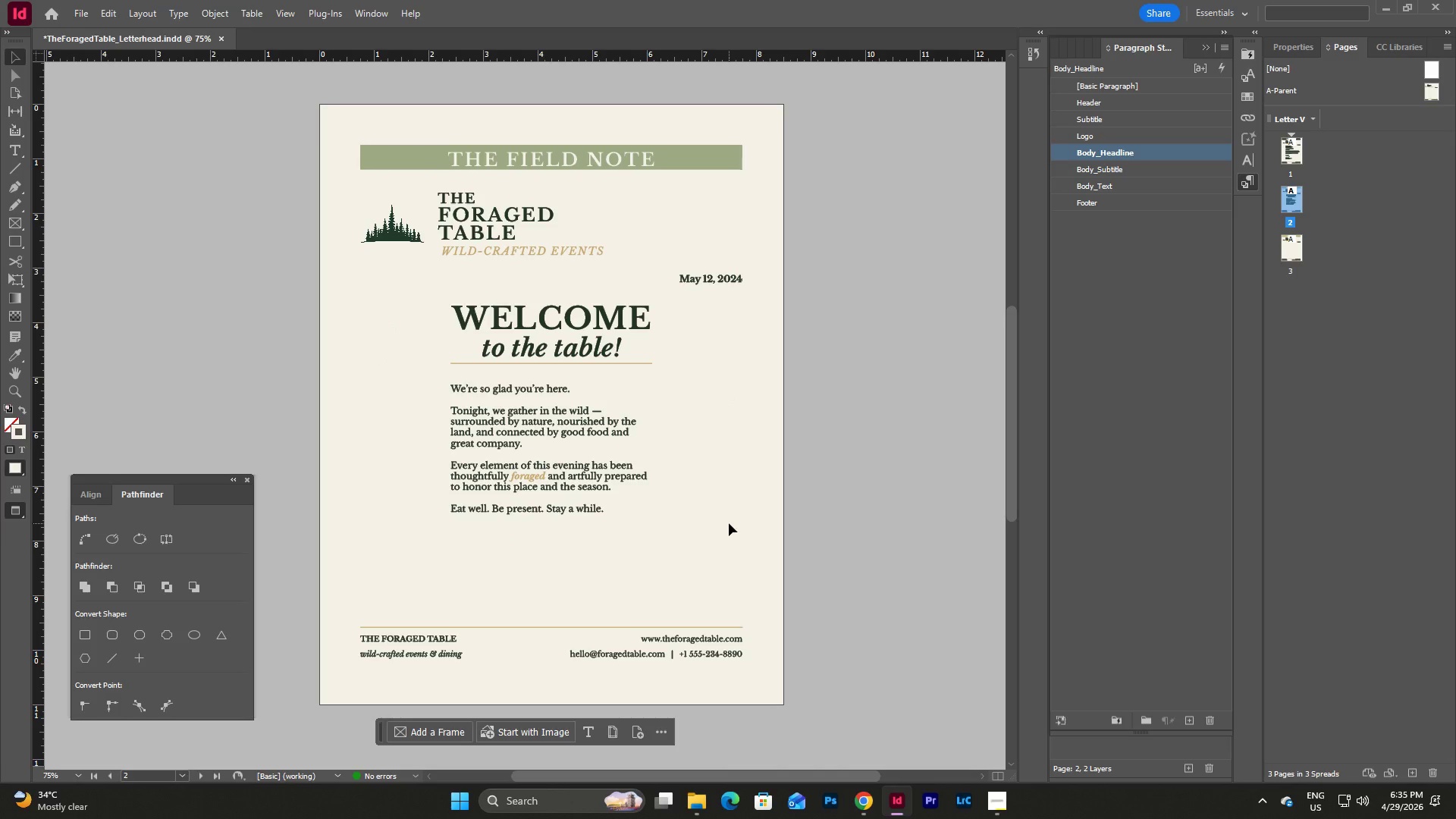 
key(W)
 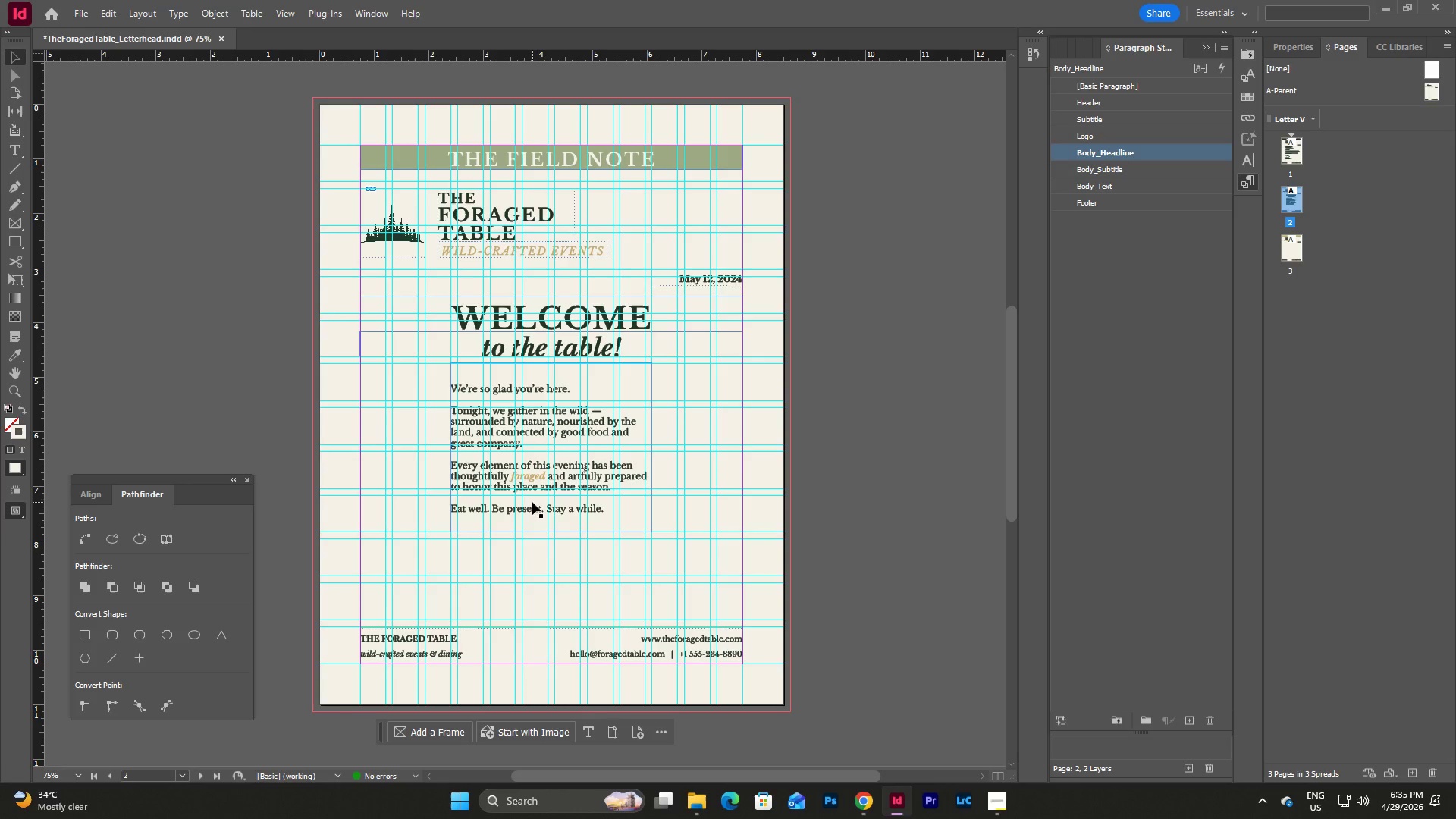 
scroll: coordinate [796, 668], scroll_direction: up, amount: 11.0
 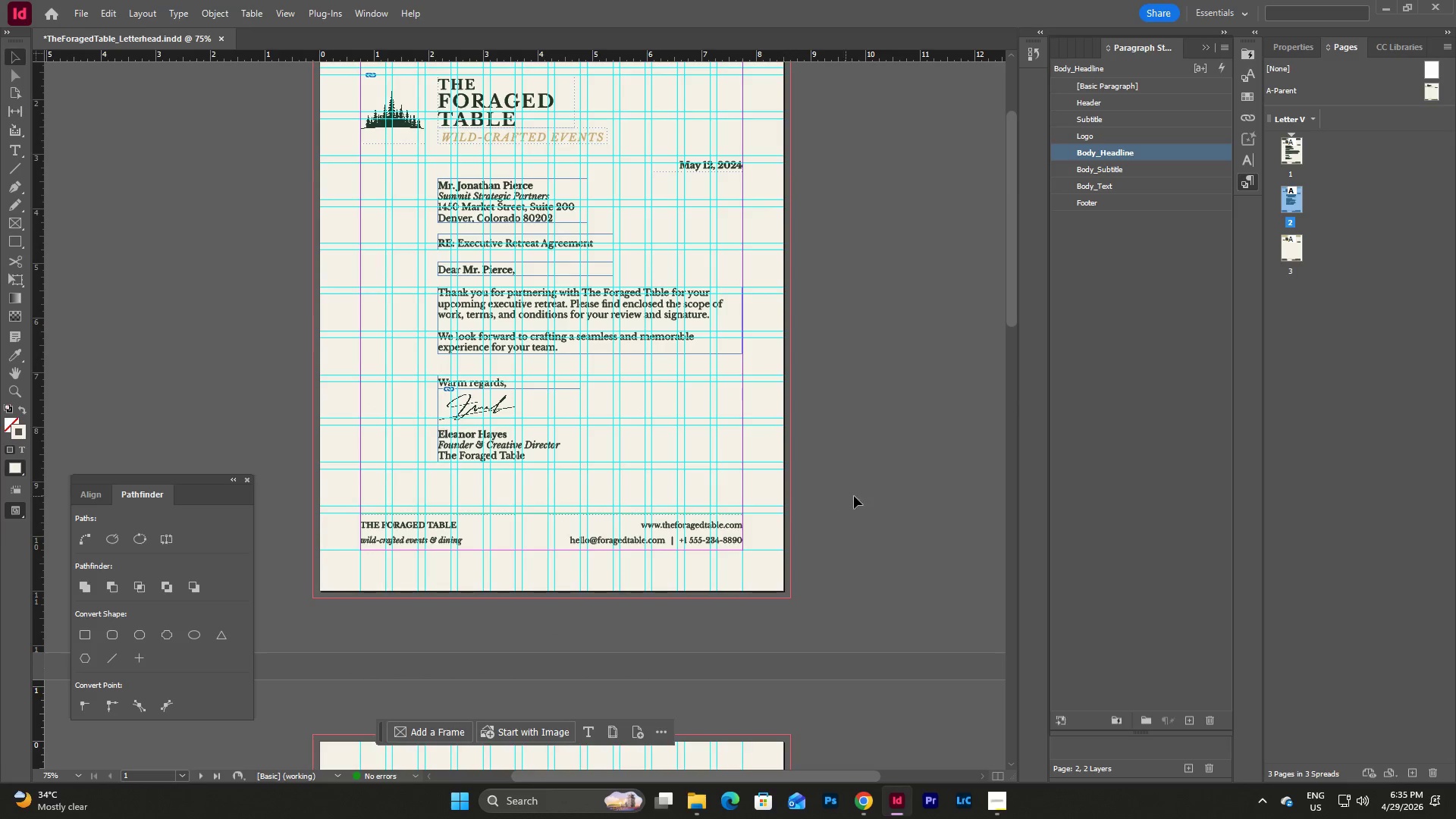 
left_click([839, 487])
 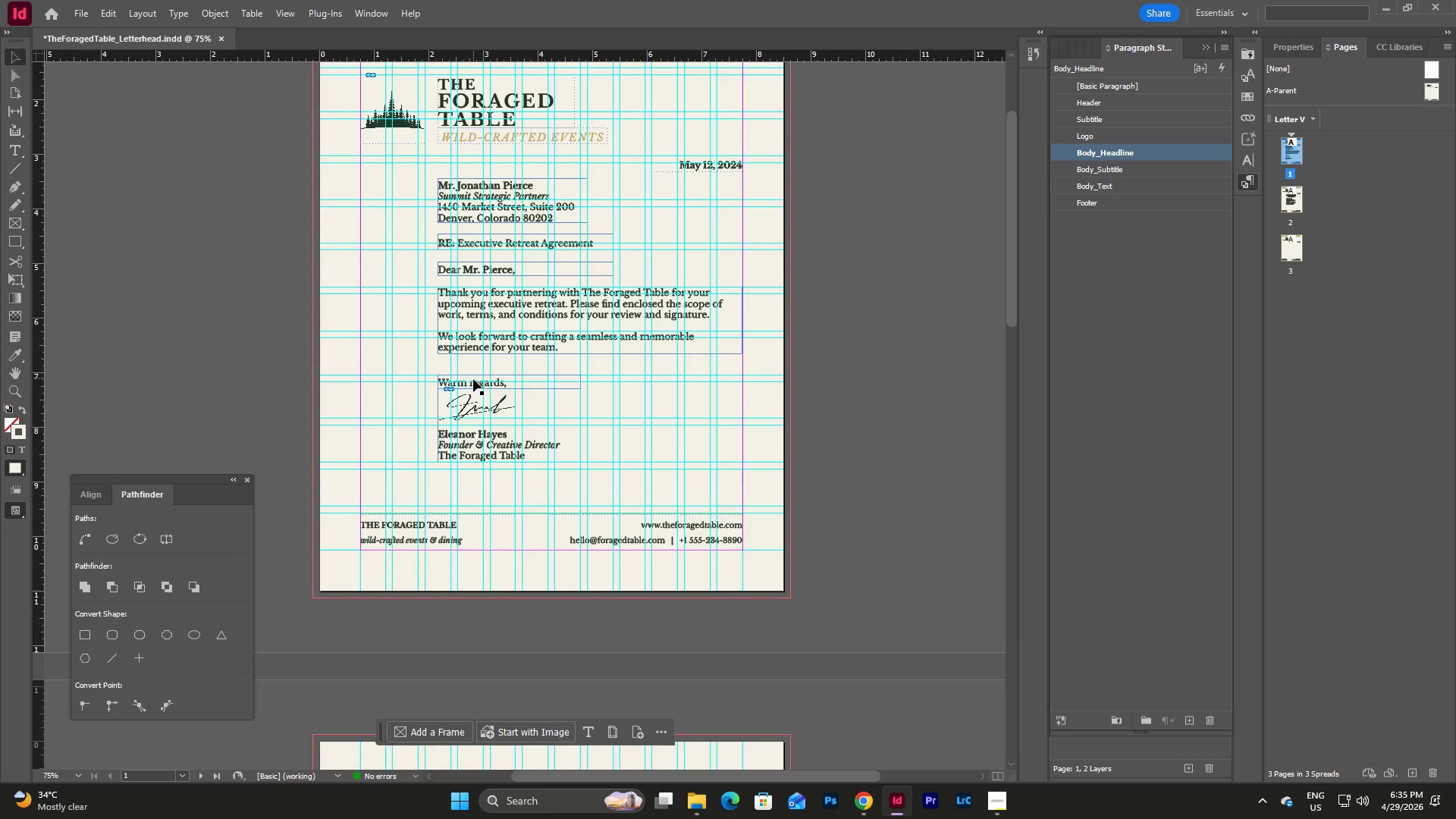 
left_click([473, 379])
 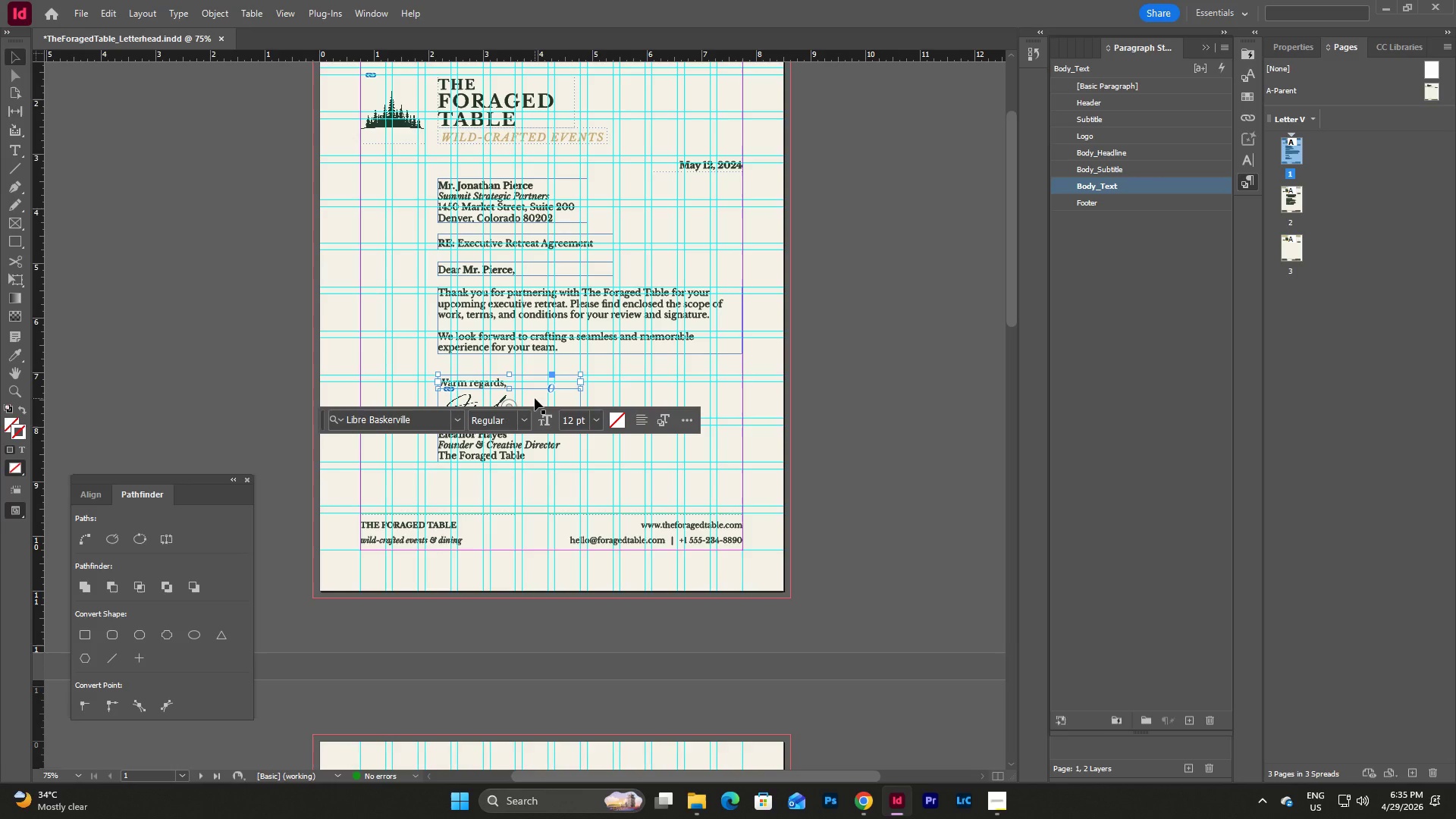 
hold_key(key=ShiftLeft, duration=0.55)
left_click([535, 398])
 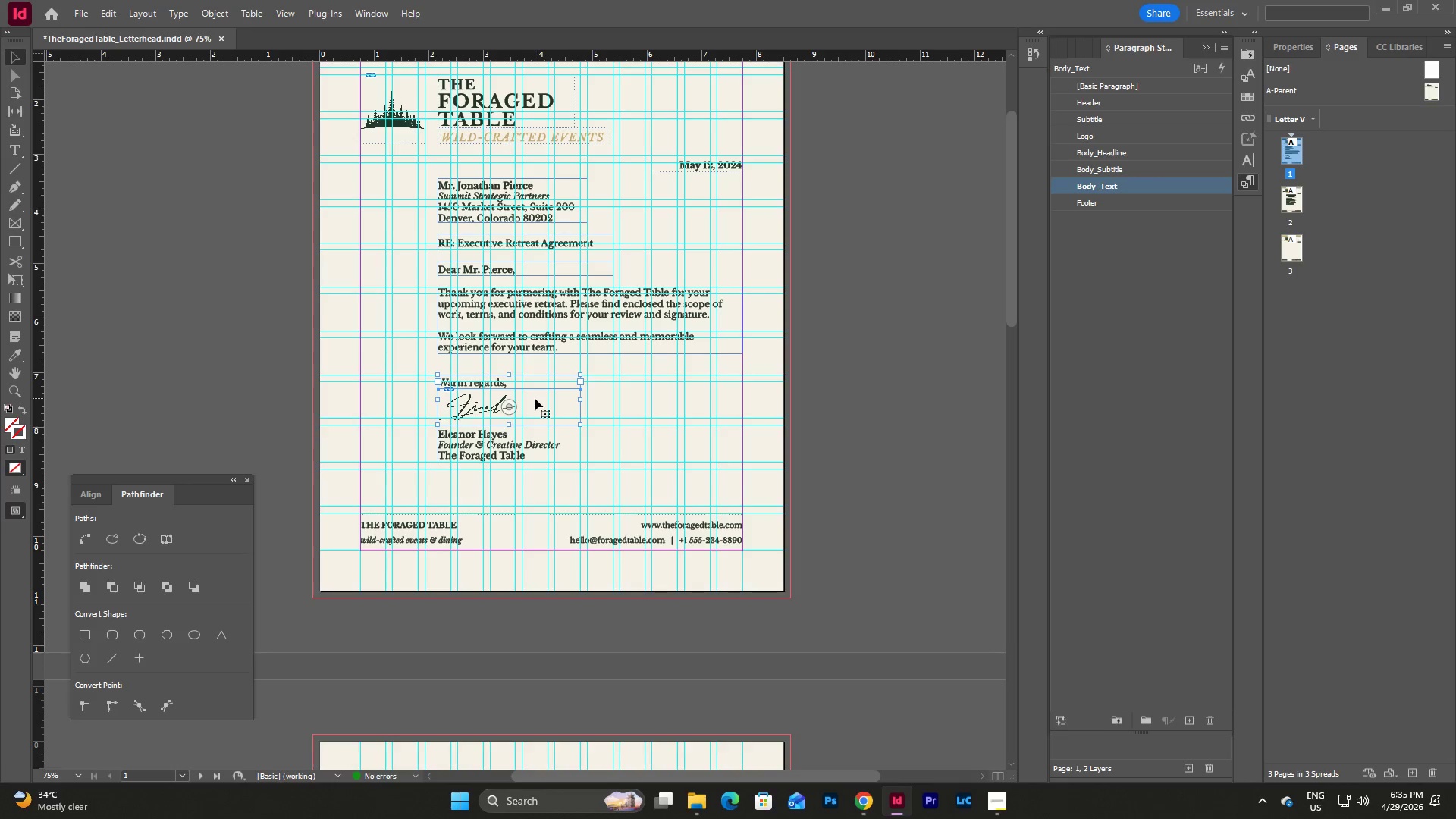 
key(Control+C)
 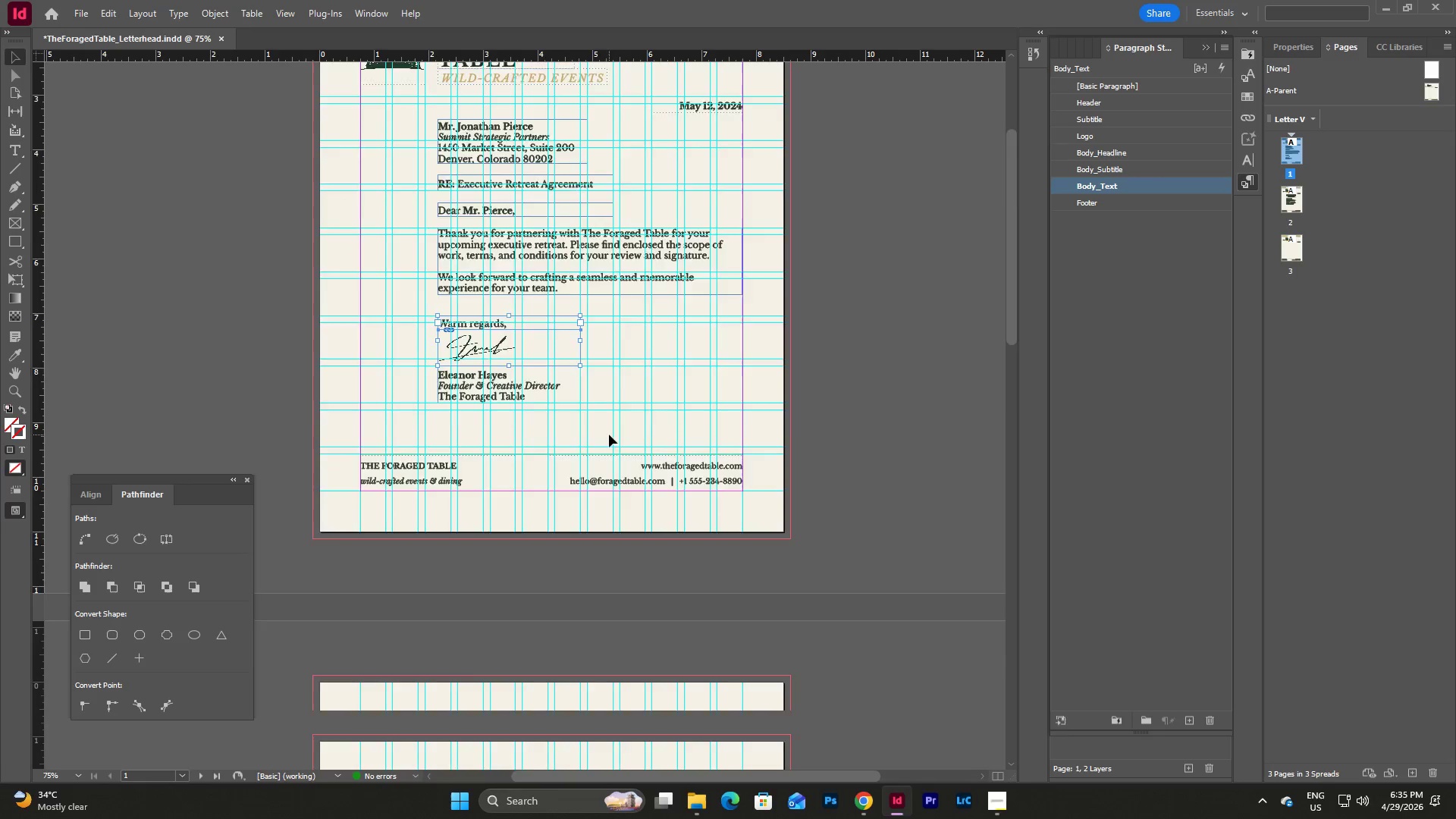 
scroll: coordinate [610, 457], scroll_direction: down, amount: 11.0
 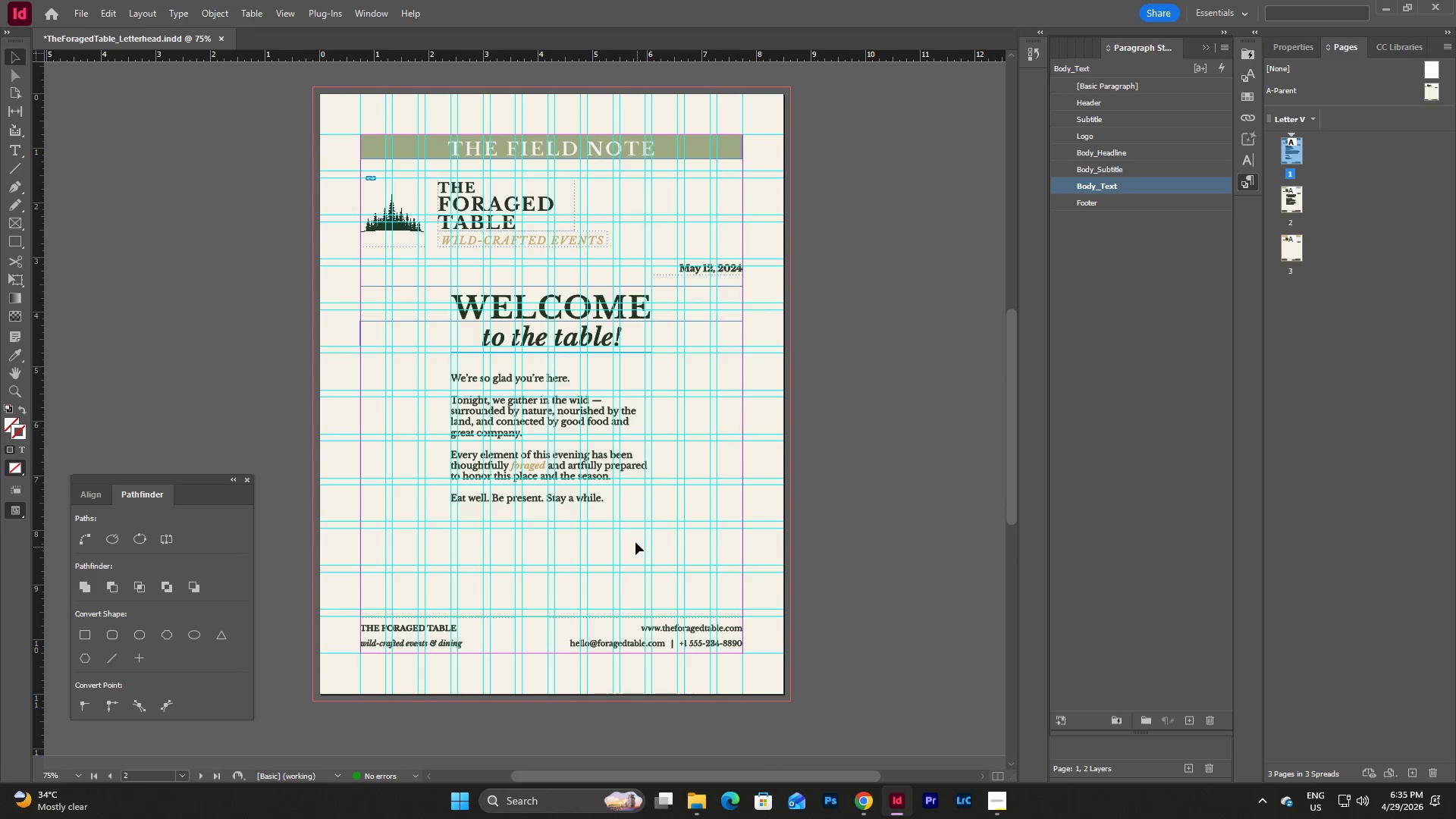 
left_click([635, 542])
 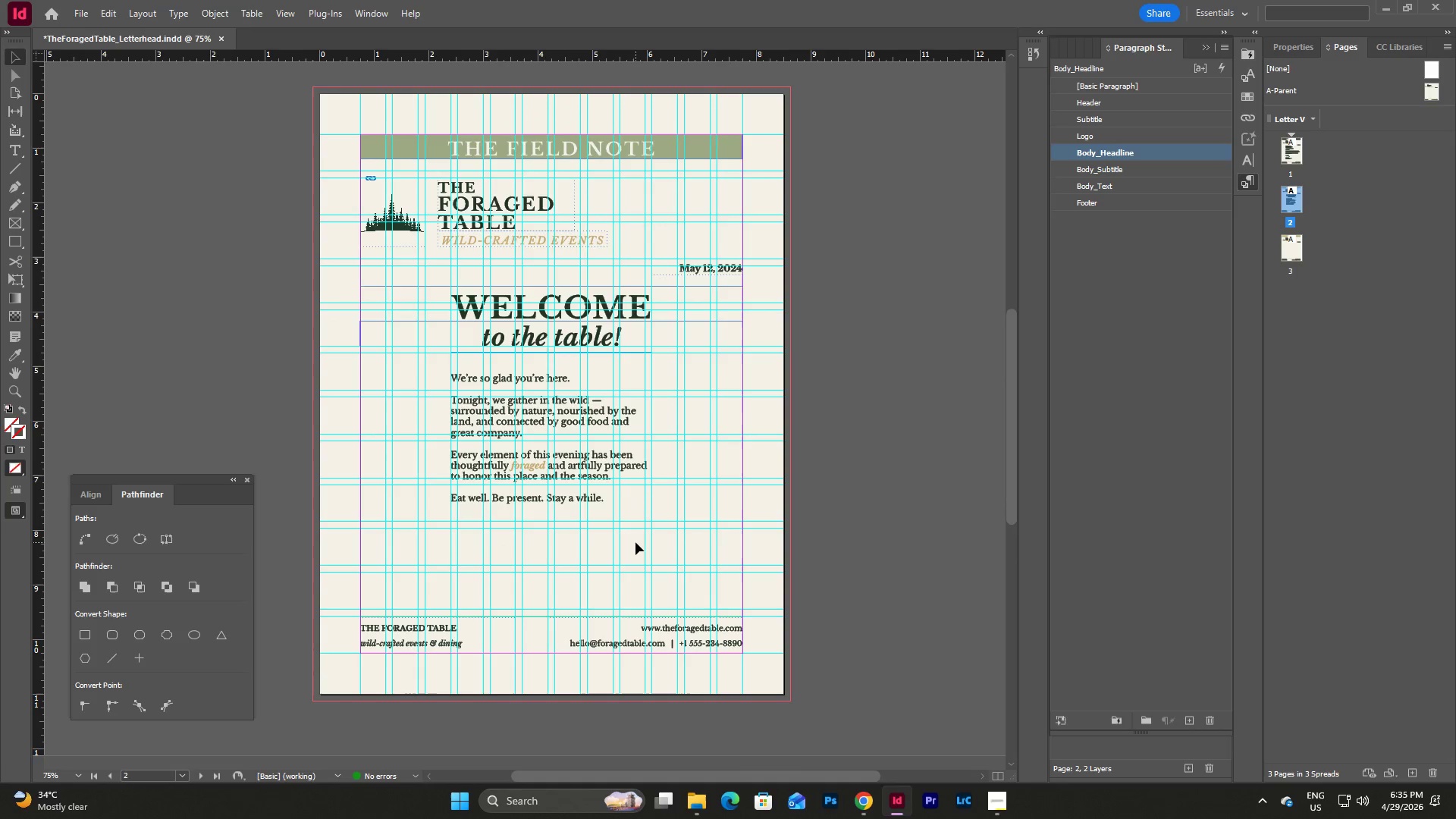 
key(Control+V)
 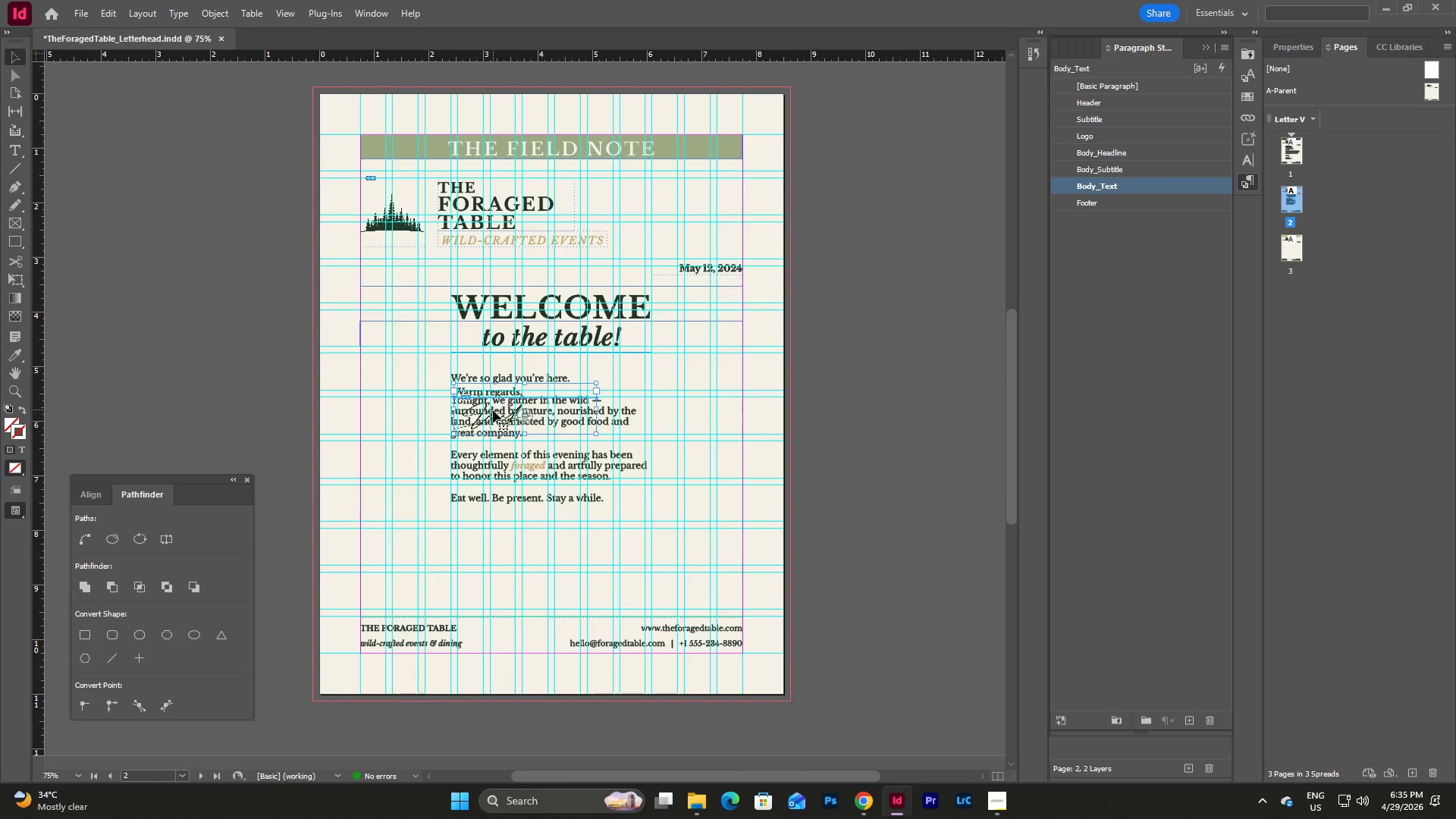 
left_click_drag(start_coordinate=[493, 415], to_coordinate=[586, 571])
 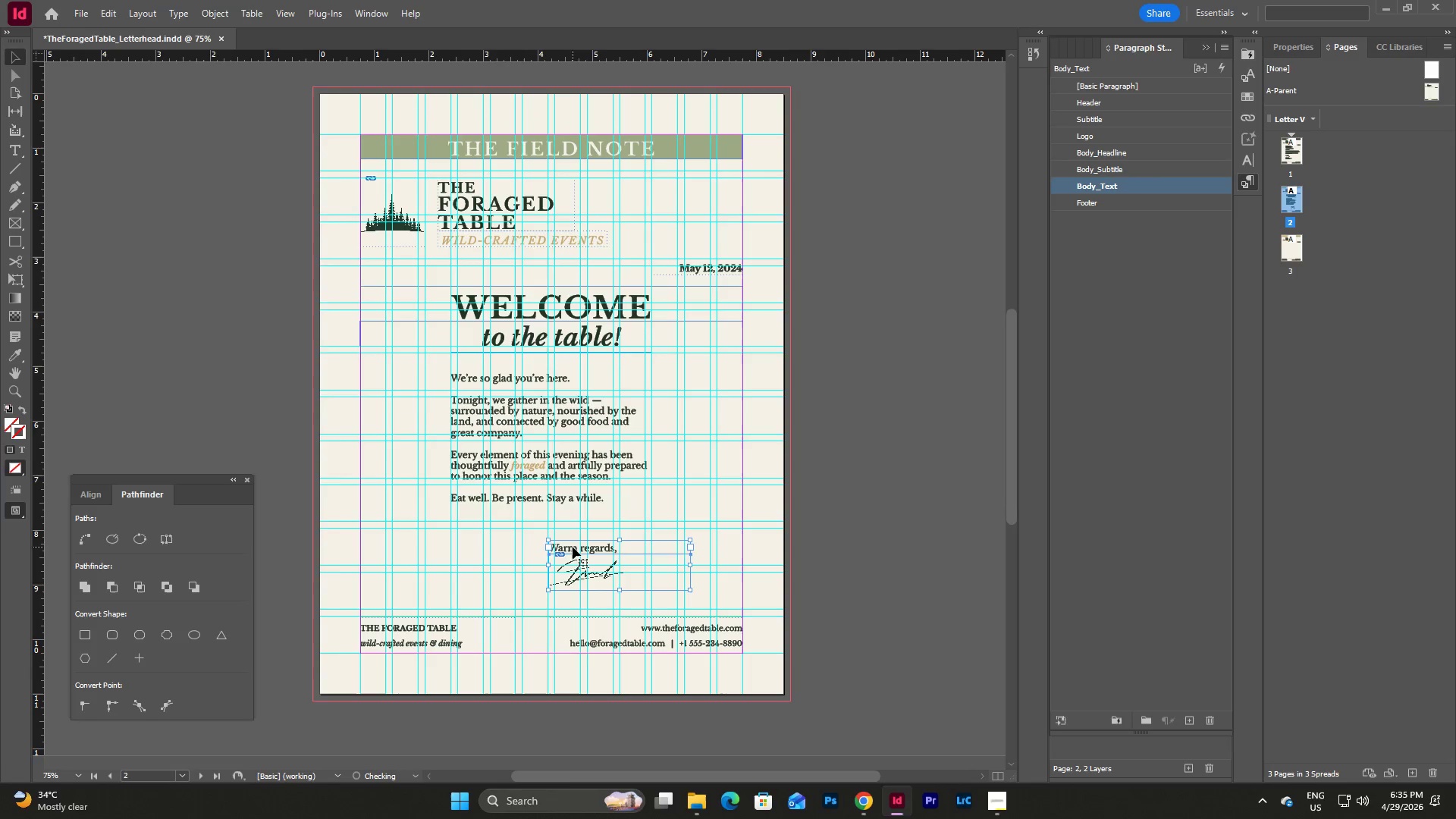 
left_click_drag(start_coordinate=[573, 547], to_coordinate=[482, 563])
 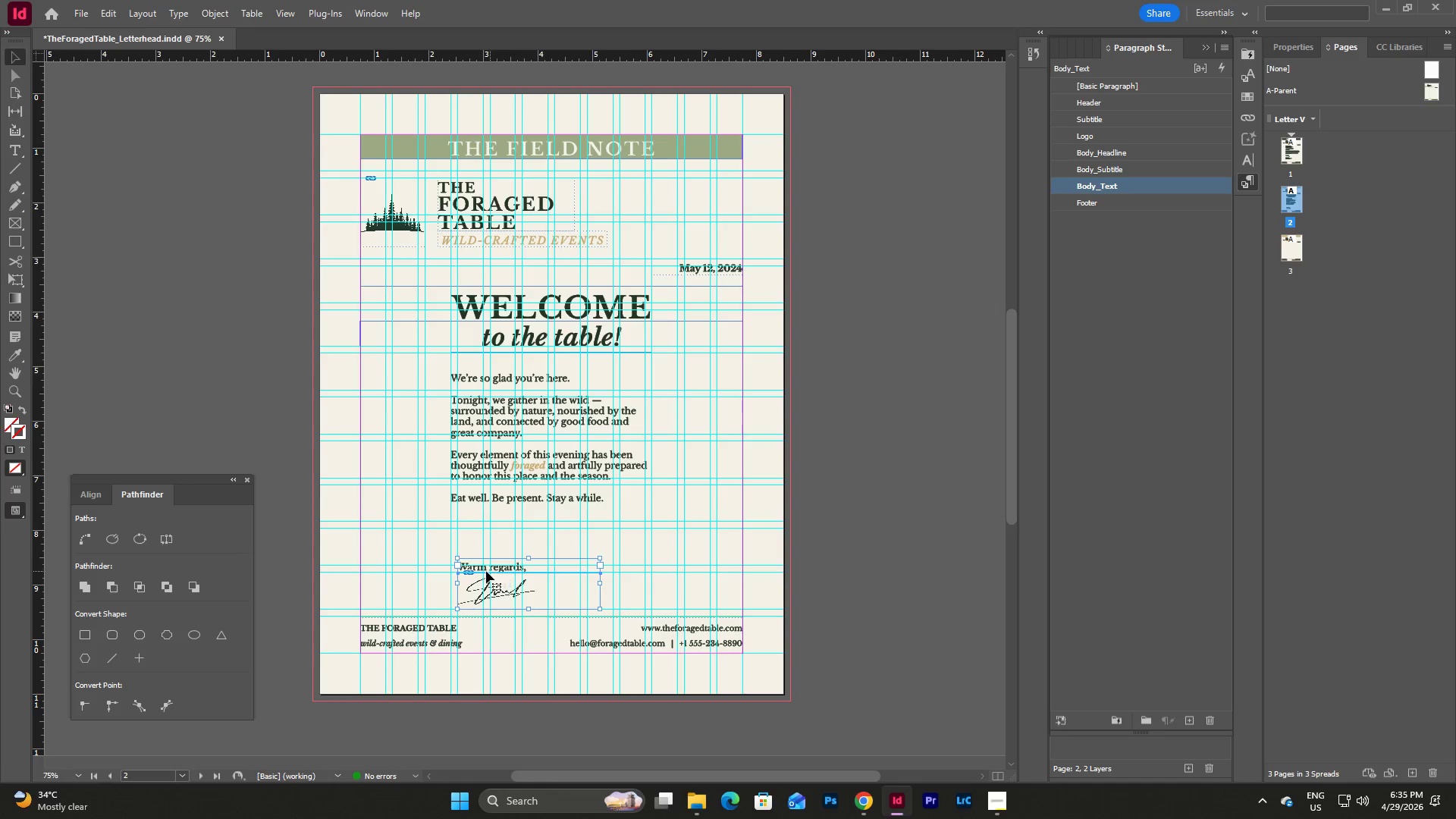 
left_click_drag(start_coordinate=[478, 566], to_coordinate=[472, 538])
 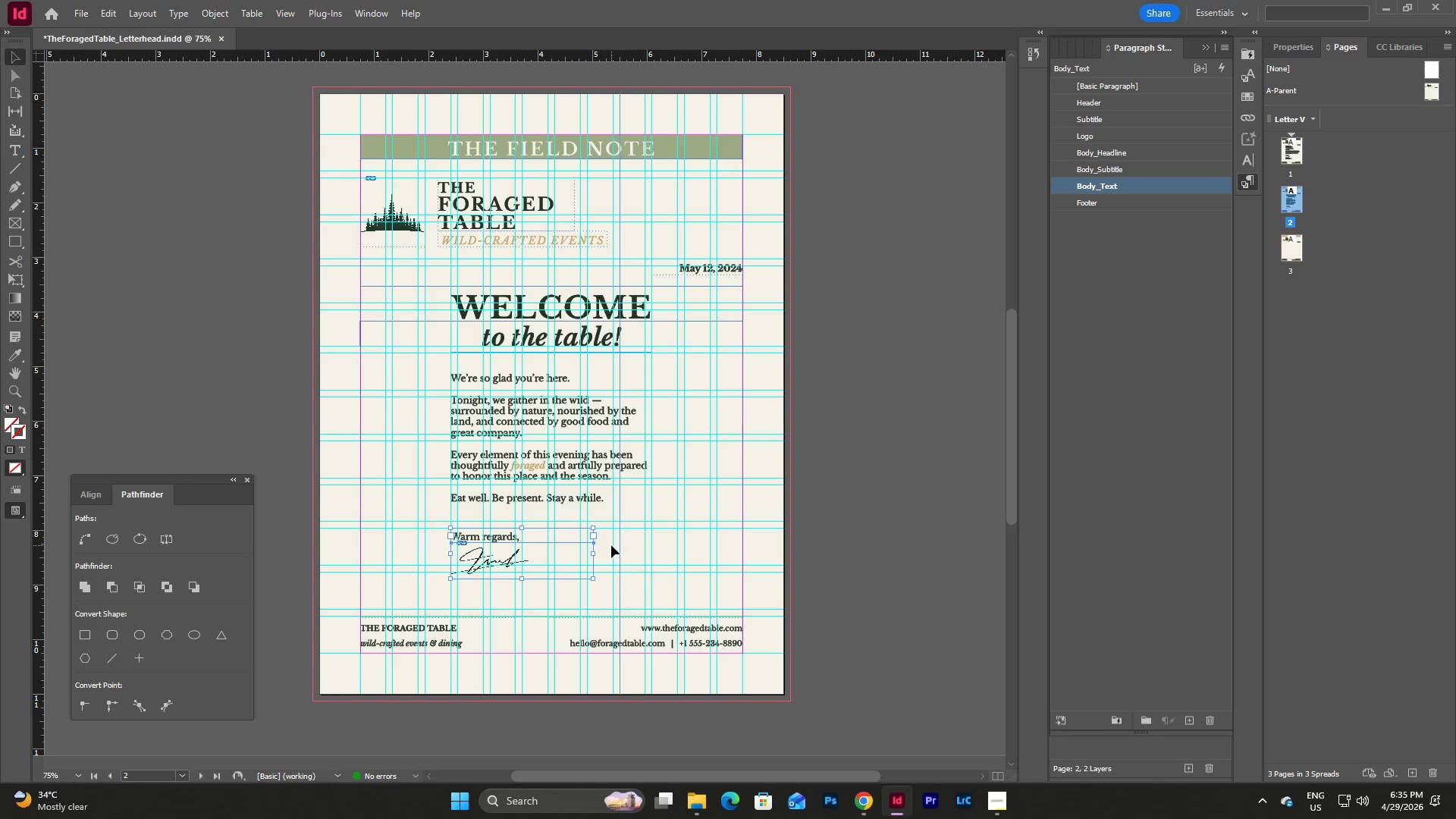 
left_click([611, 545])
 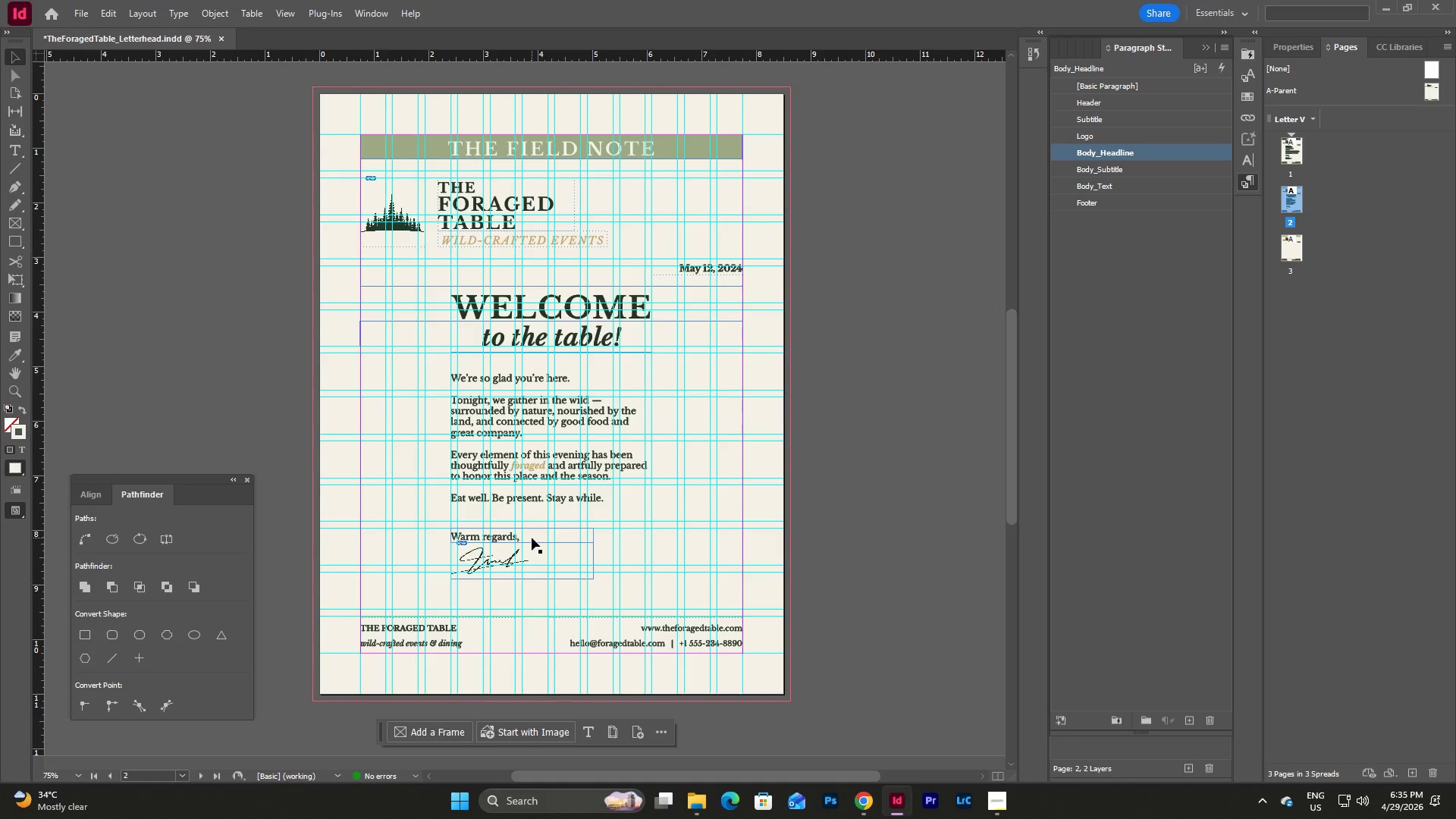 
left_click_drag(start_coordinate=[600, 552], to_coordinate=[575, 536])
 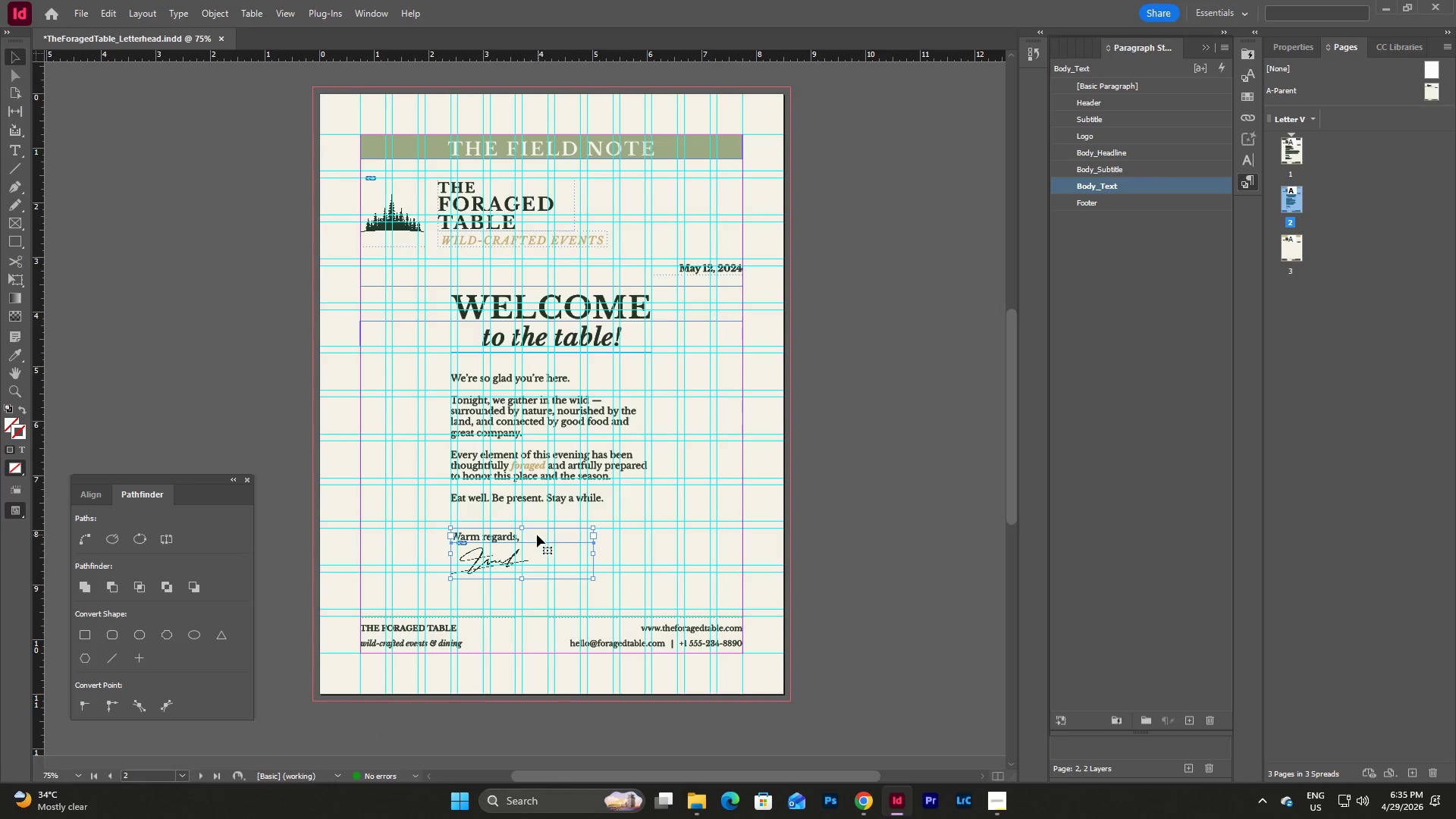 
left_click_drag(start_coordinate=[532, 533], to_coordinate=[533, 528])
 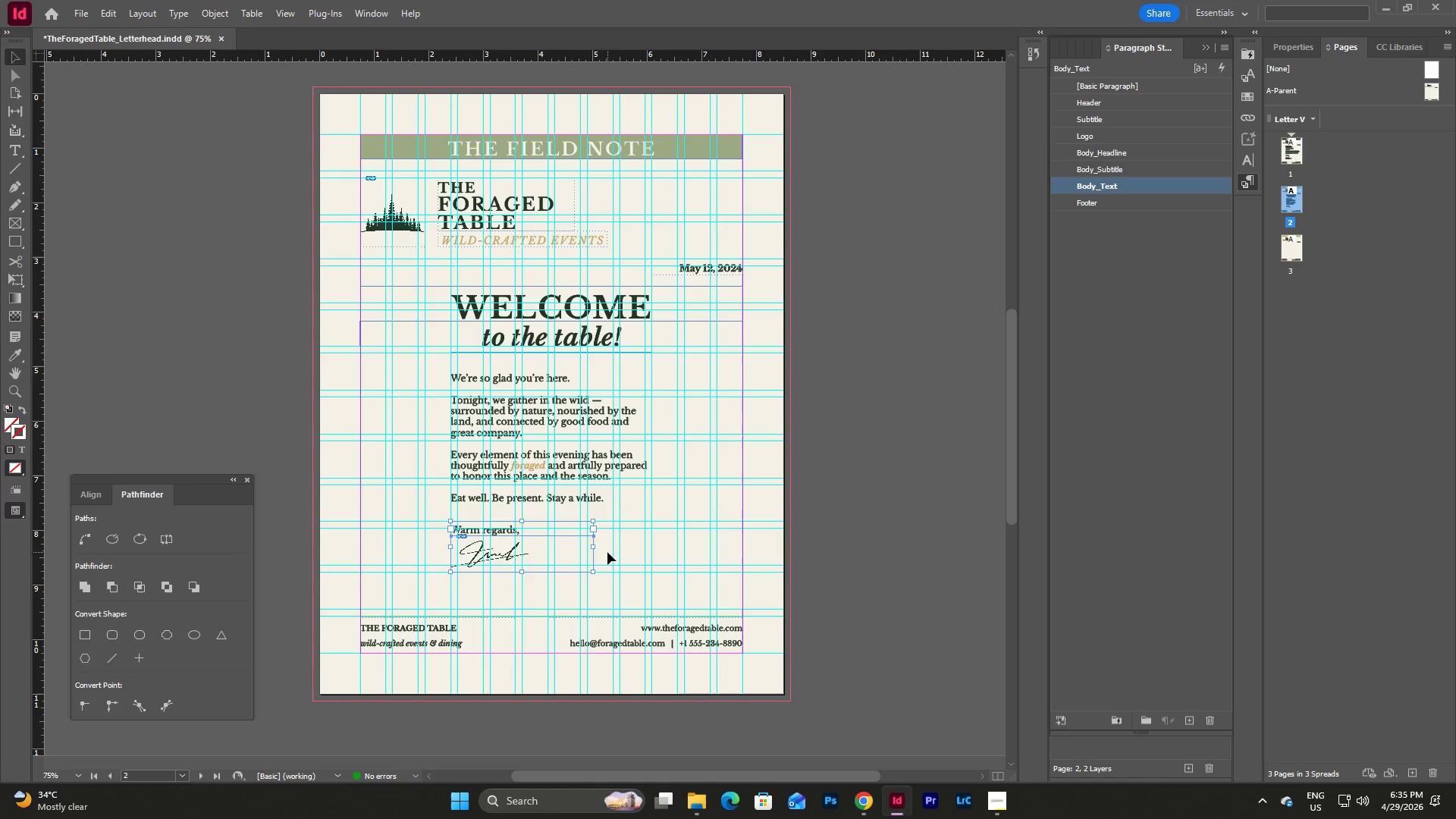 
left_click([607, 552])
 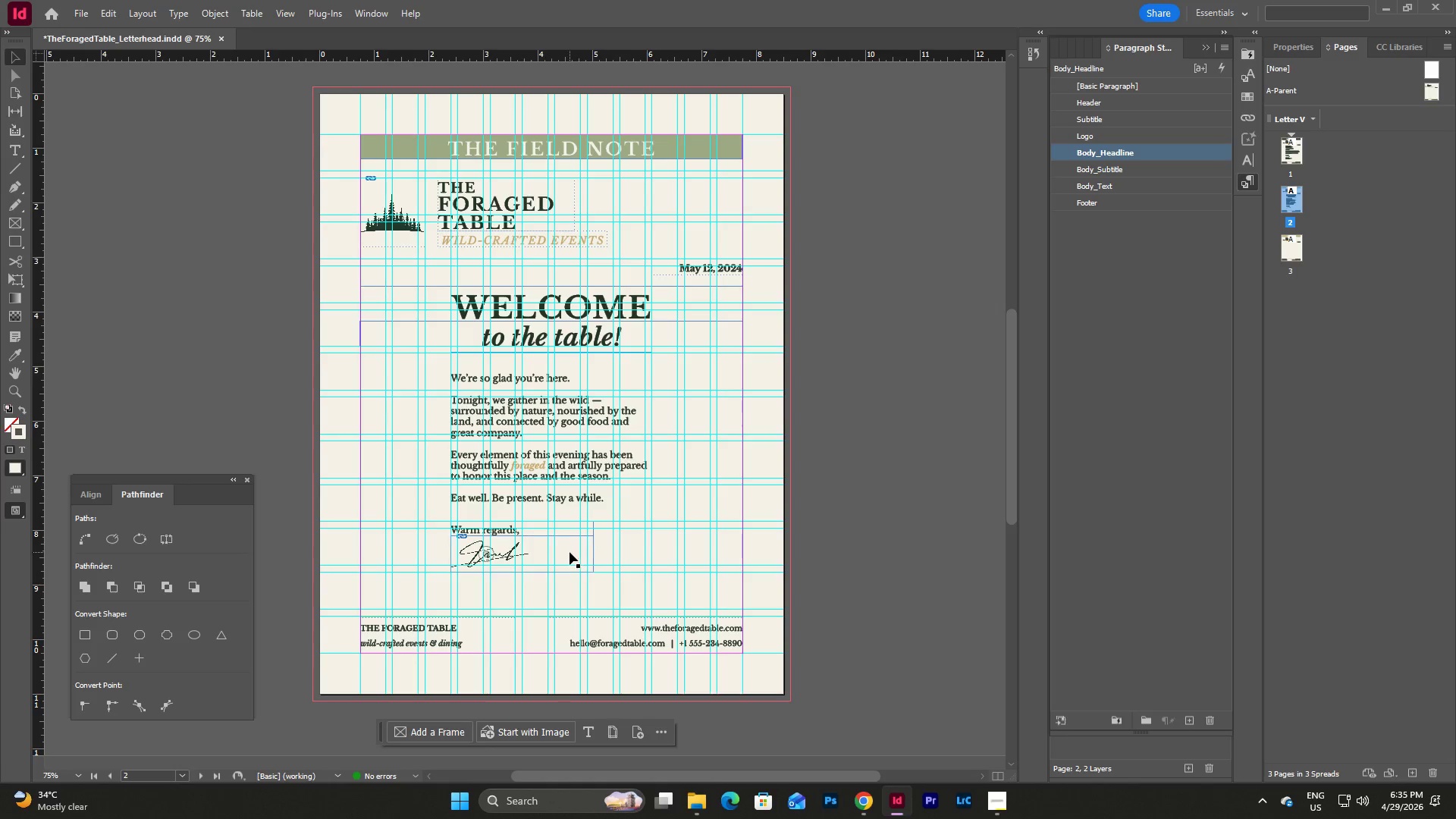 
left_click([570, 552])
 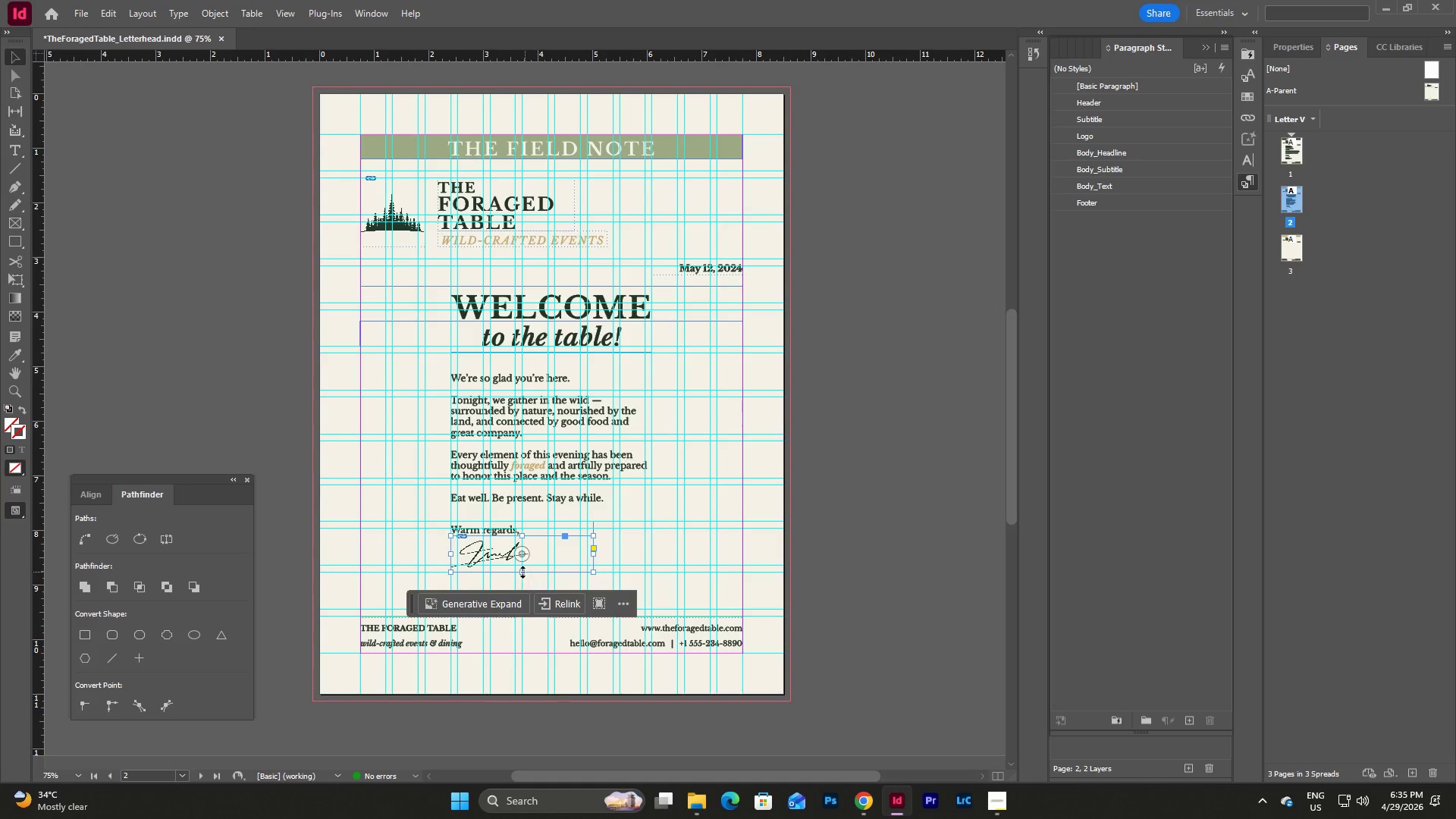 
left_click_drag(start_coordinate=[520, 572], to_coordinate=[528, 569])
 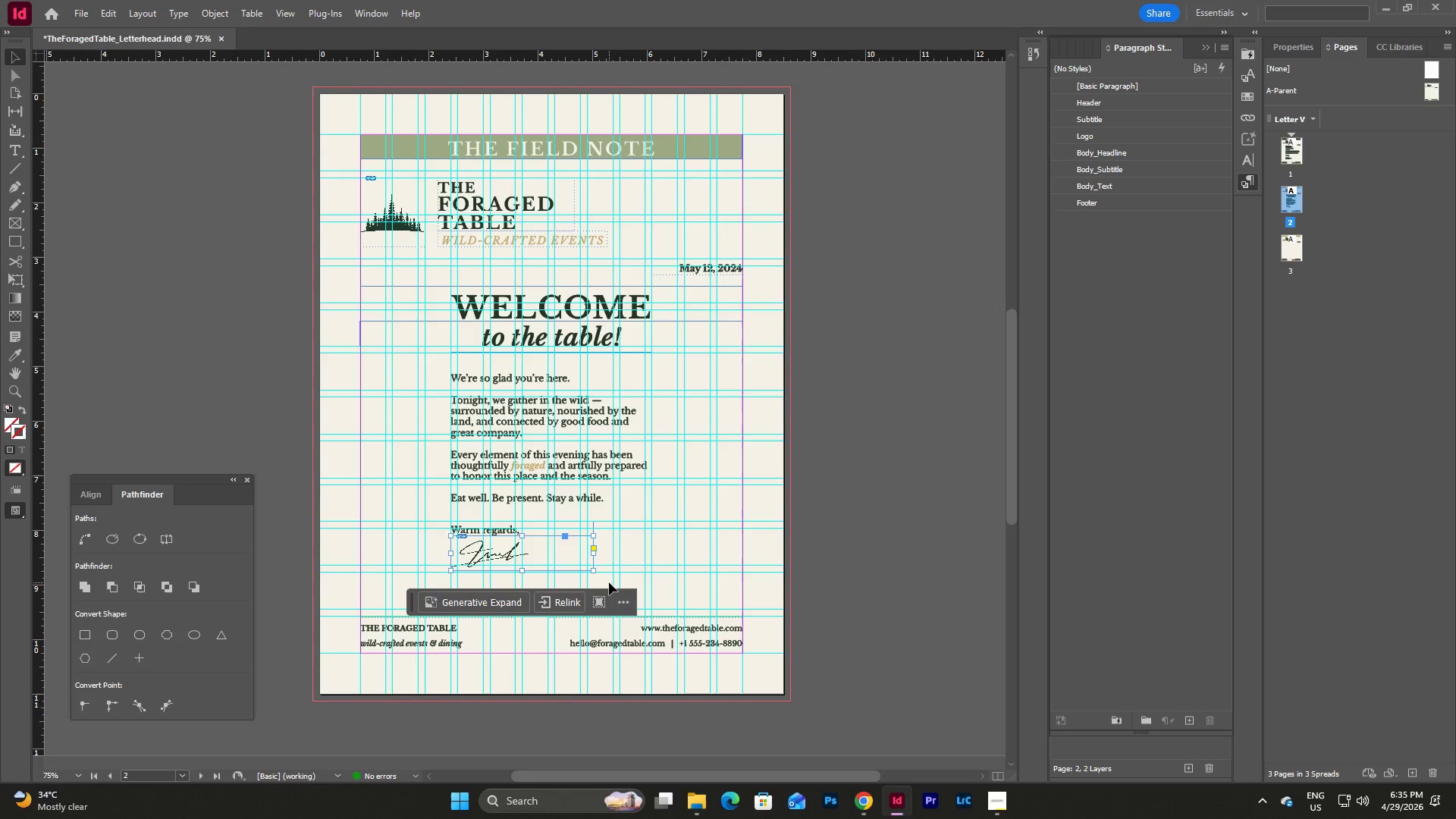 
left_click([609, 582])
 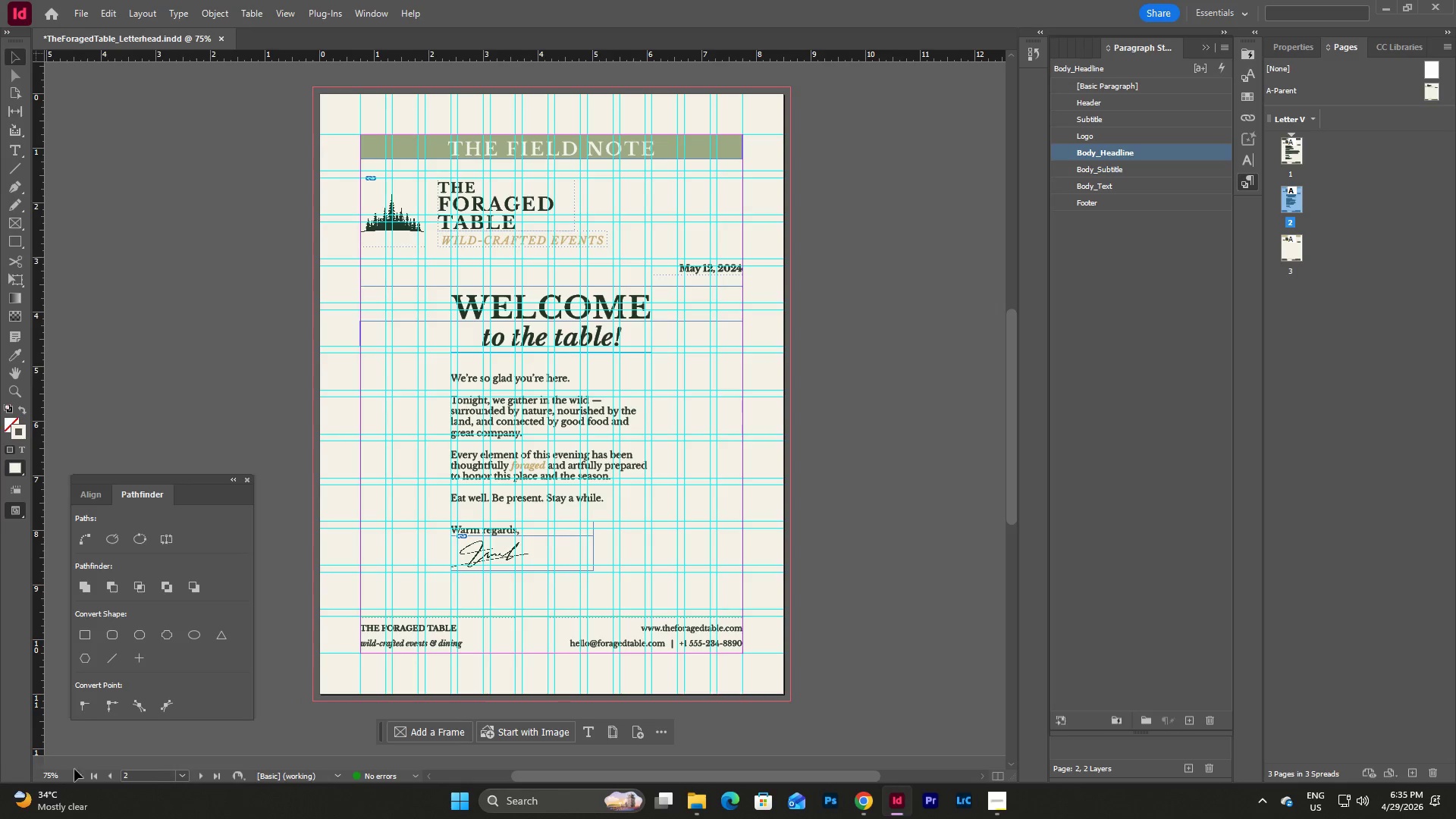 
left_click([77, 779])
 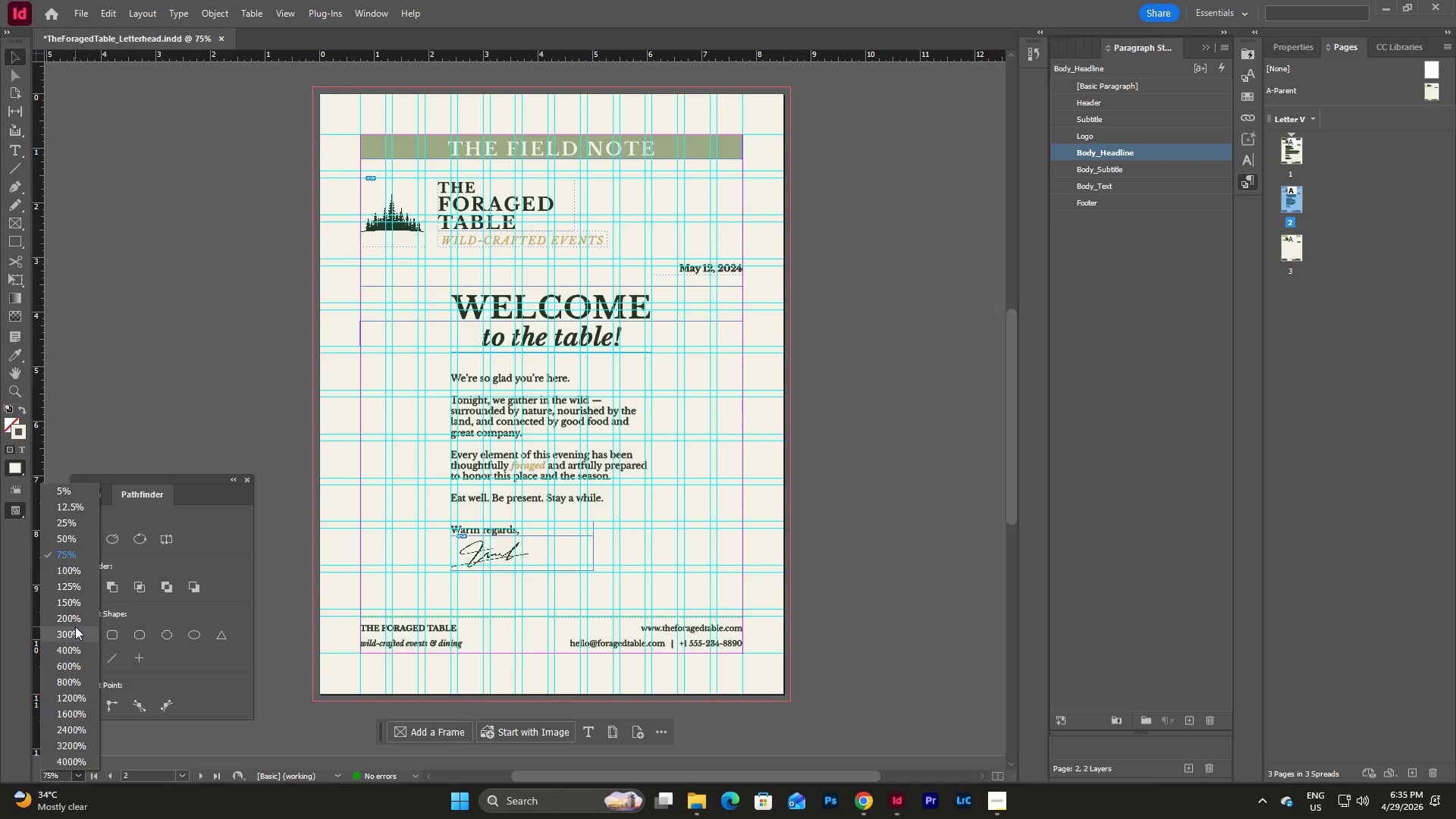 
left_click([74, 631])
 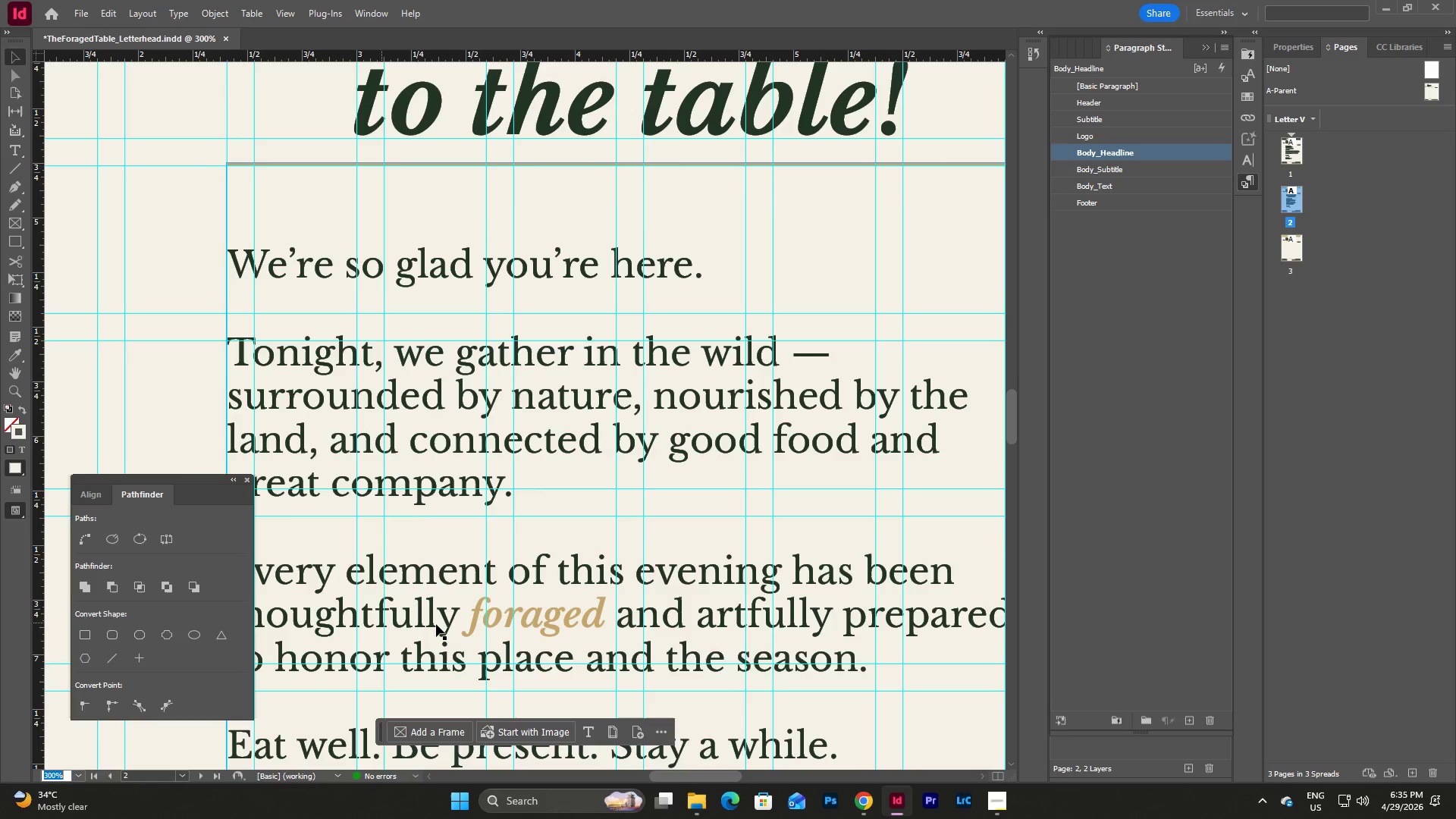 
scroll: coordinate [554, 599], scroll_direction: down, amount: 9.0
 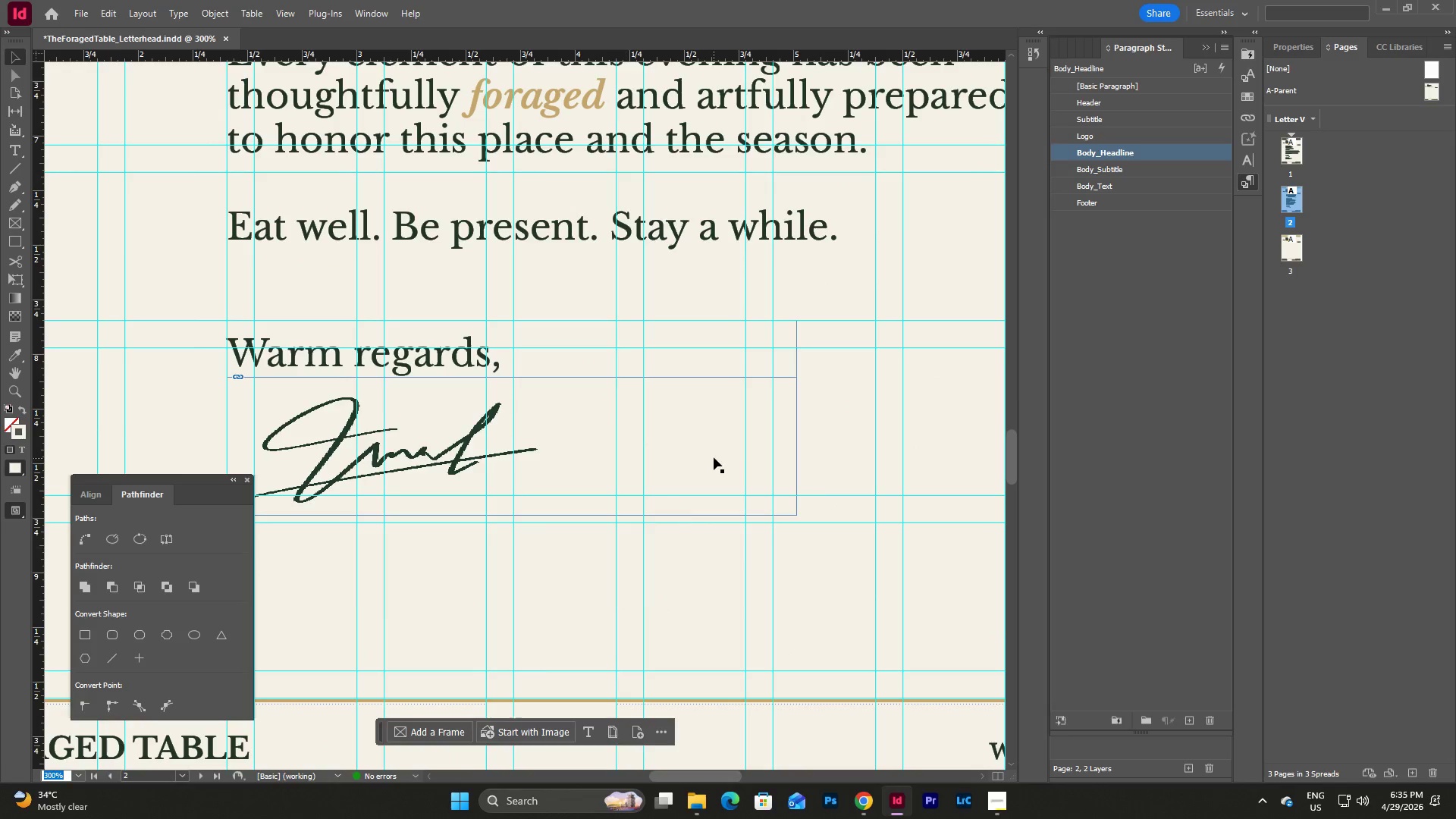 
left_click([714, 457])
 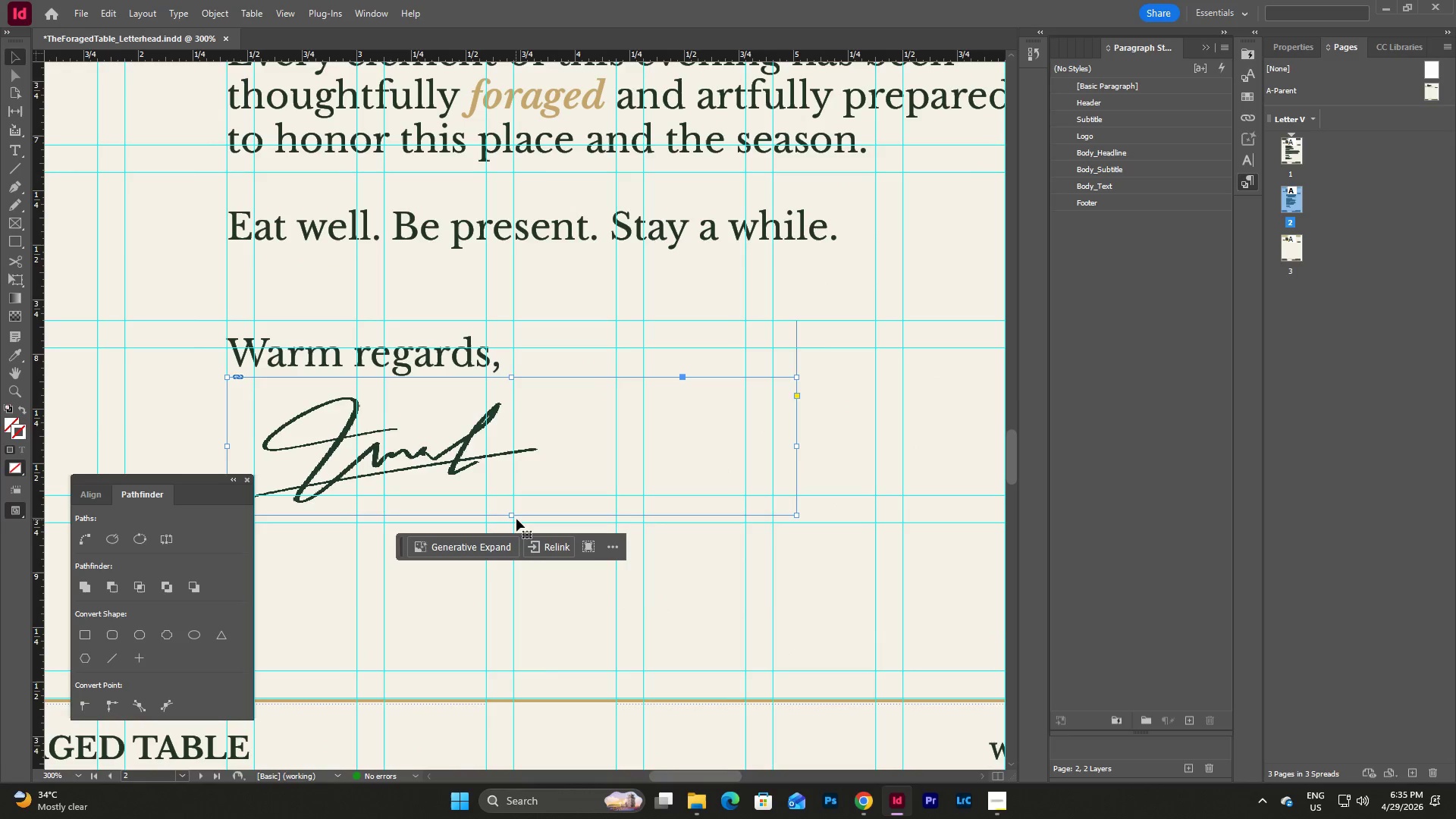 
left_click_drag(start_coordinate=[513, 516], to_coordinate=[510, 526])
 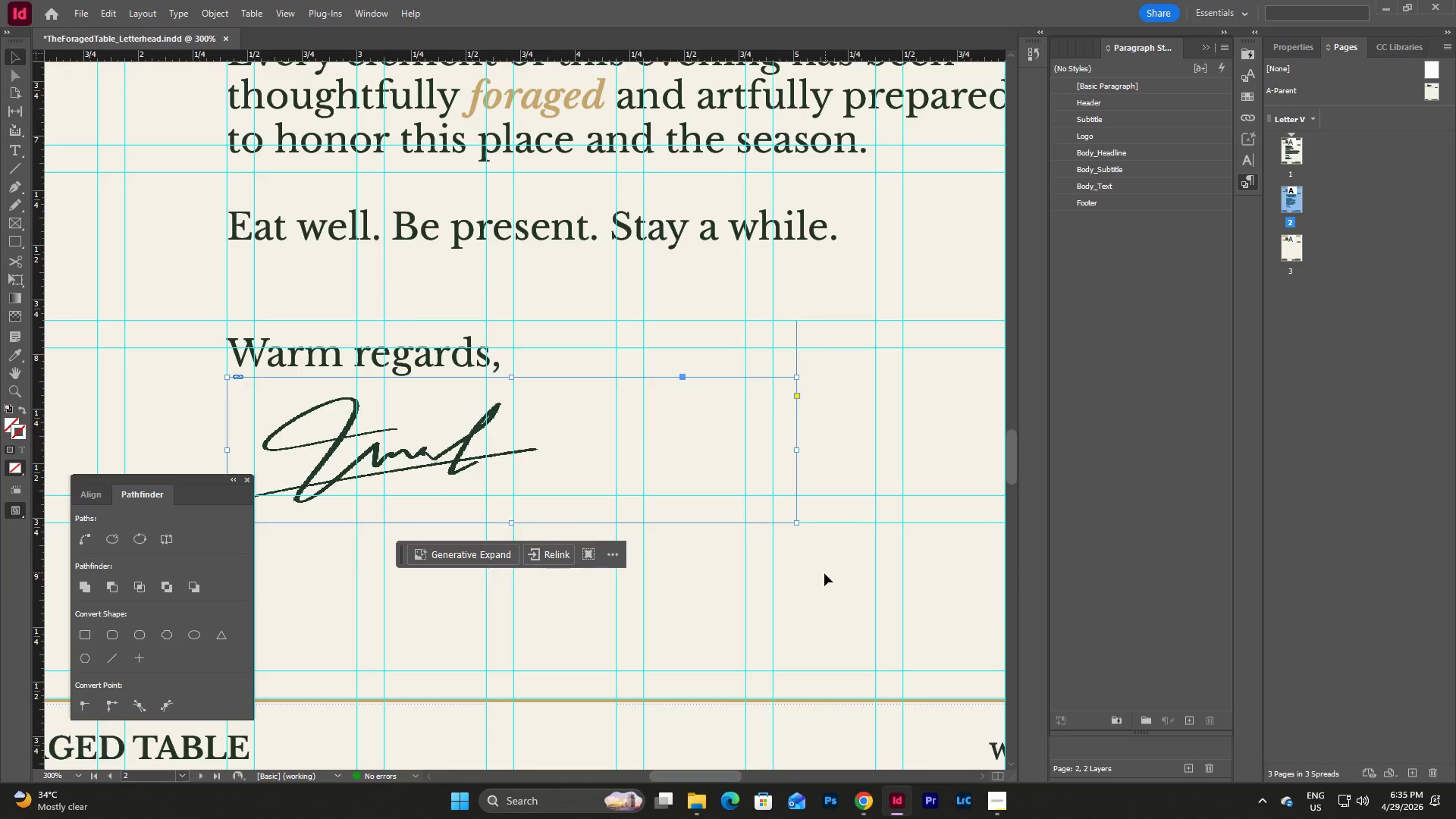 
left_click([824, 573])
 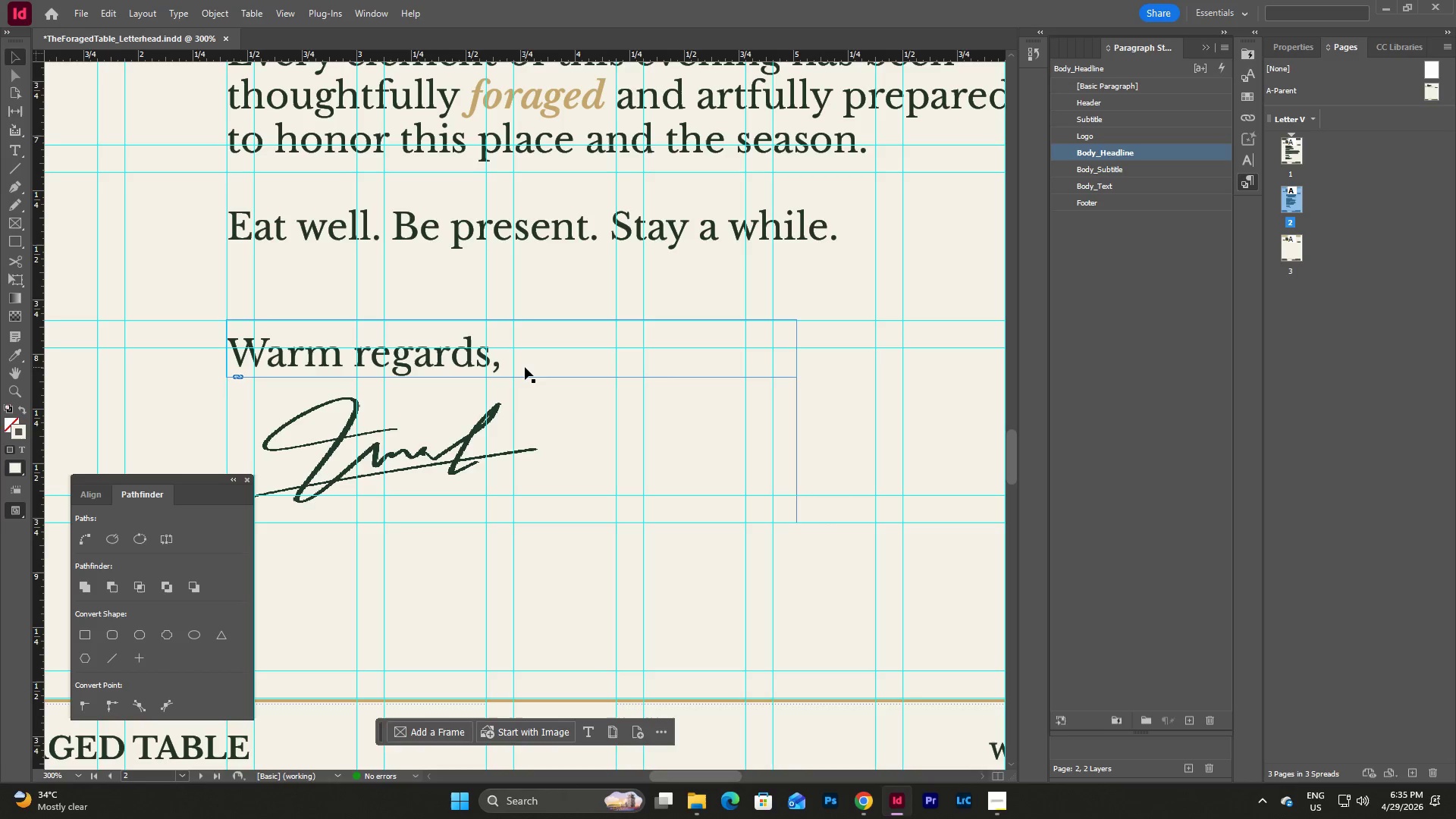 
double_click([525, 367])
 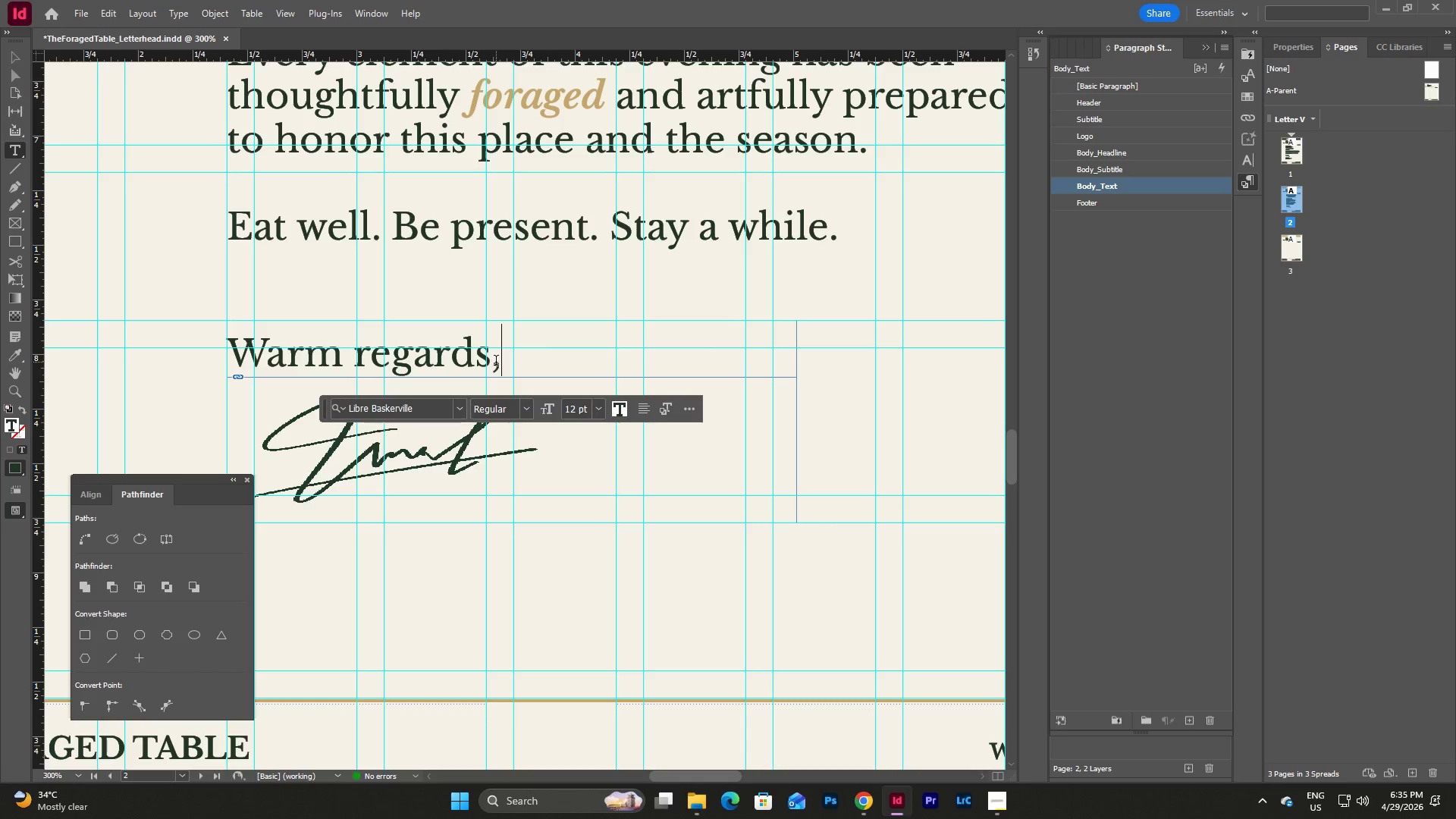 
left_click_drag(start_coordinate=[497, 362], to_coordinate=[408, 359])
 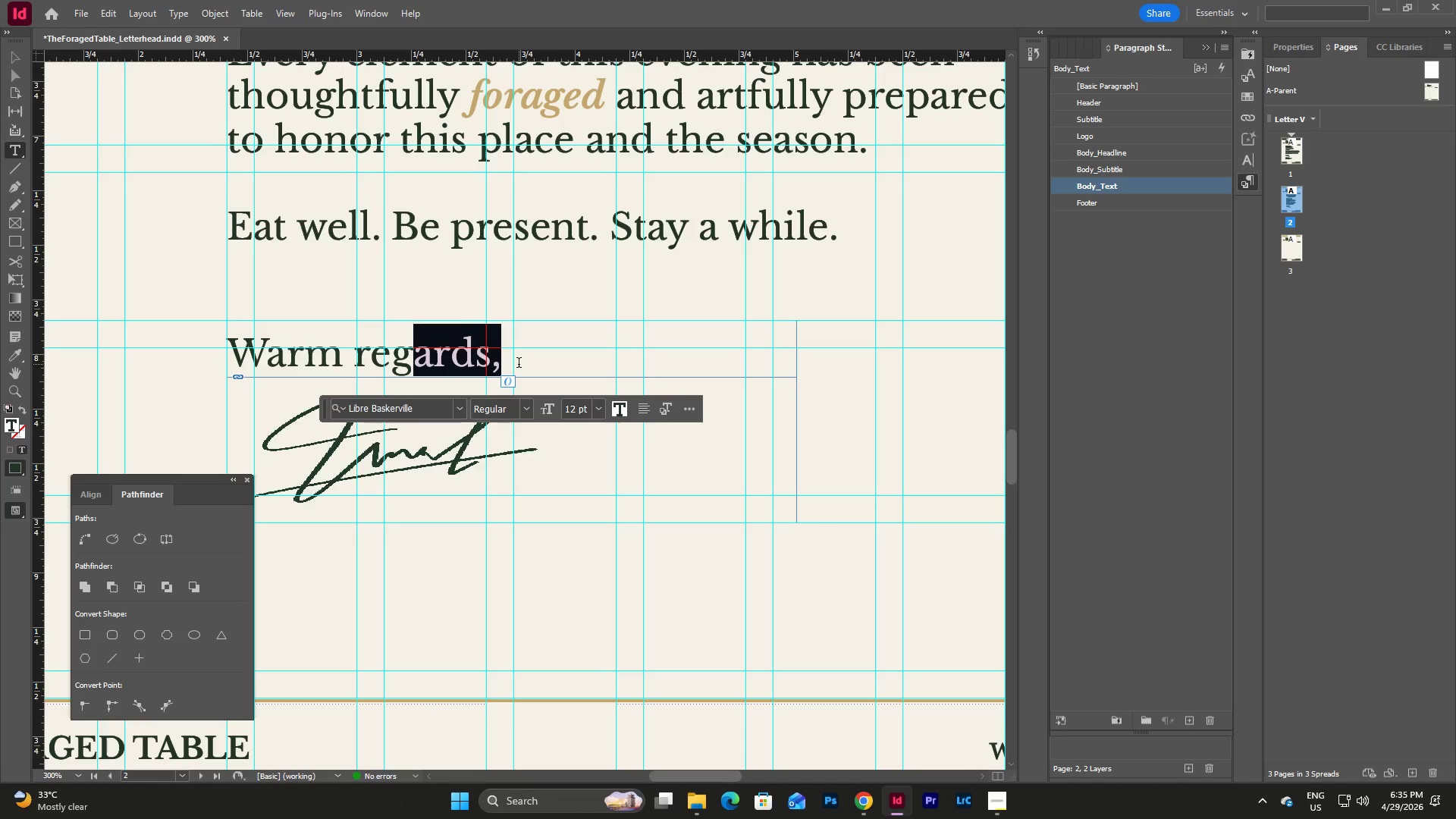 
left_click([519, 364])
 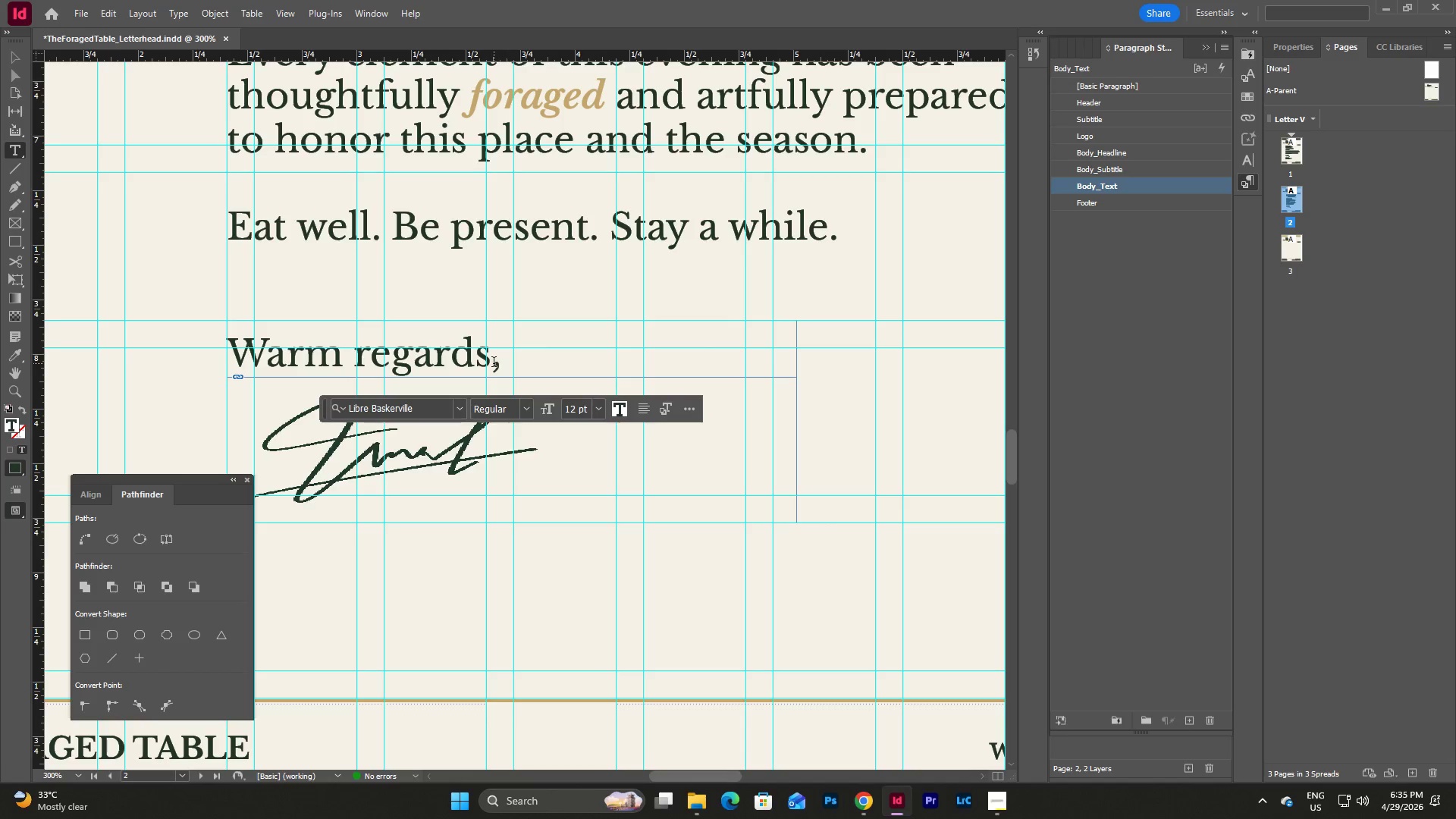 
left_click_drag(start_coordinate=[493, 363], to_coordinate=[220, 359])
 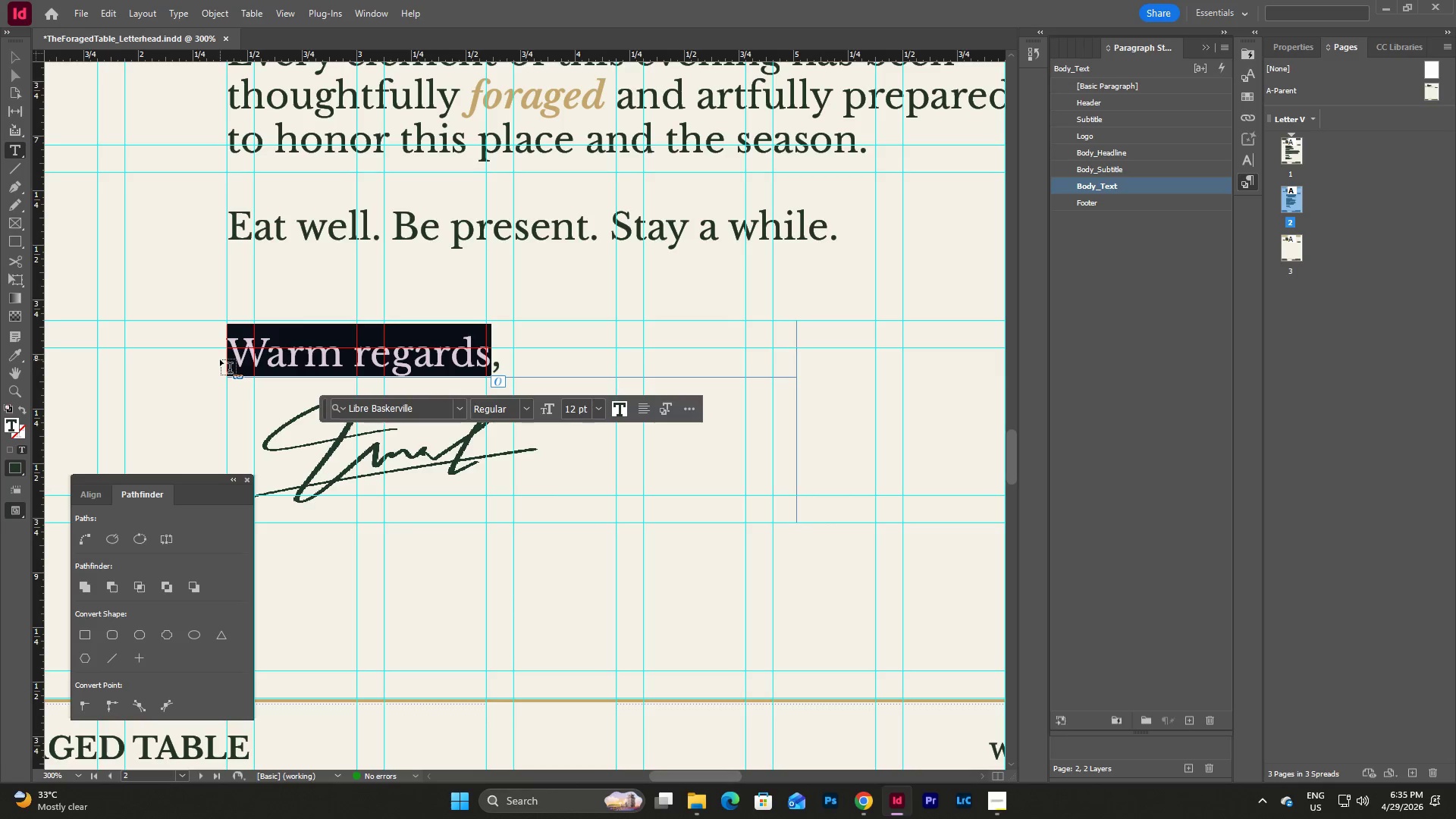 
type(With gratut)
key(Backspace)
key(Backspace)
type(itufe)
key(Backspace)
key(Backspace)
type(de)
 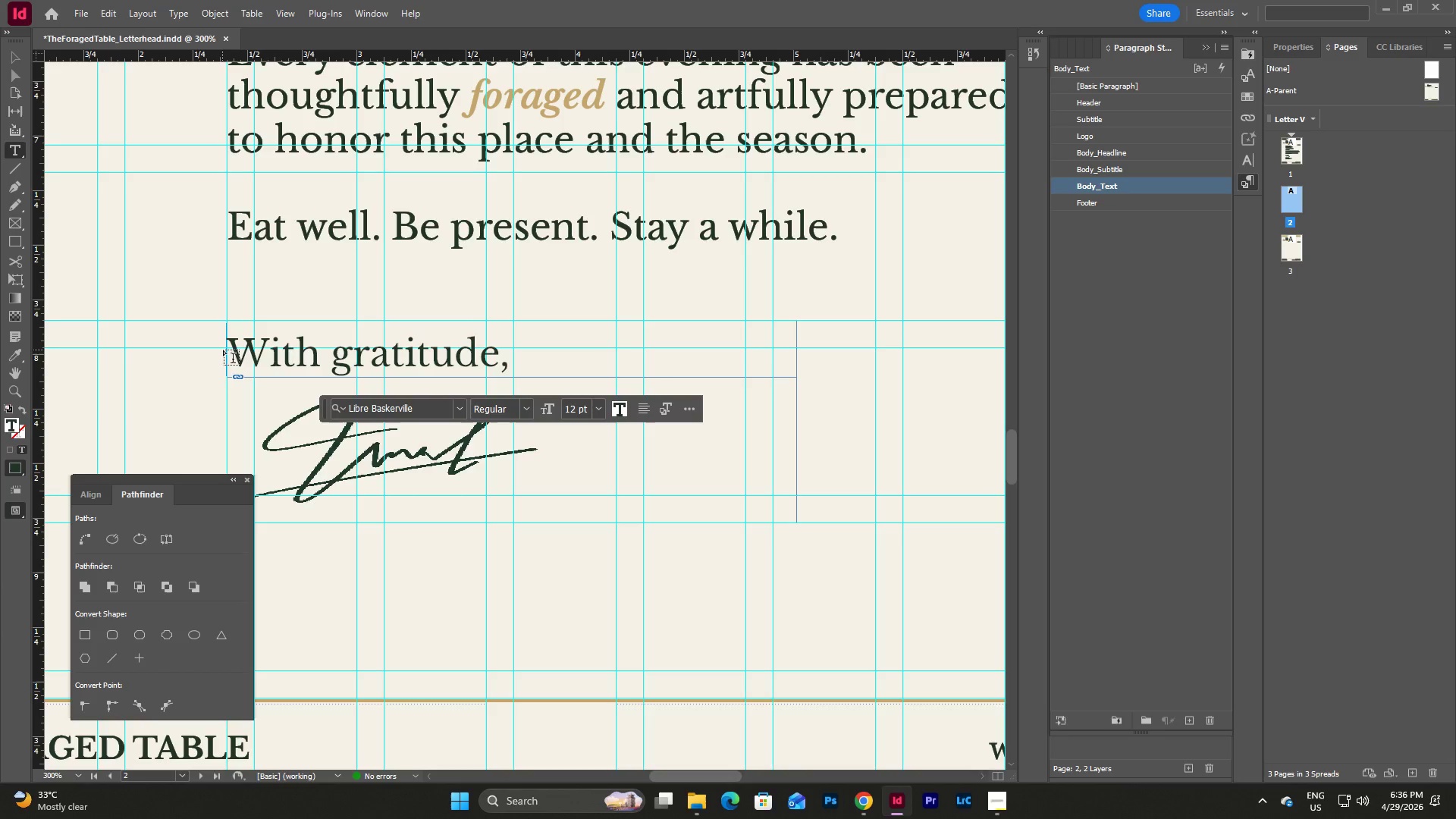 
key(Escape)
 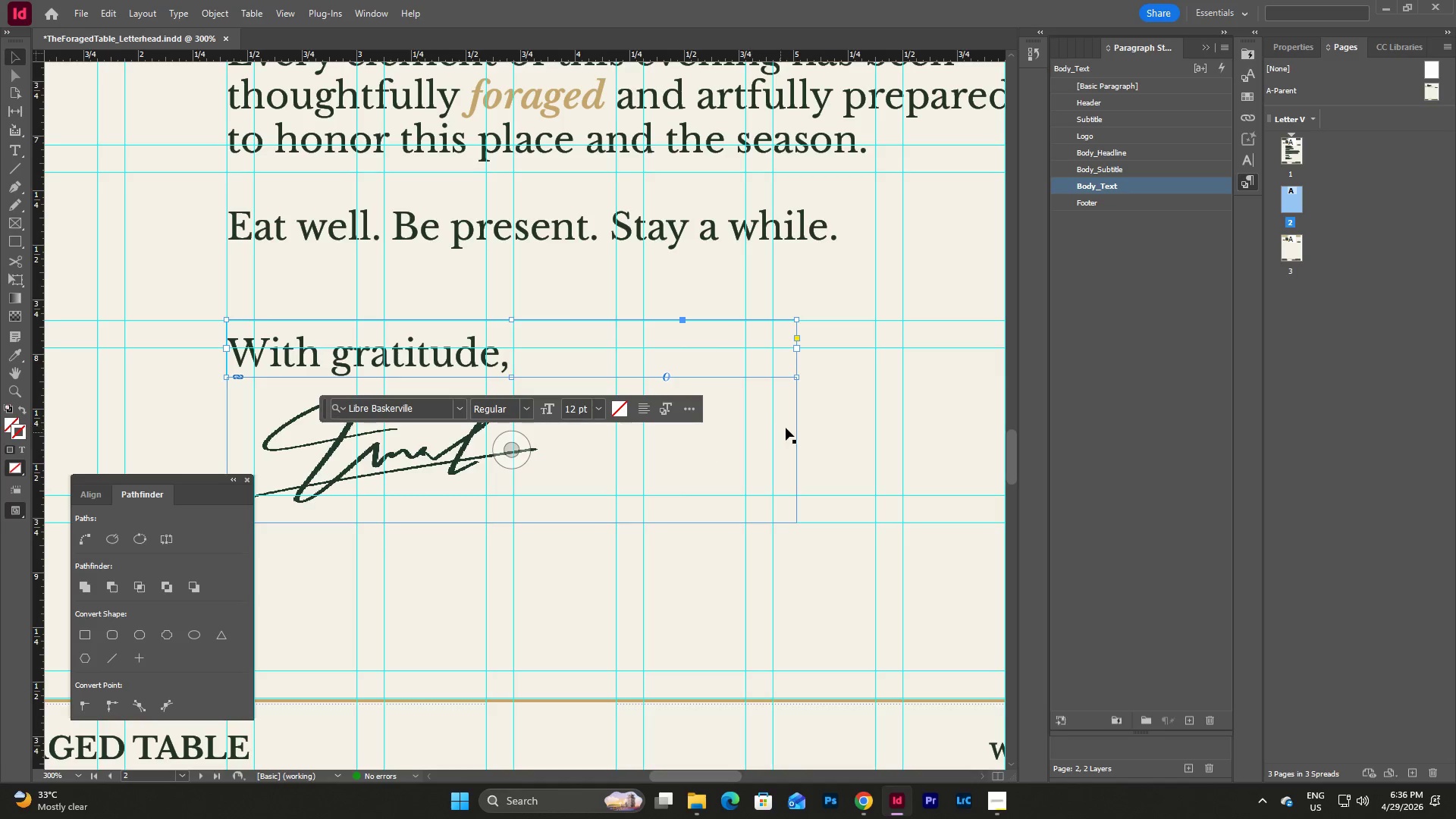 
key(Escape)
 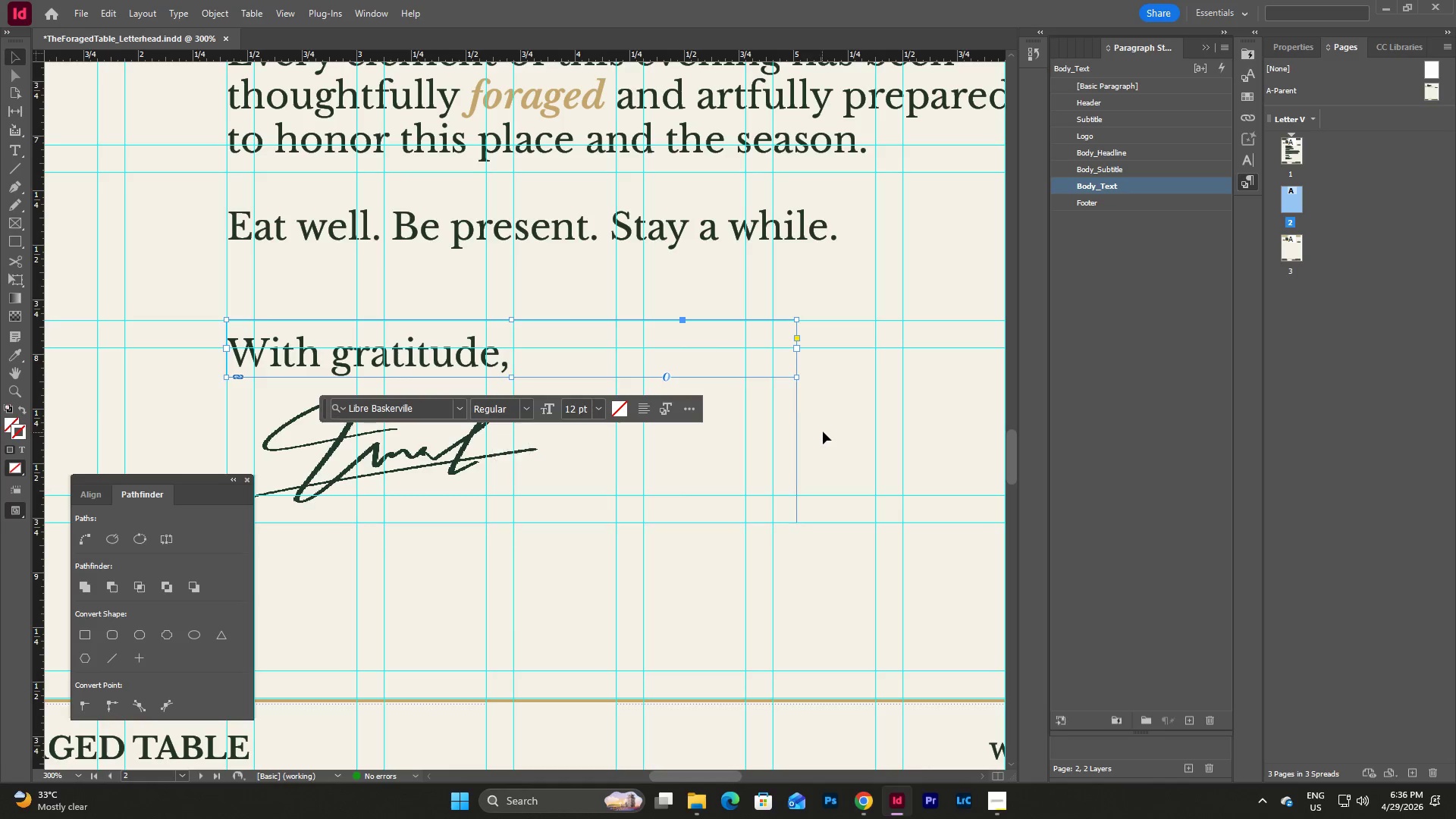 
scroll: coordinate [824, 431], scroll_direction: down, amount: 1.0
 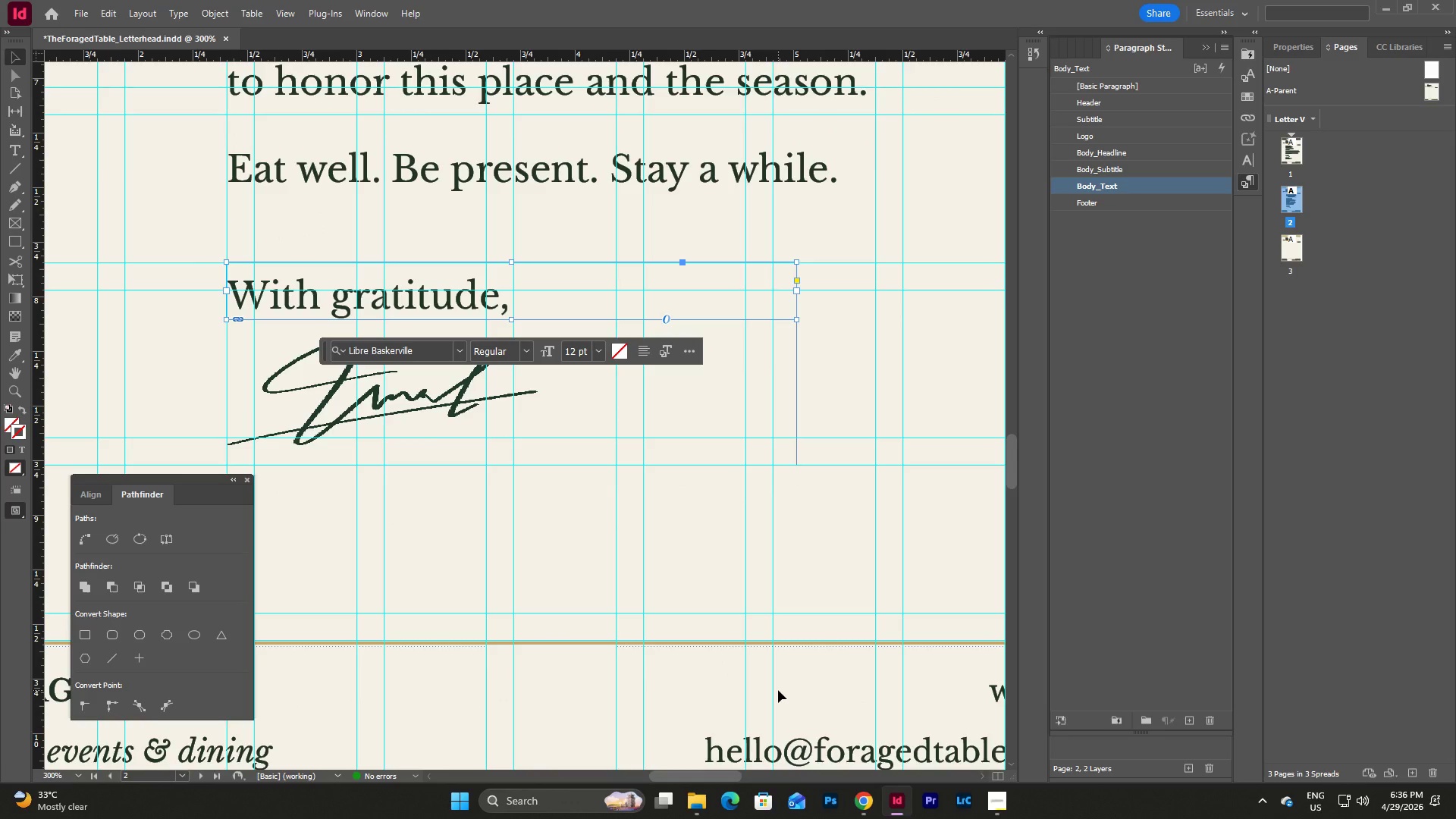 
wait(8.76)
 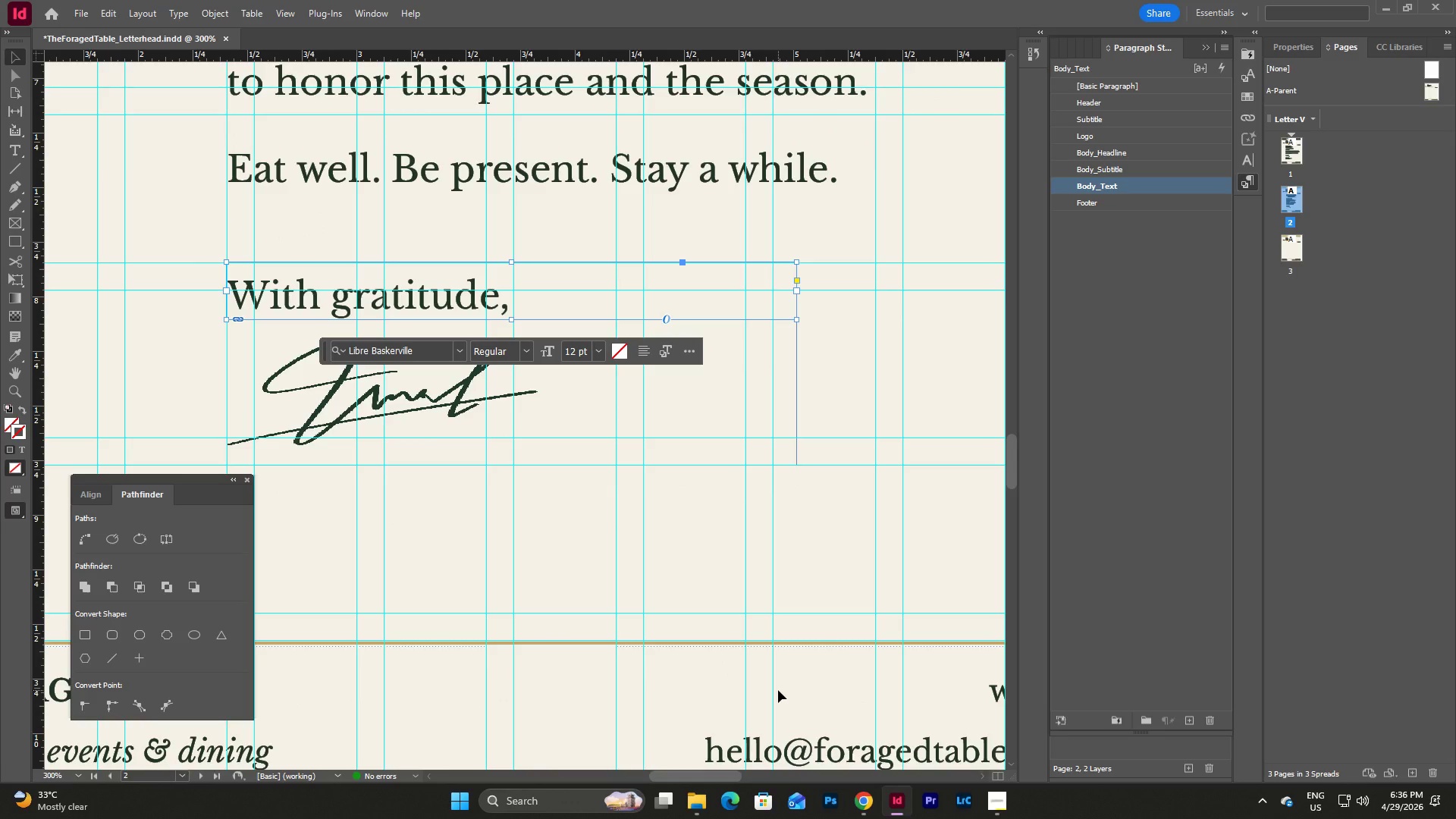 
key(Escape)
 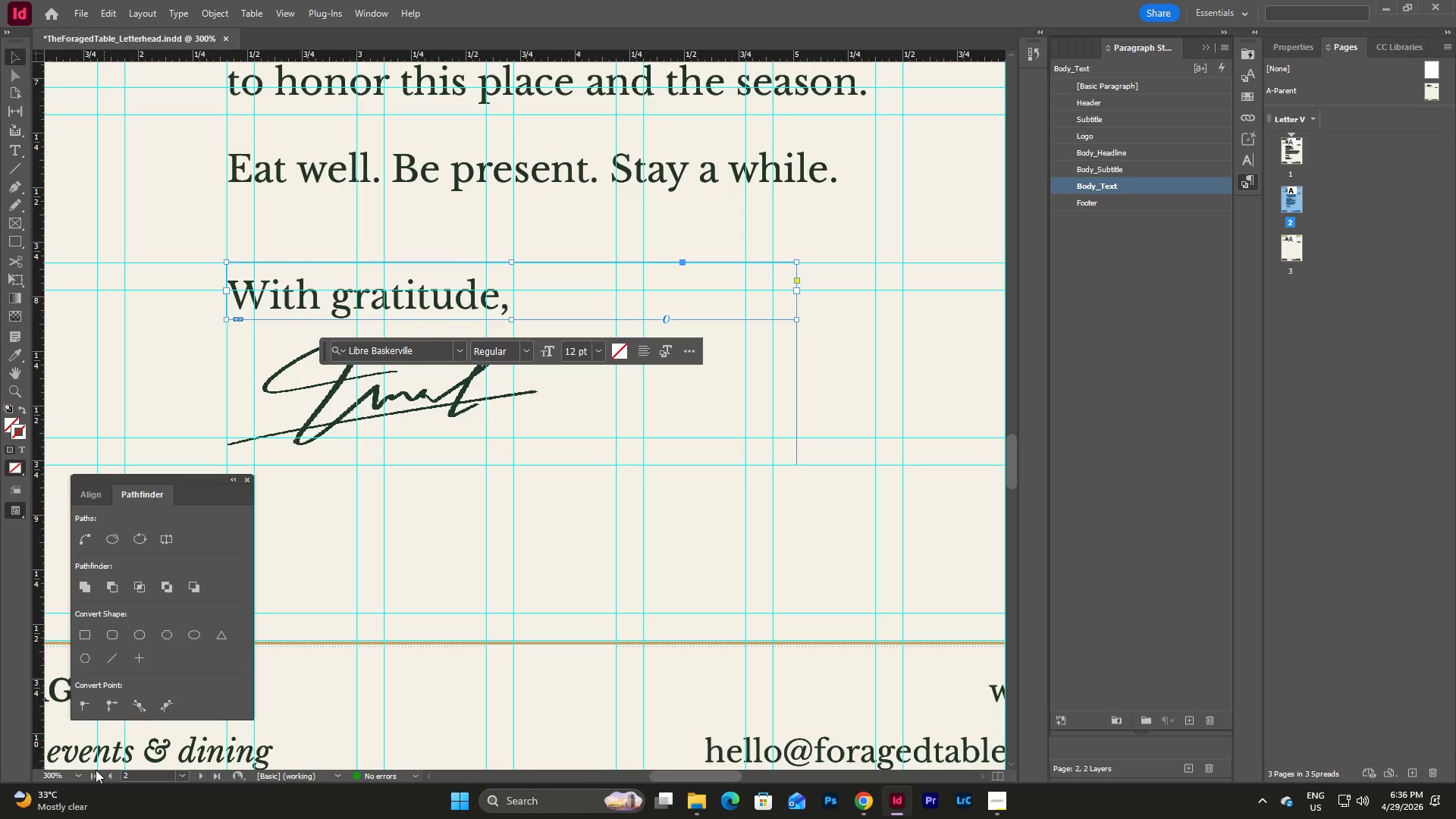 
left_click([76, 774])
 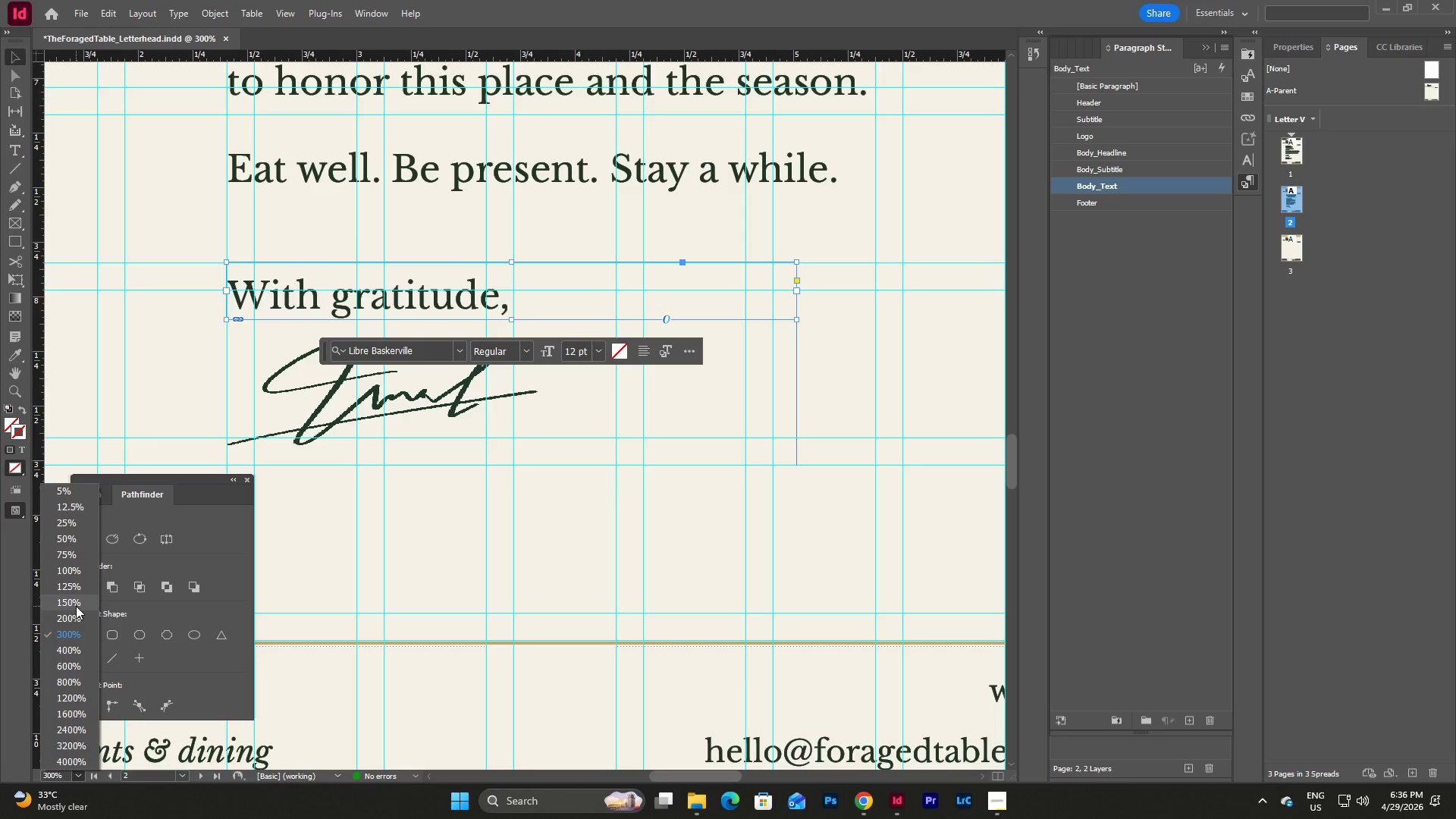 
left_click([77, 571])
 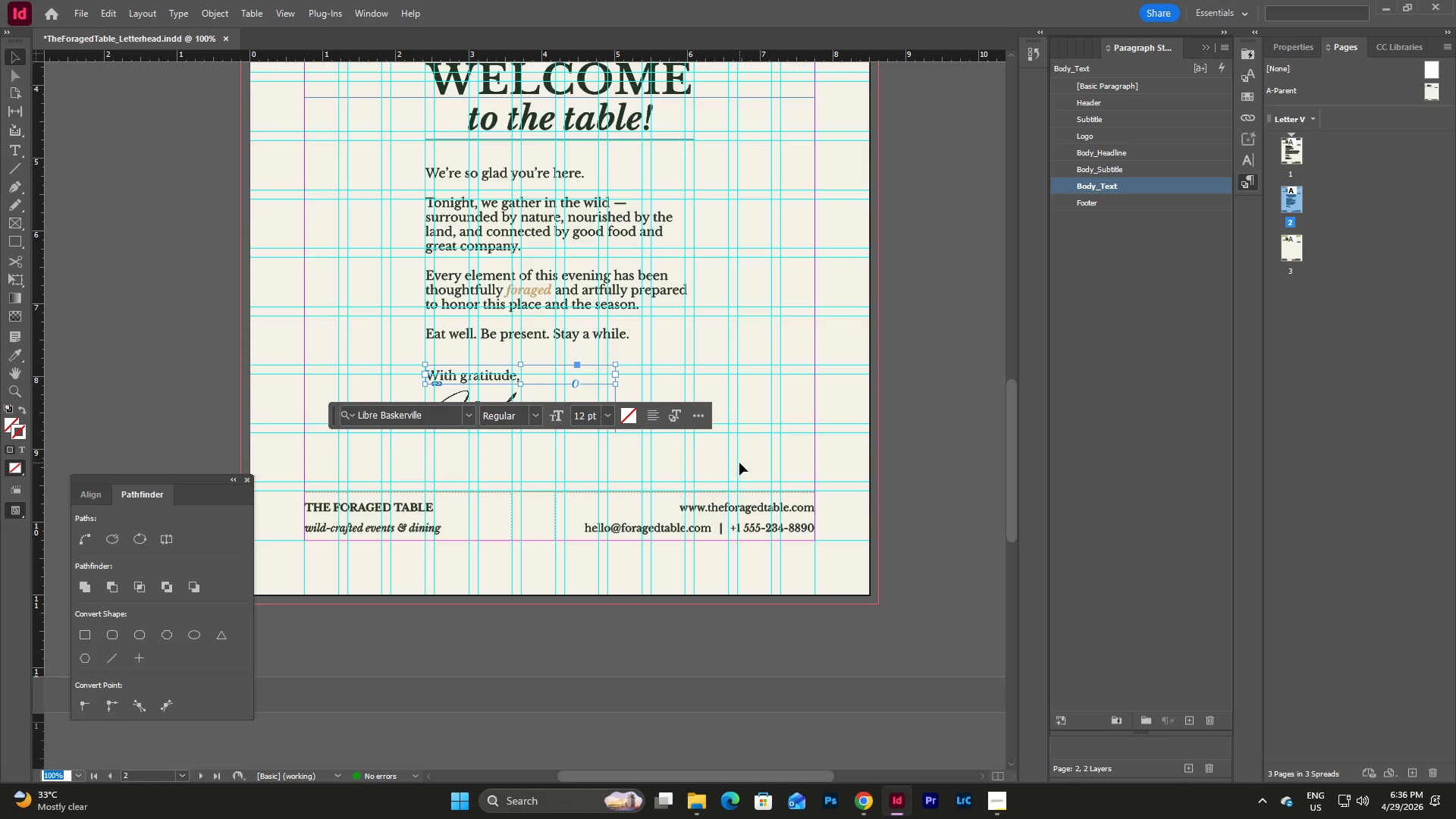 
left_click([739, 463])
 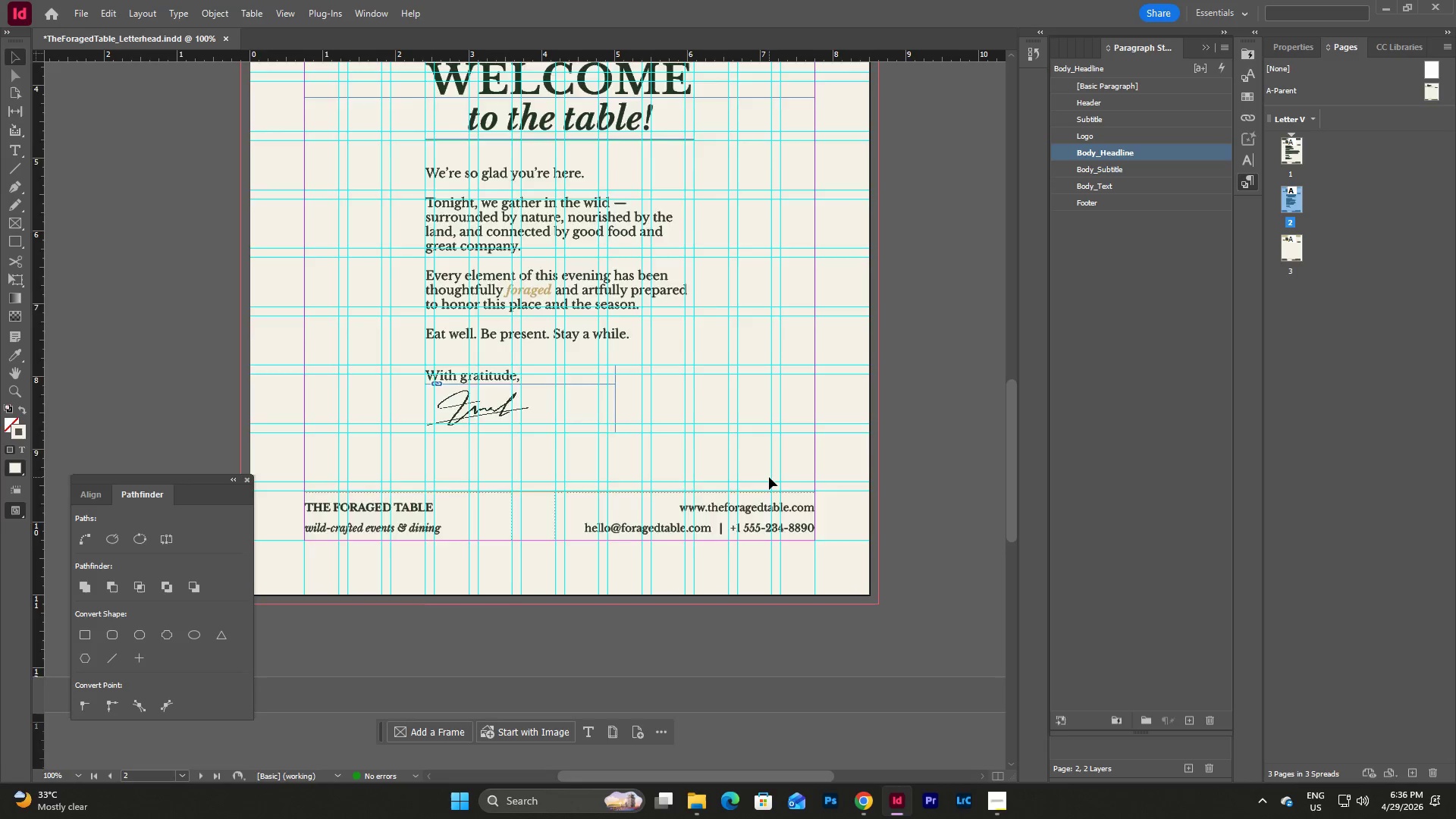 
scroll: coordinate [769, 476], scroll_direction: up, amount: 5.0
 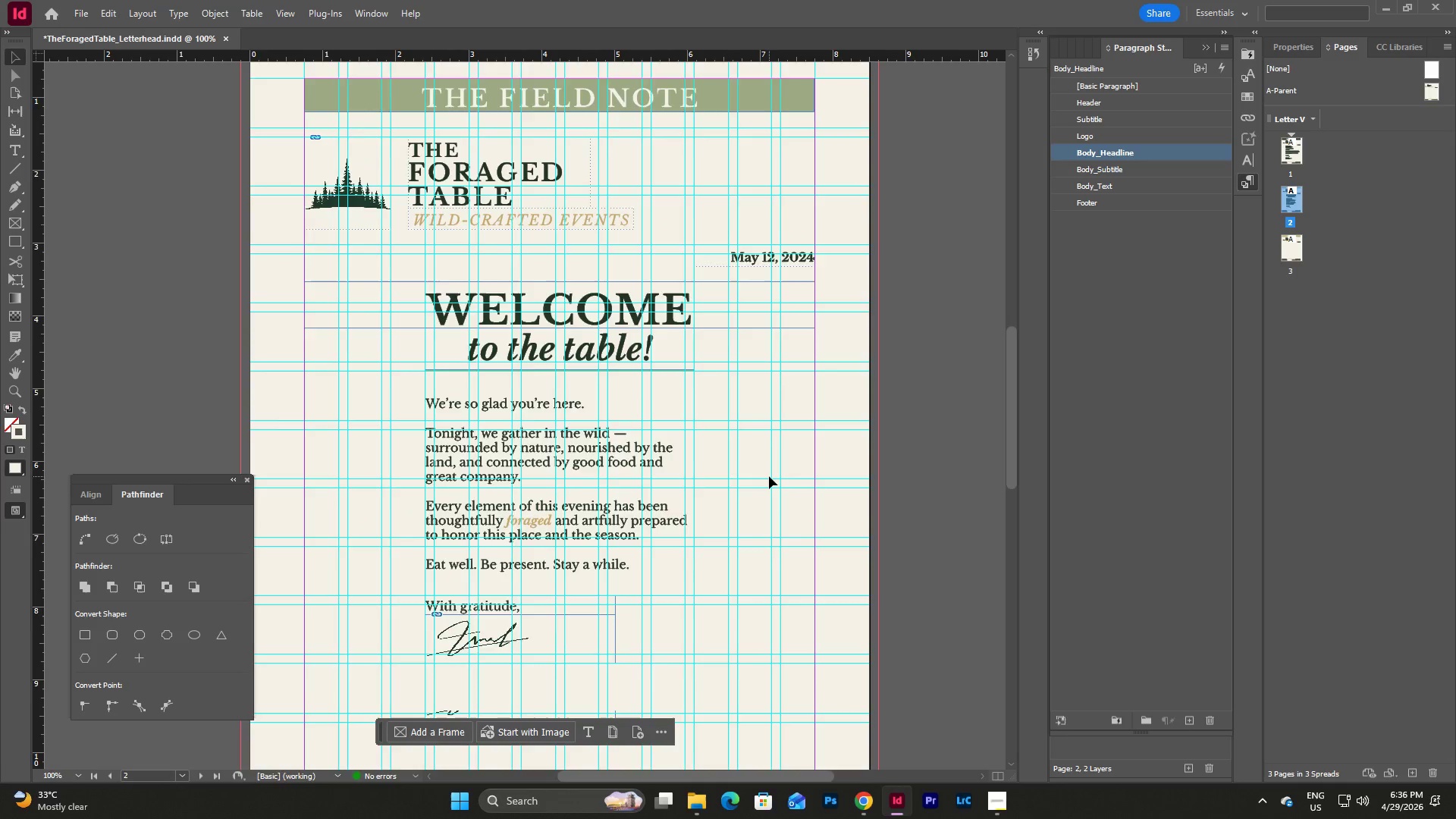 
scroll: coordinate [769, 476], scroll_direction: down, amount: 2.0
 